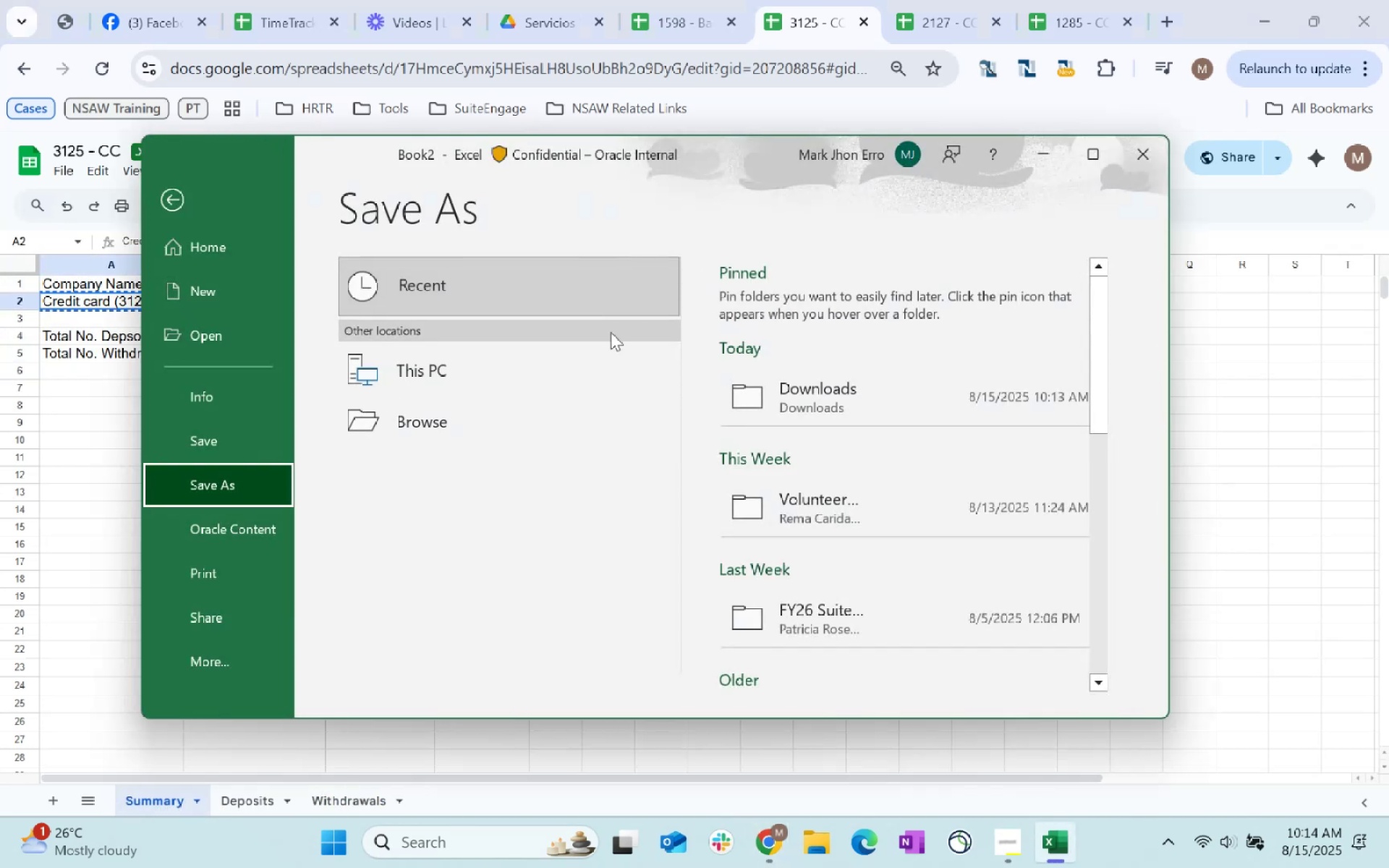 
left_click([818, 404])
 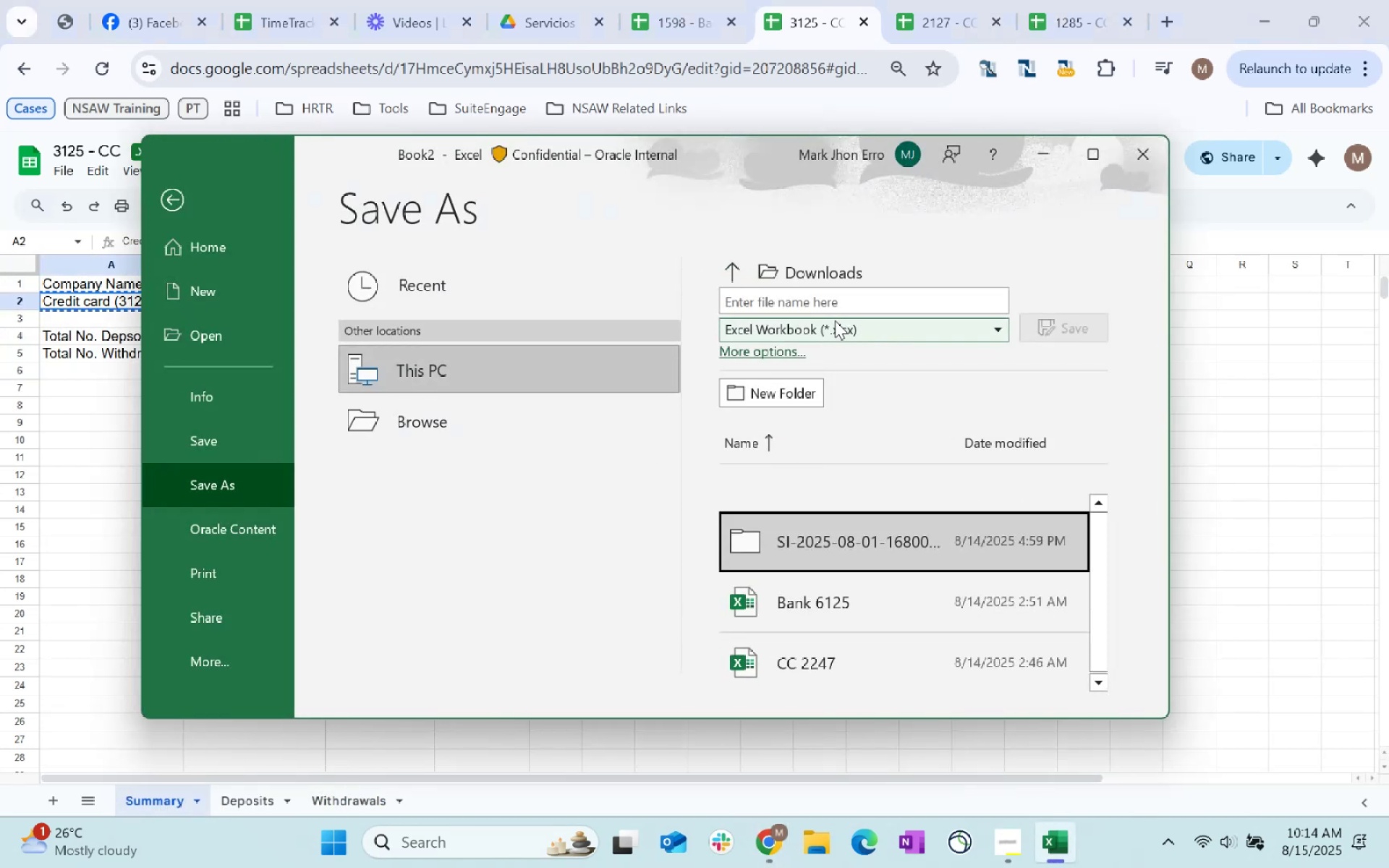 
left_click([823, 303])
 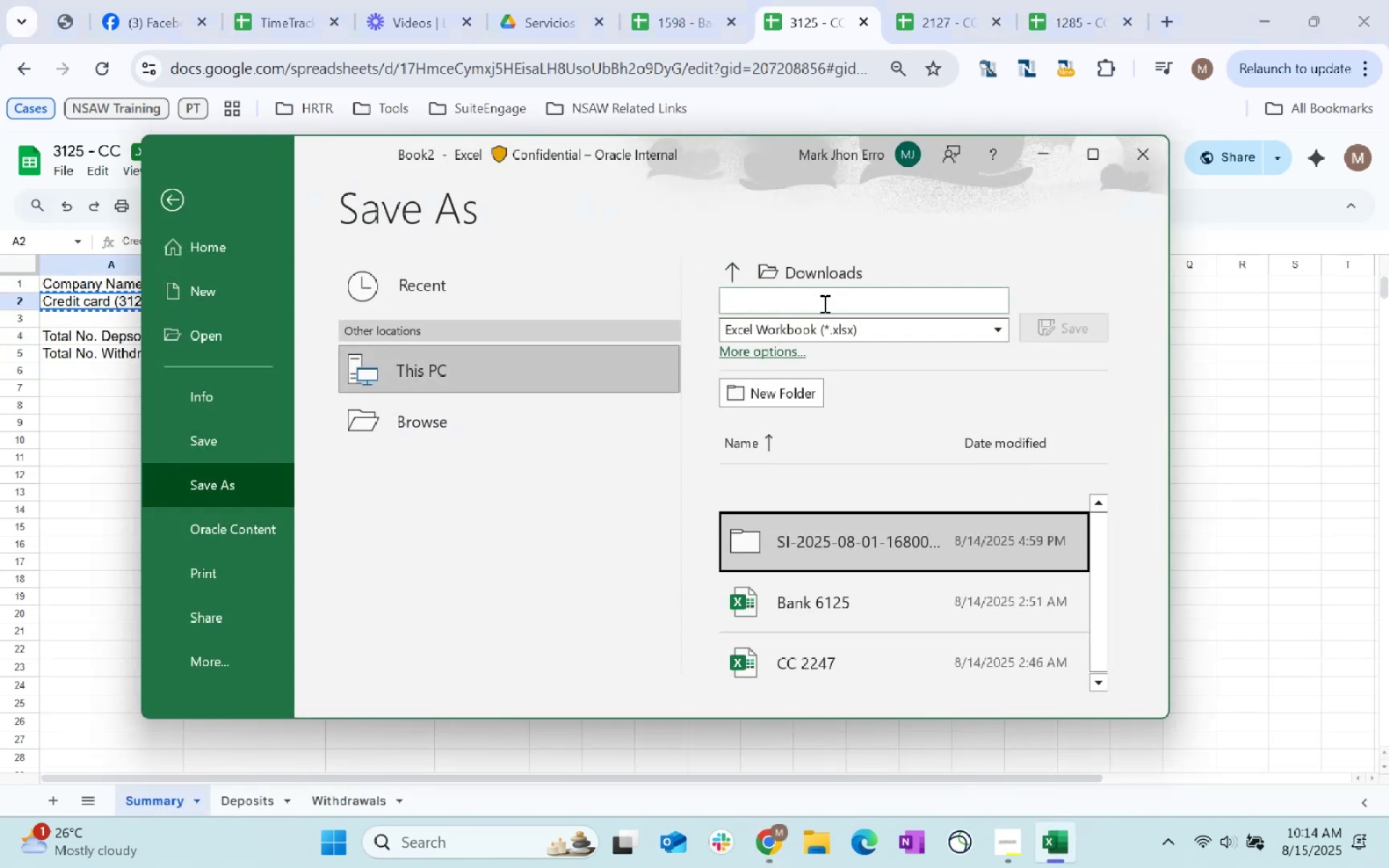 
key(Control+ControlLeft)
 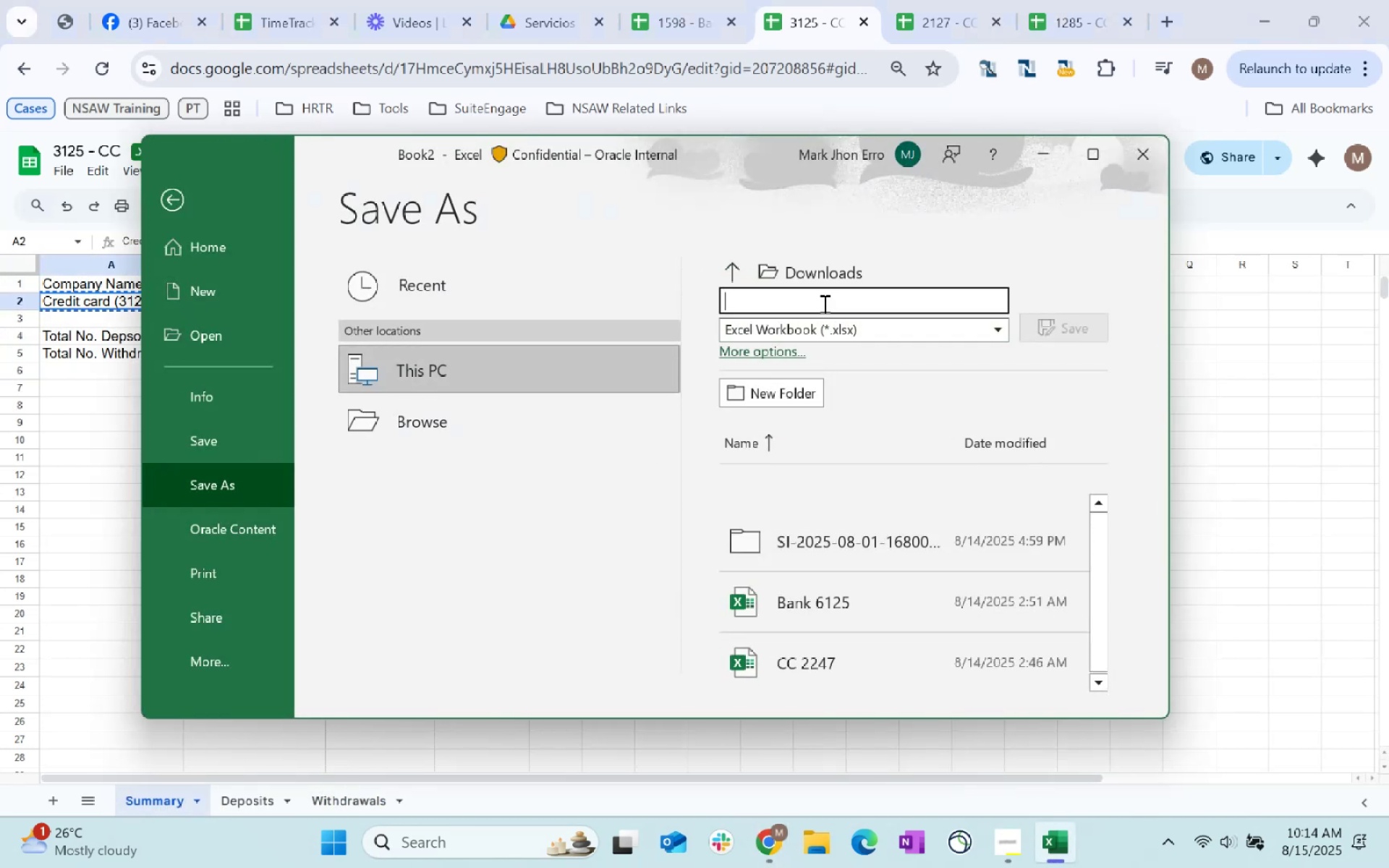 
key(Control+V)
 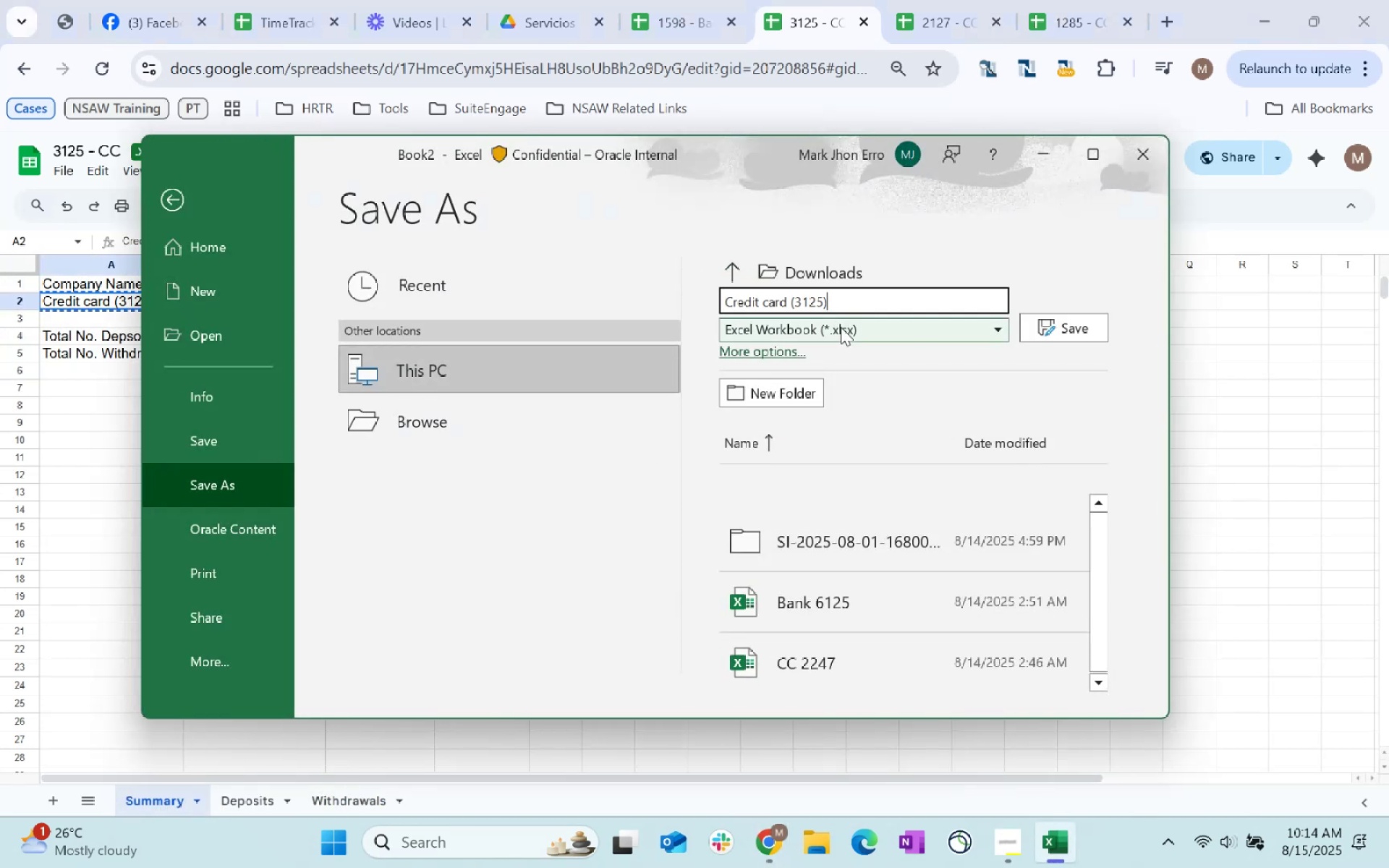 
left_click([841, 327])
 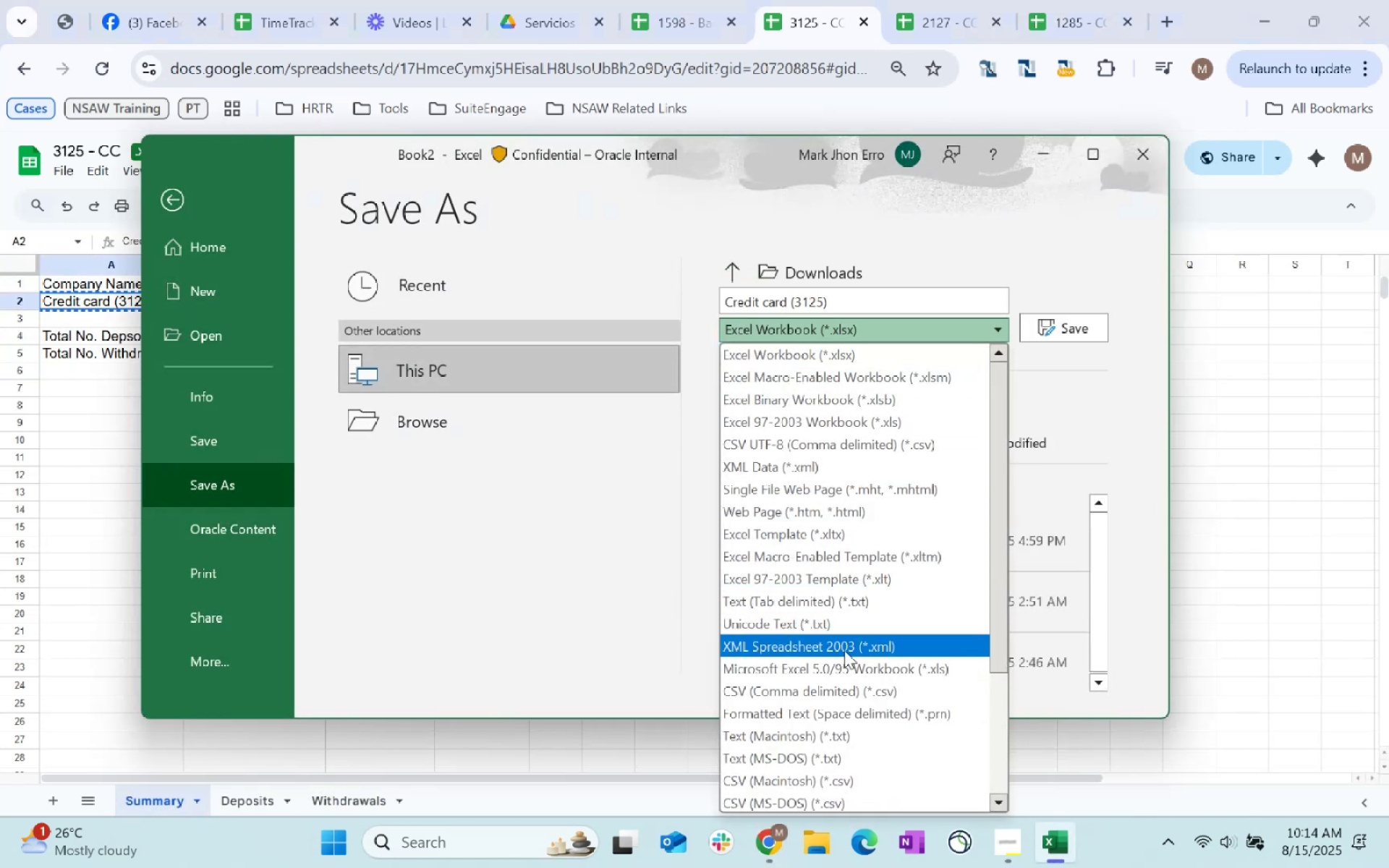 
left_click([858, 696])
 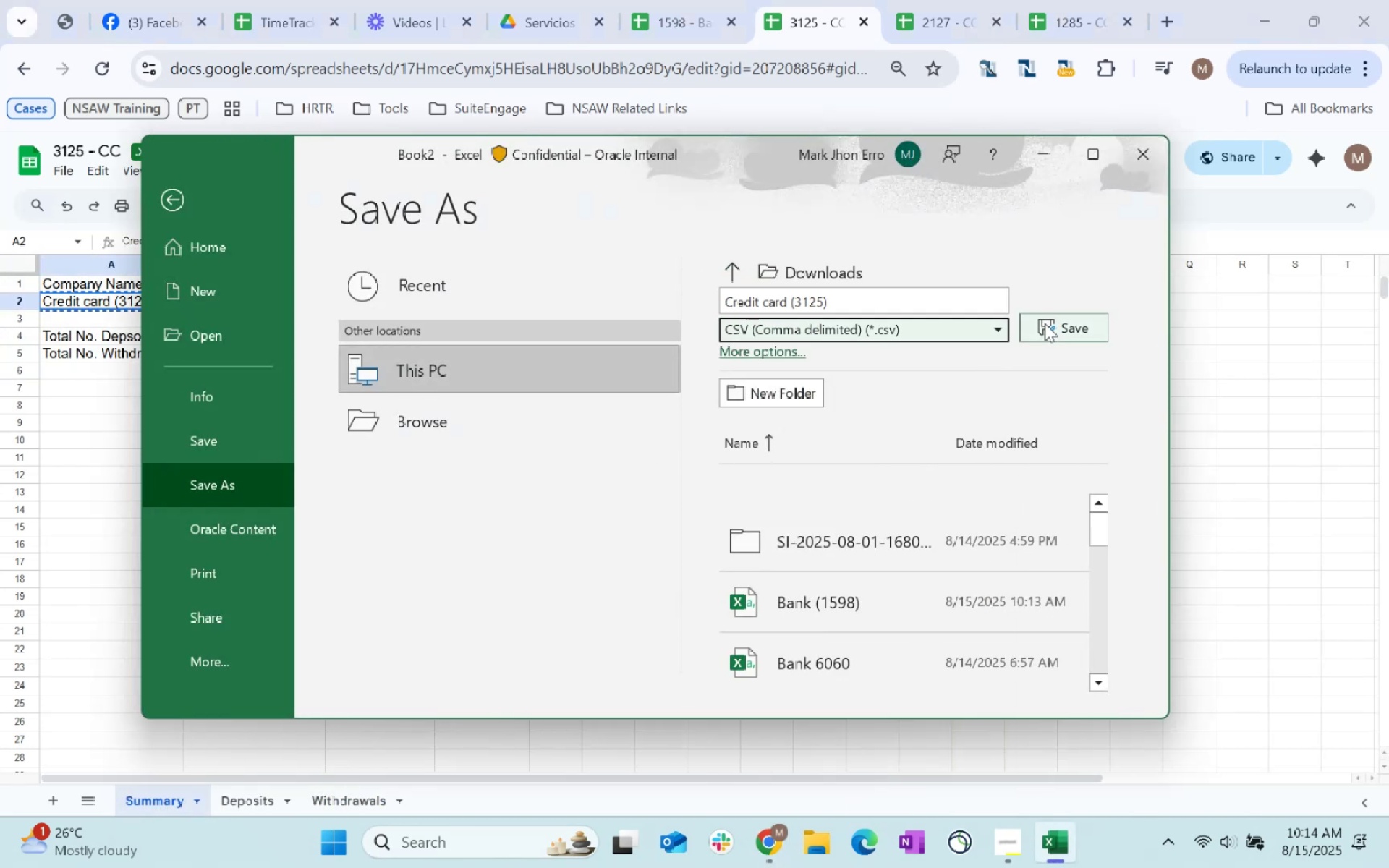 
left_click([1045, 324])
 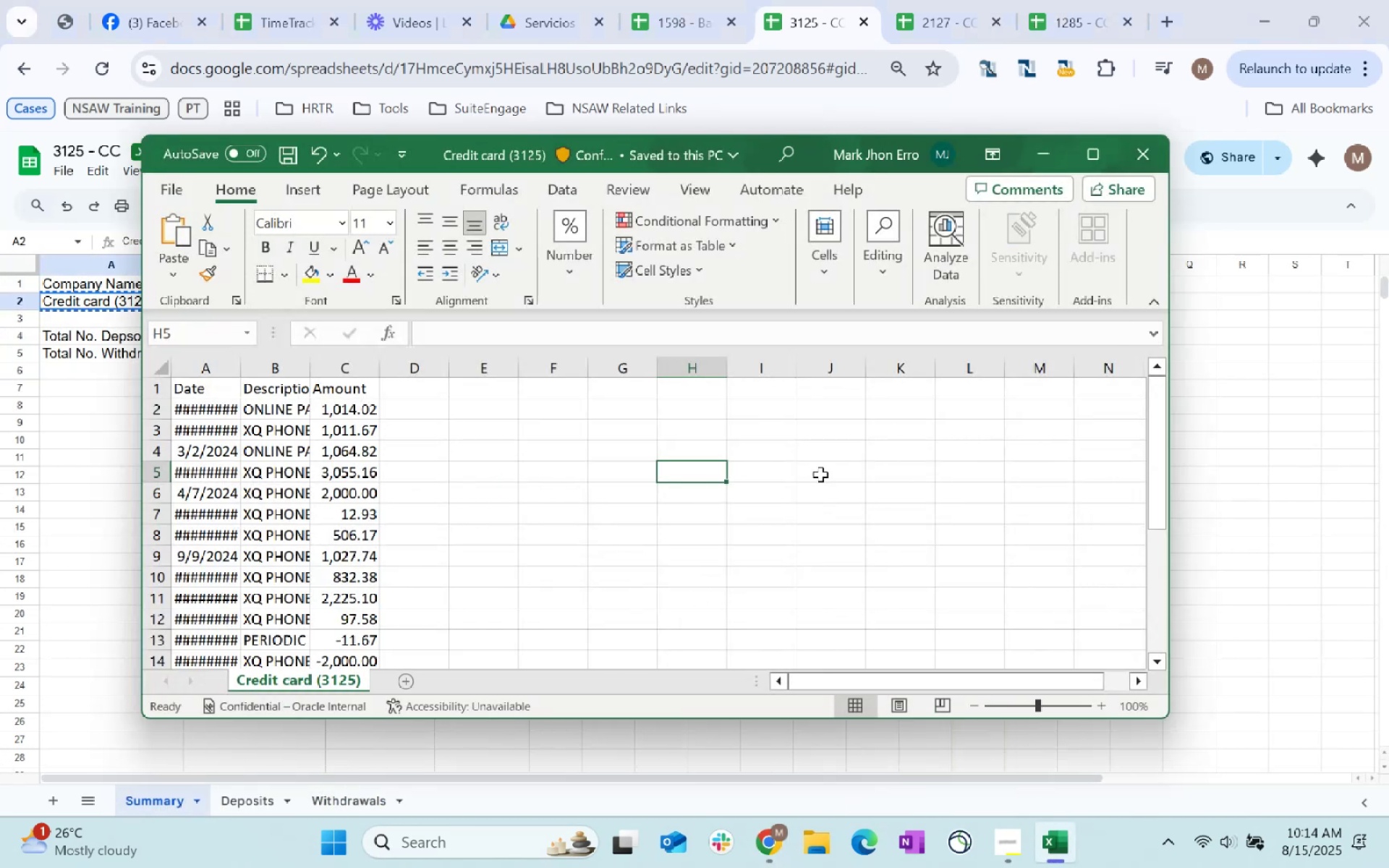 
left_click([729, 555])
 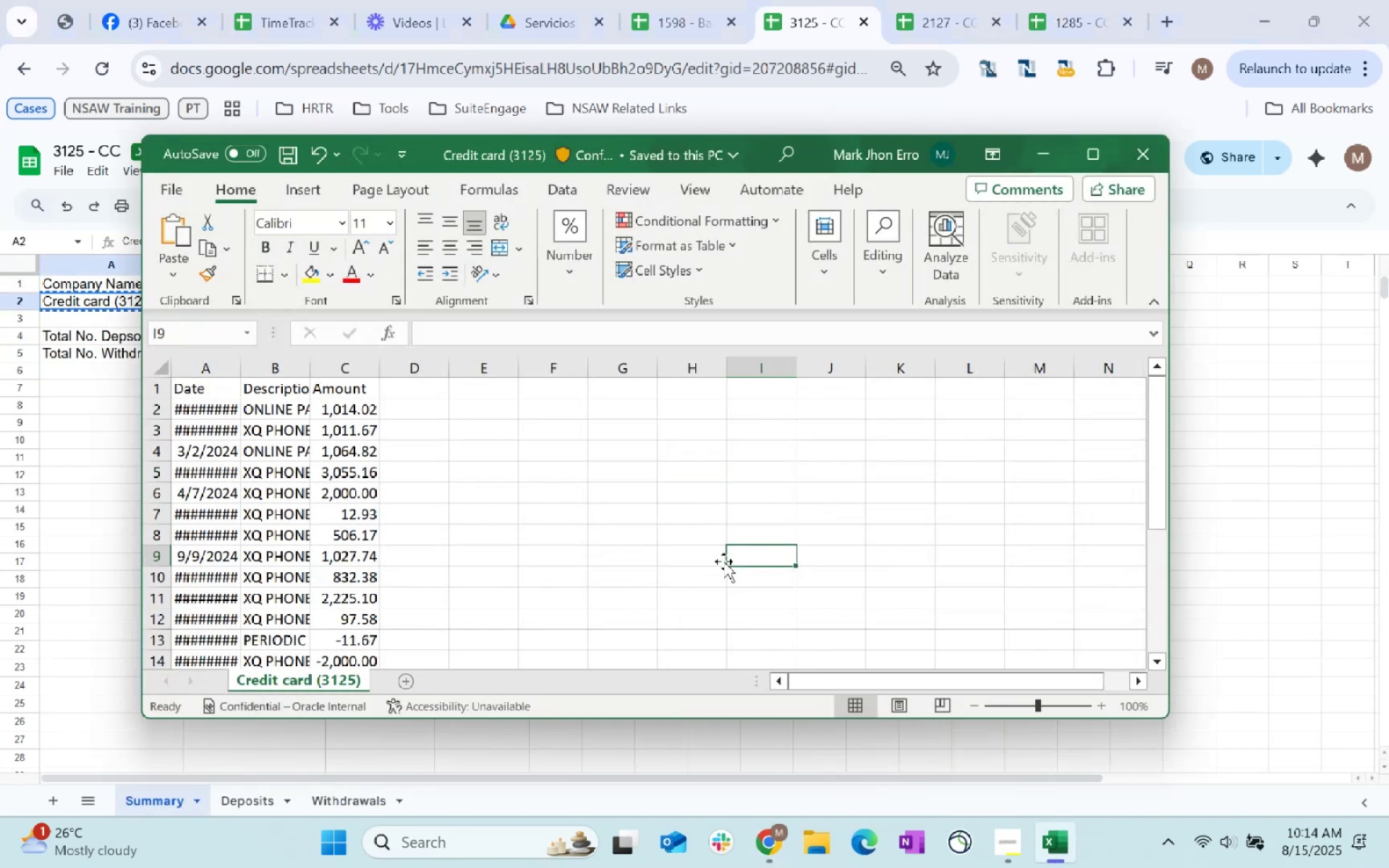 
key(Control+N)
 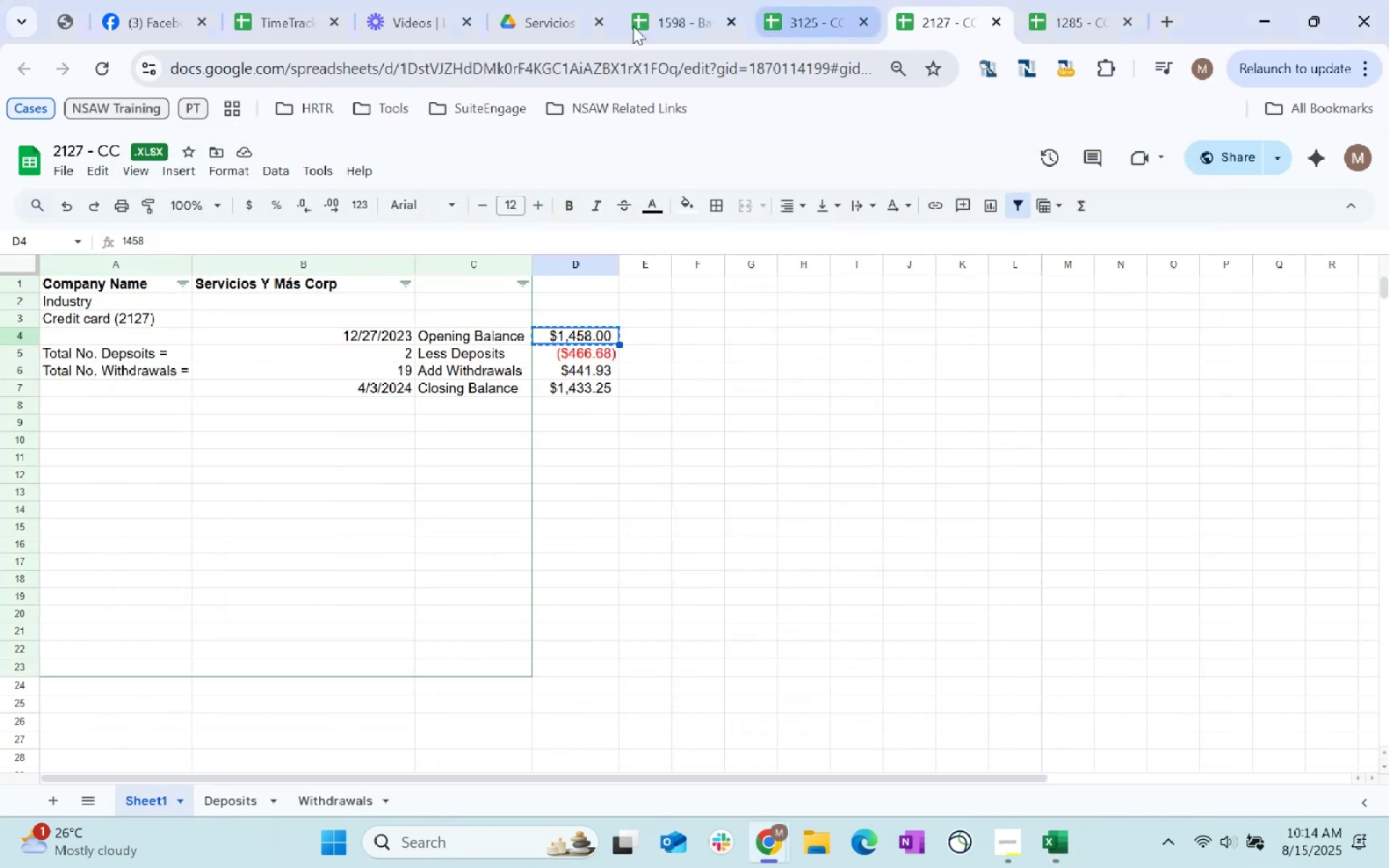 
wait(5.11)
 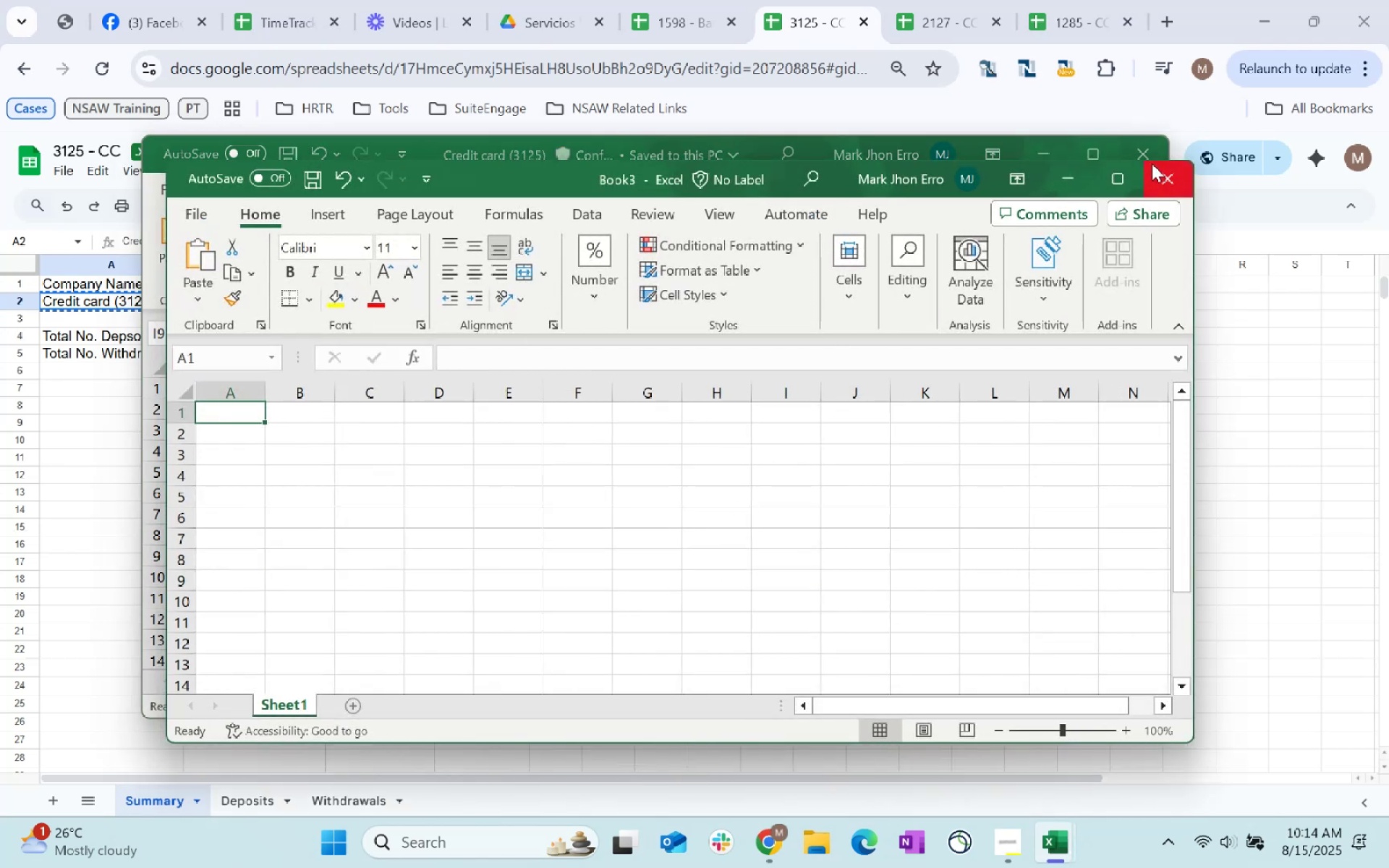 
left_click([250, 809])
 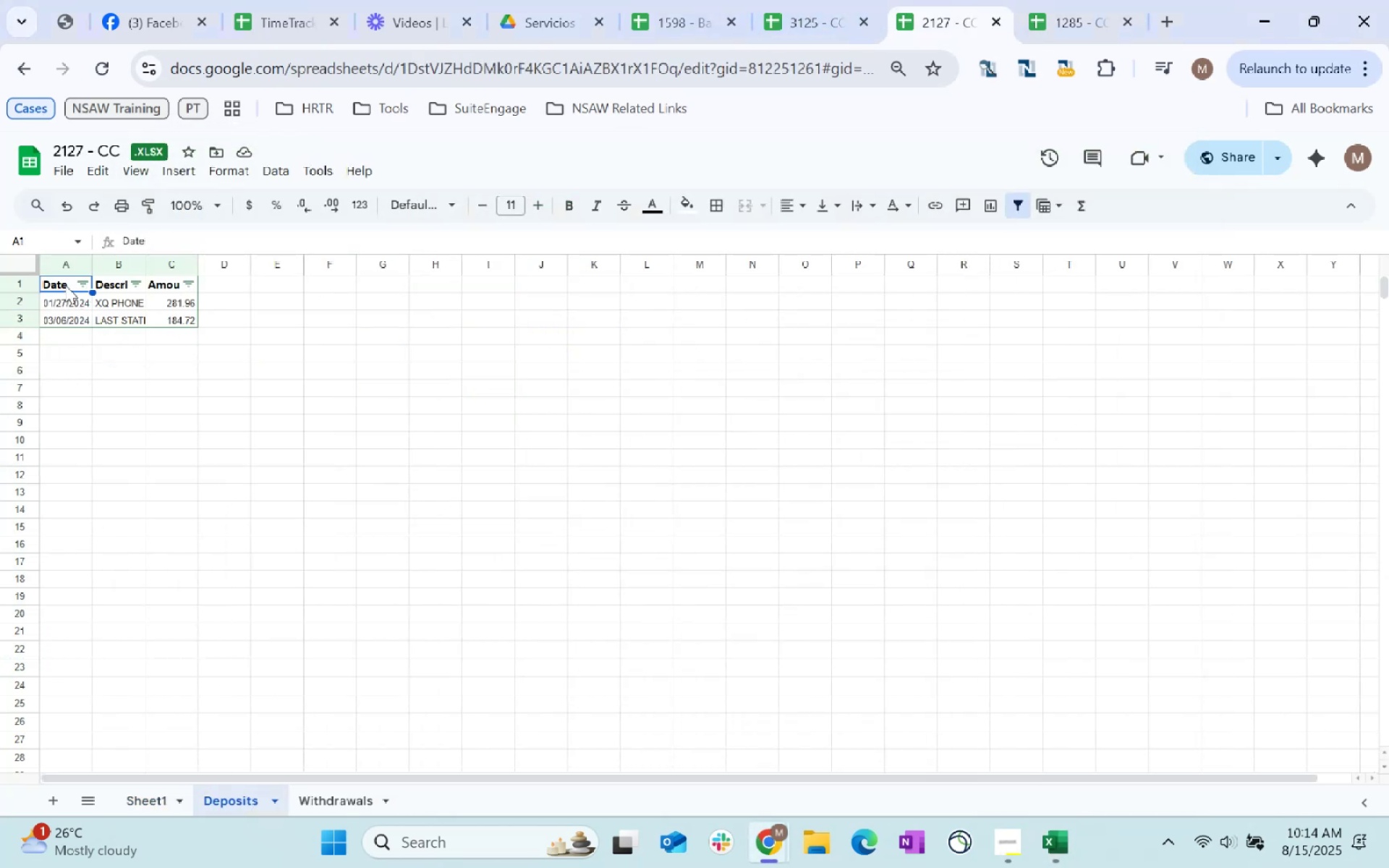 
key(Control+Shift+ArrowRight)
 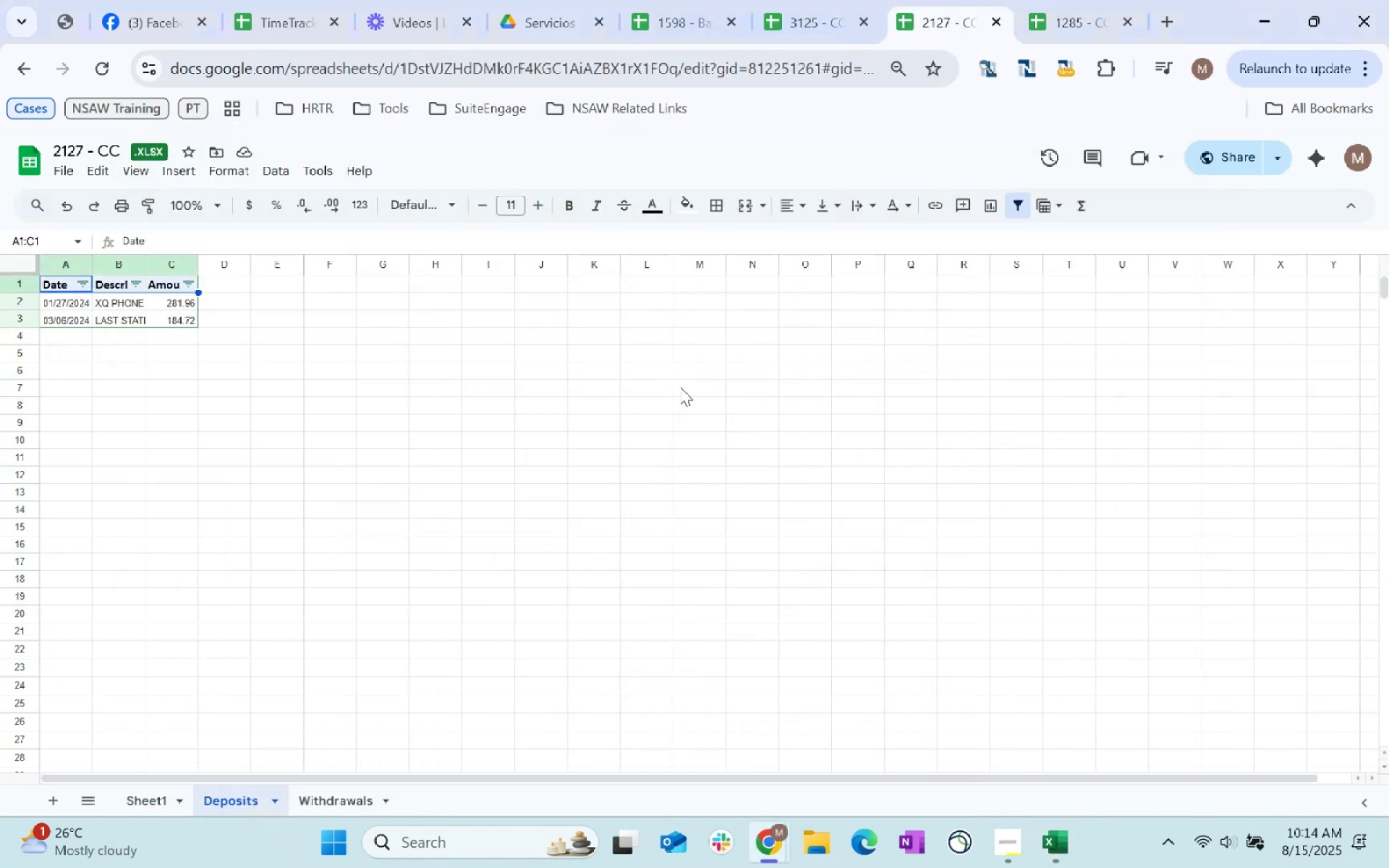 
key(Control+Shift+ArrowDown)
 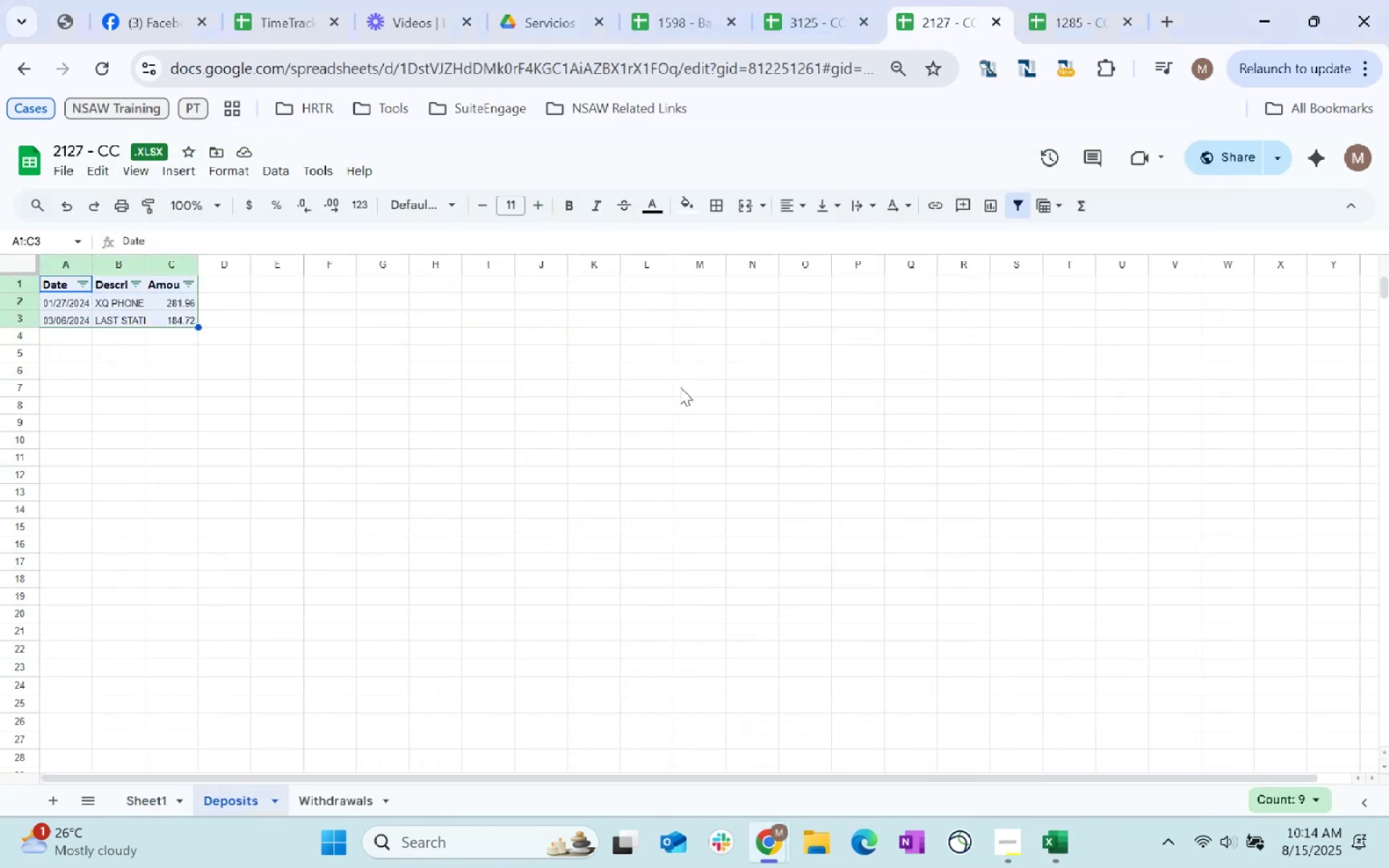 
key(Control+C)
 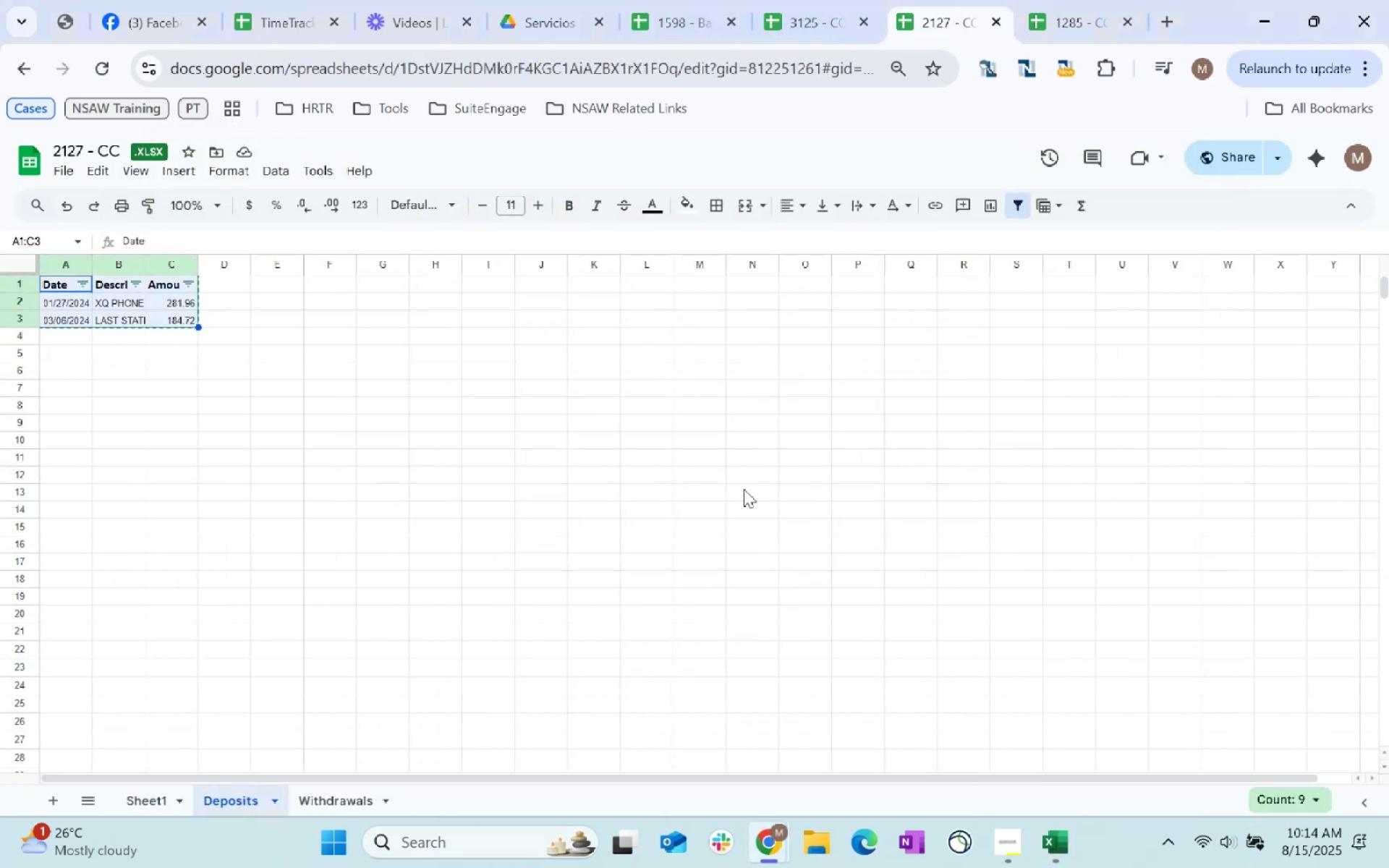 
key(Alt+AltLeft)
 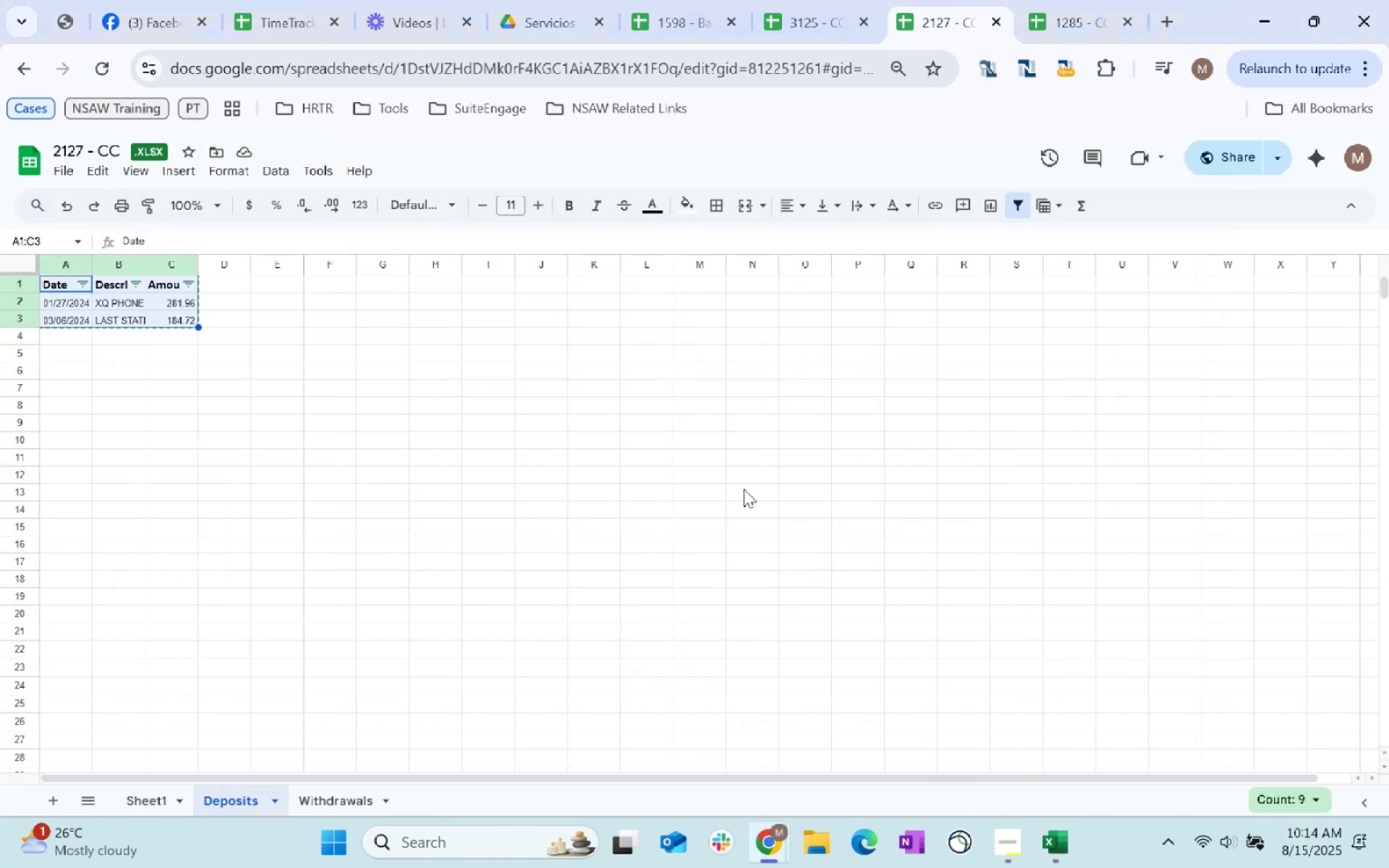 
key(Alt+Tab)
 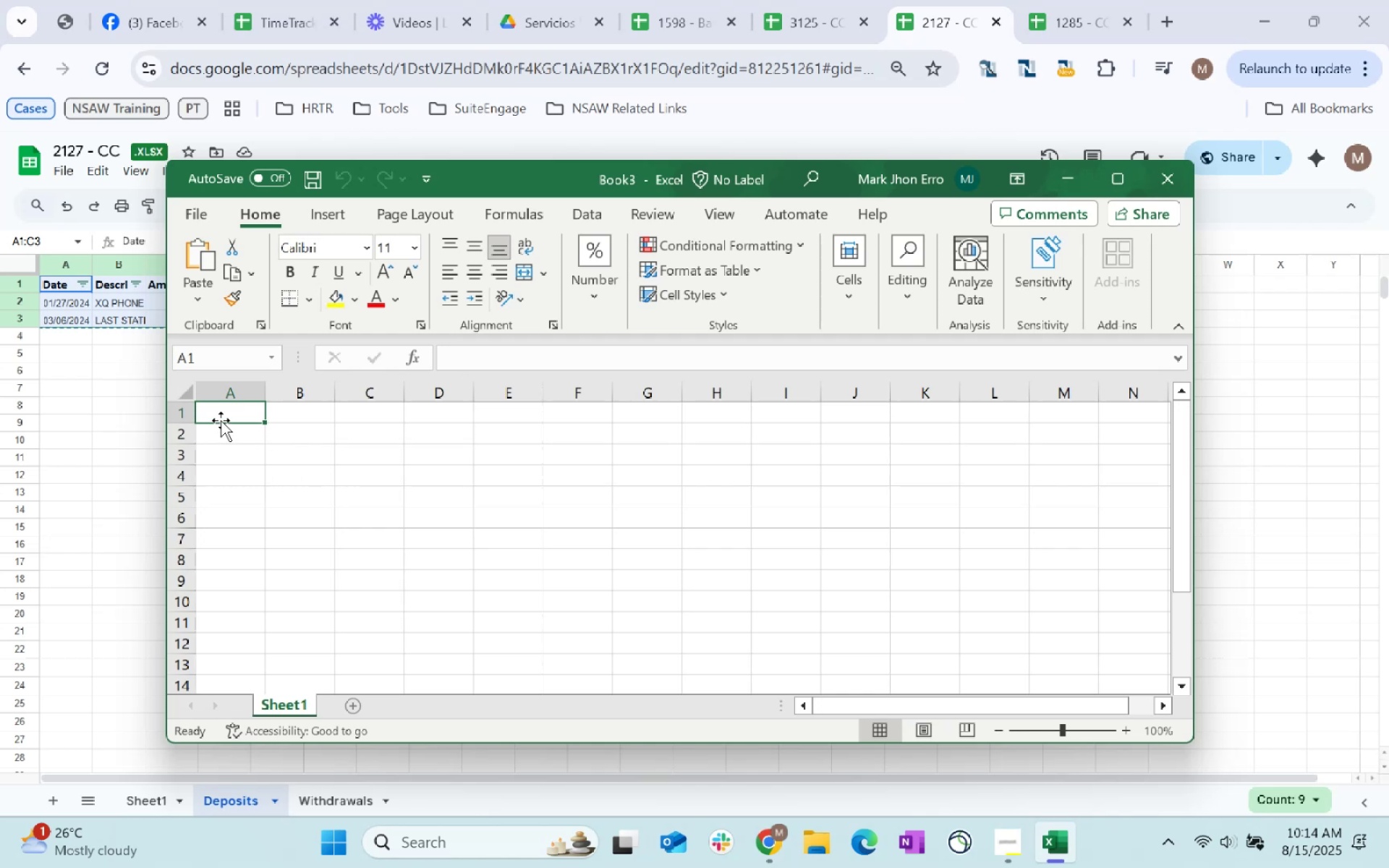 
left_click([224, 414])
 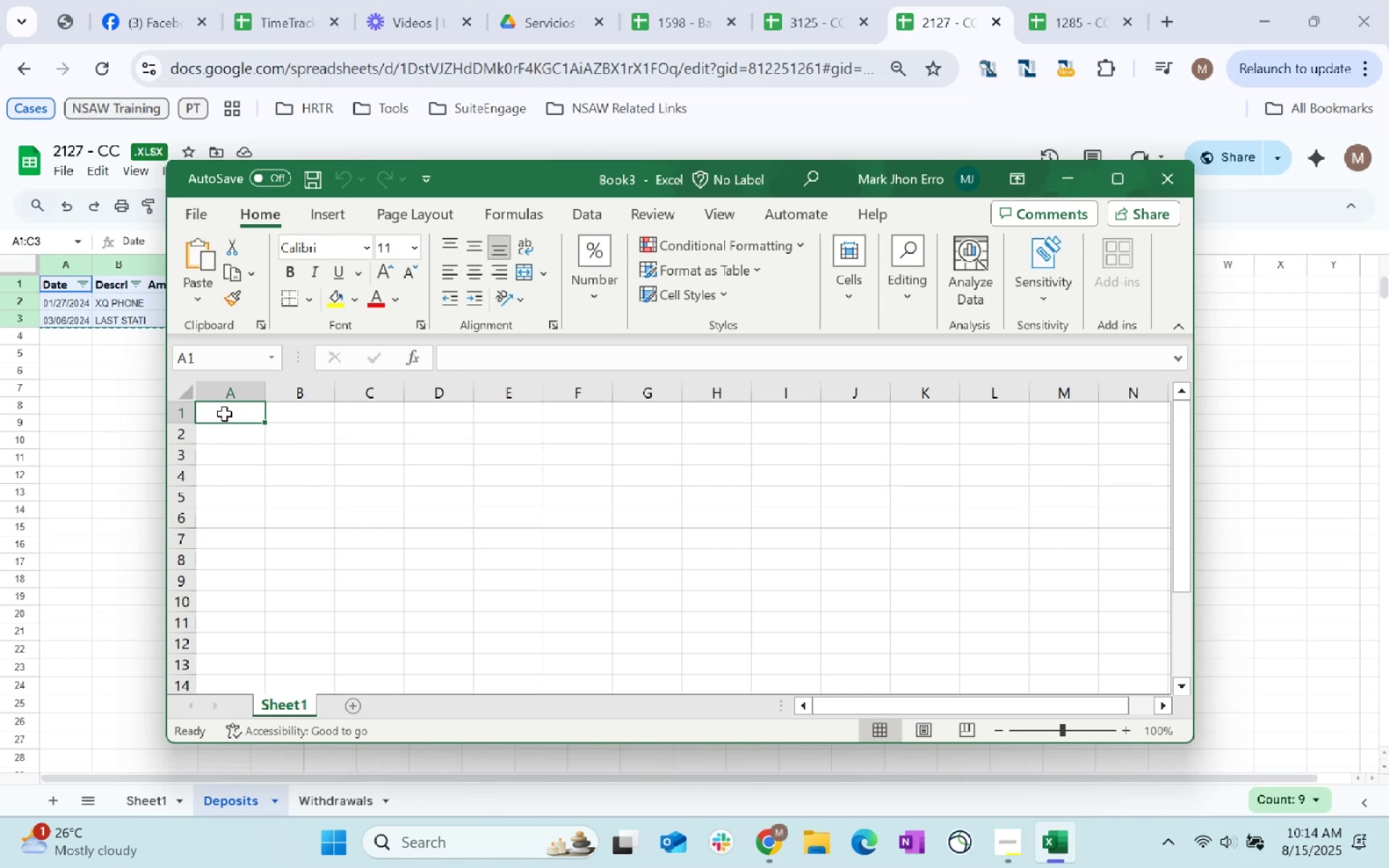 
right_click([224, 414])
 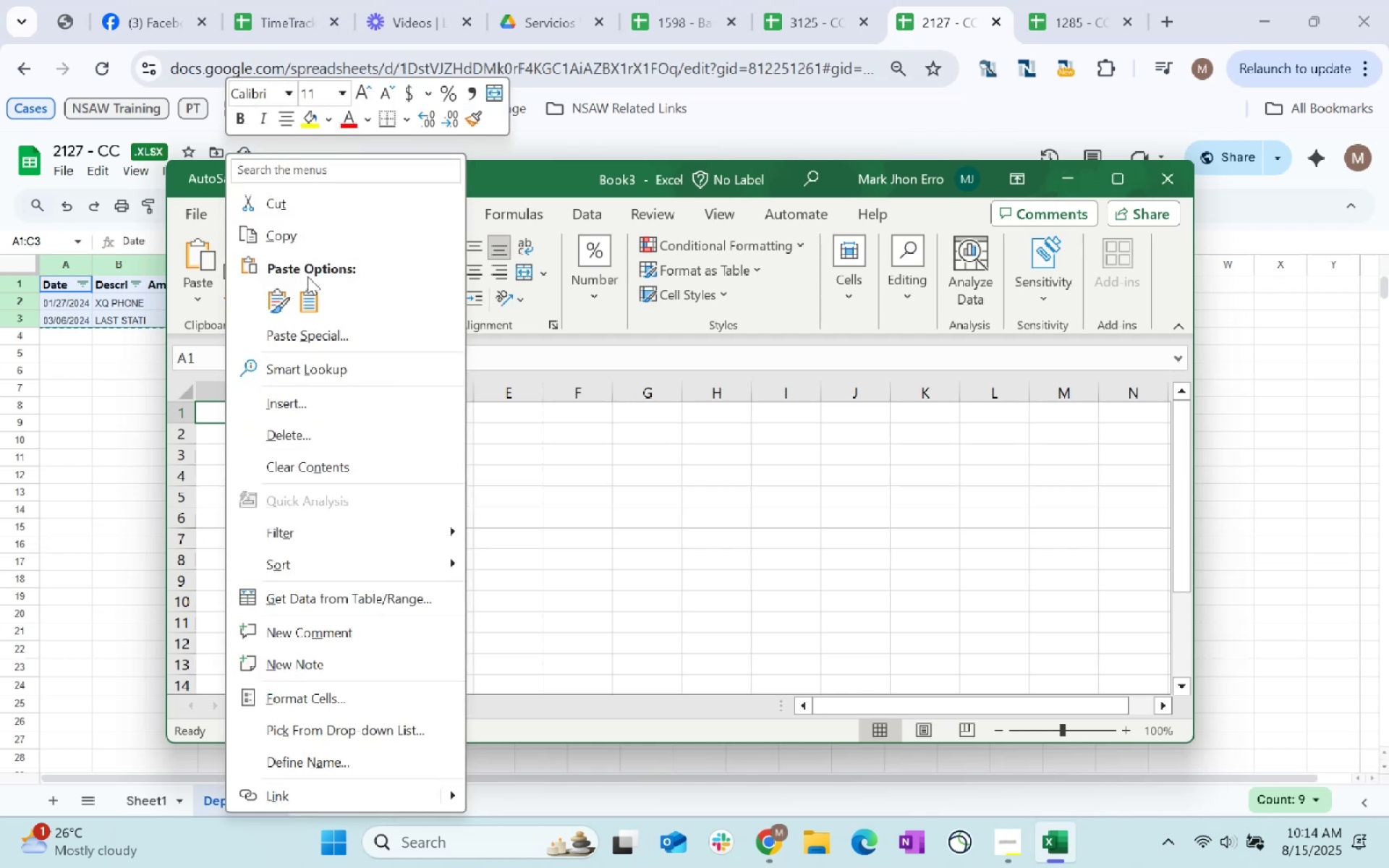 
left_click([311, 286])
 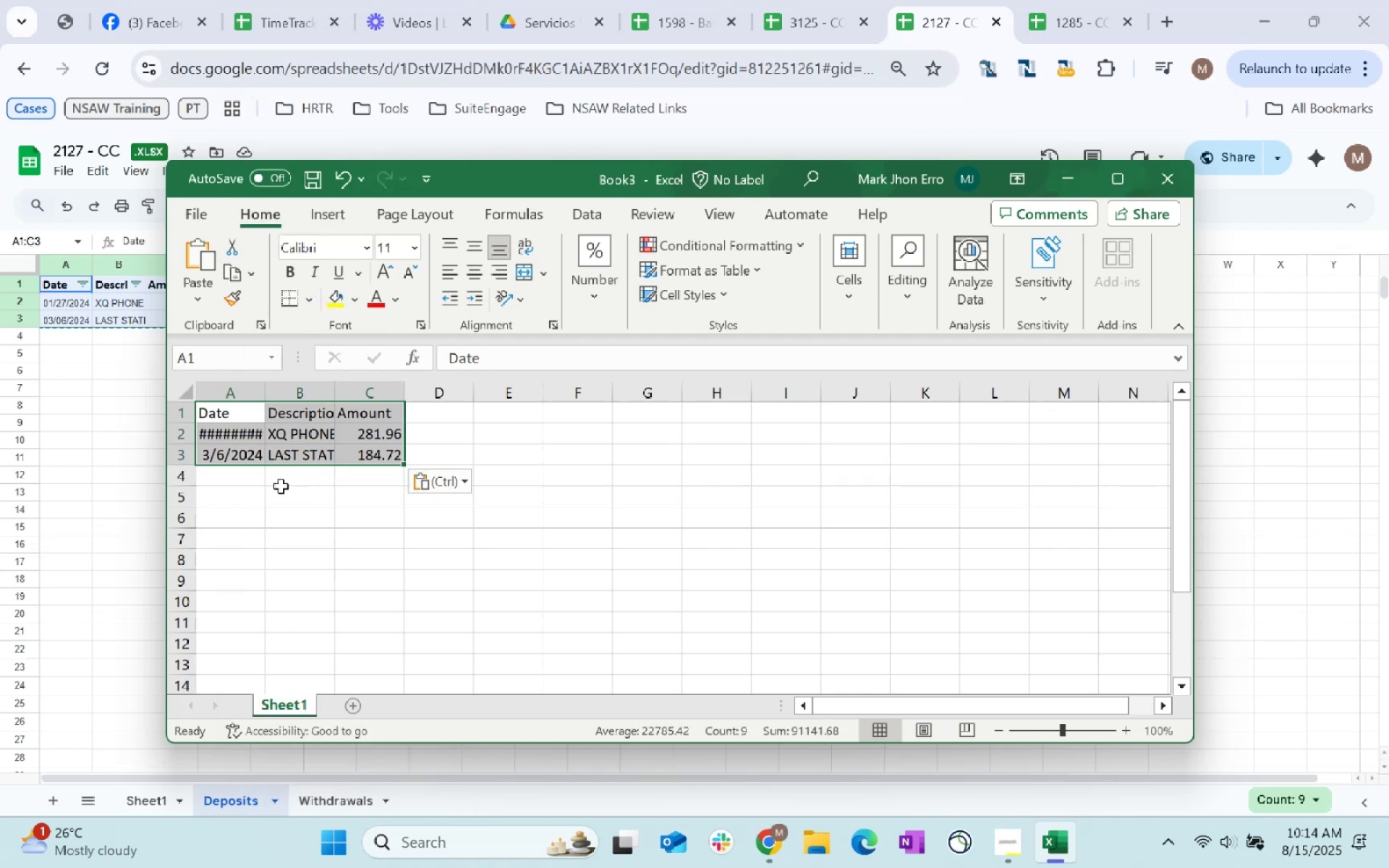 
left_click([206, 485])
 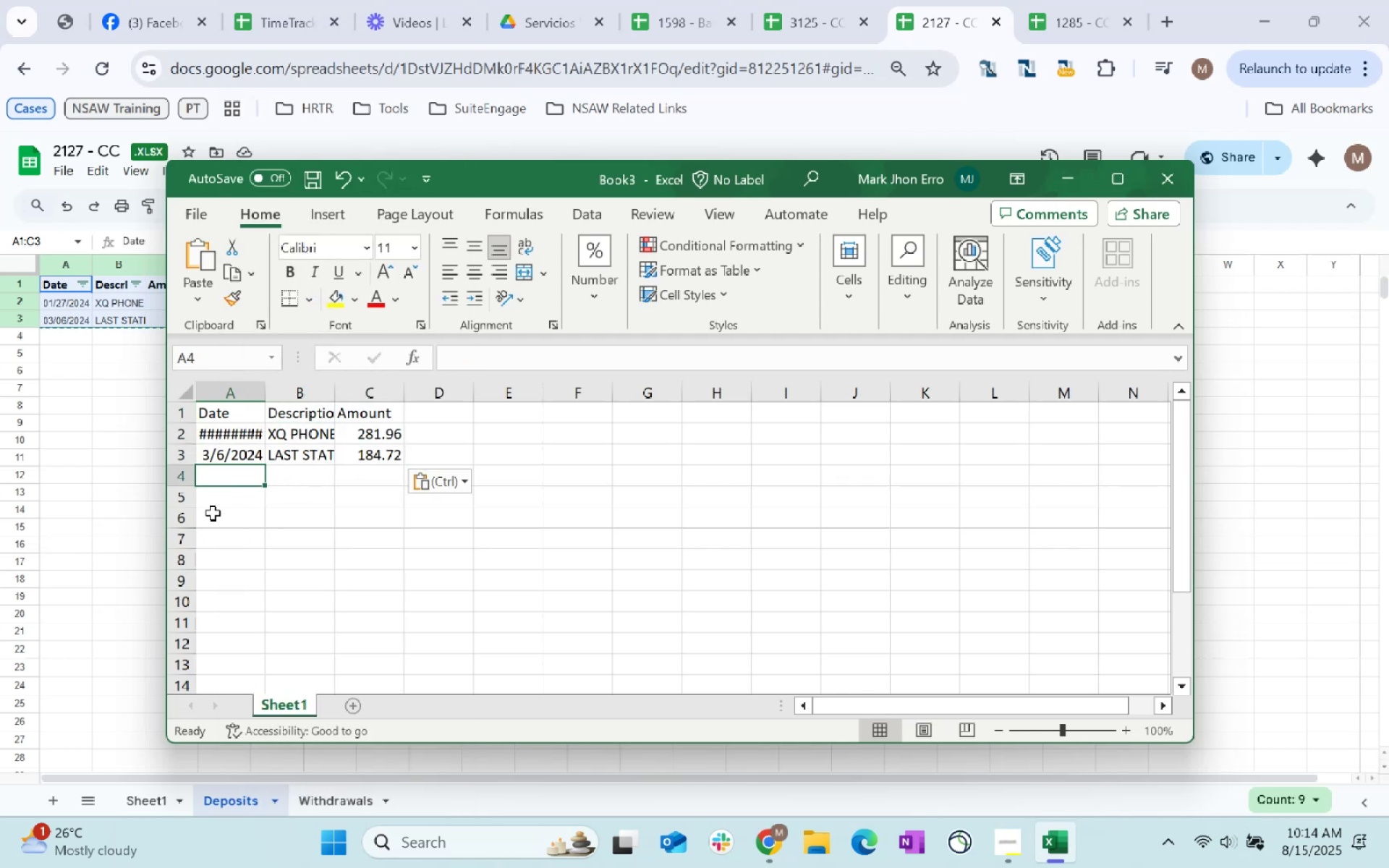 
key(Alt+AltLeft)
 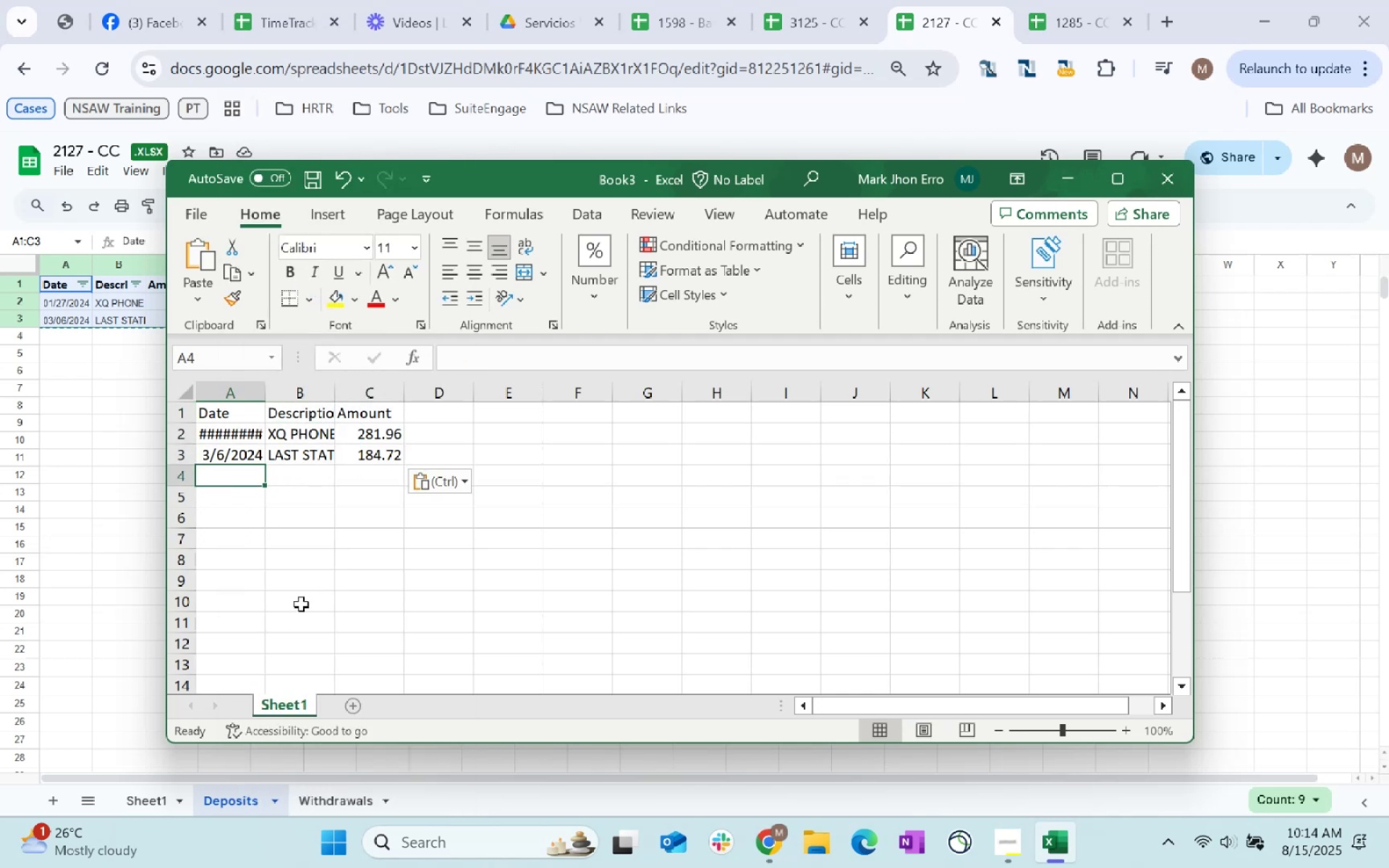 
key(Alt+Tab)
 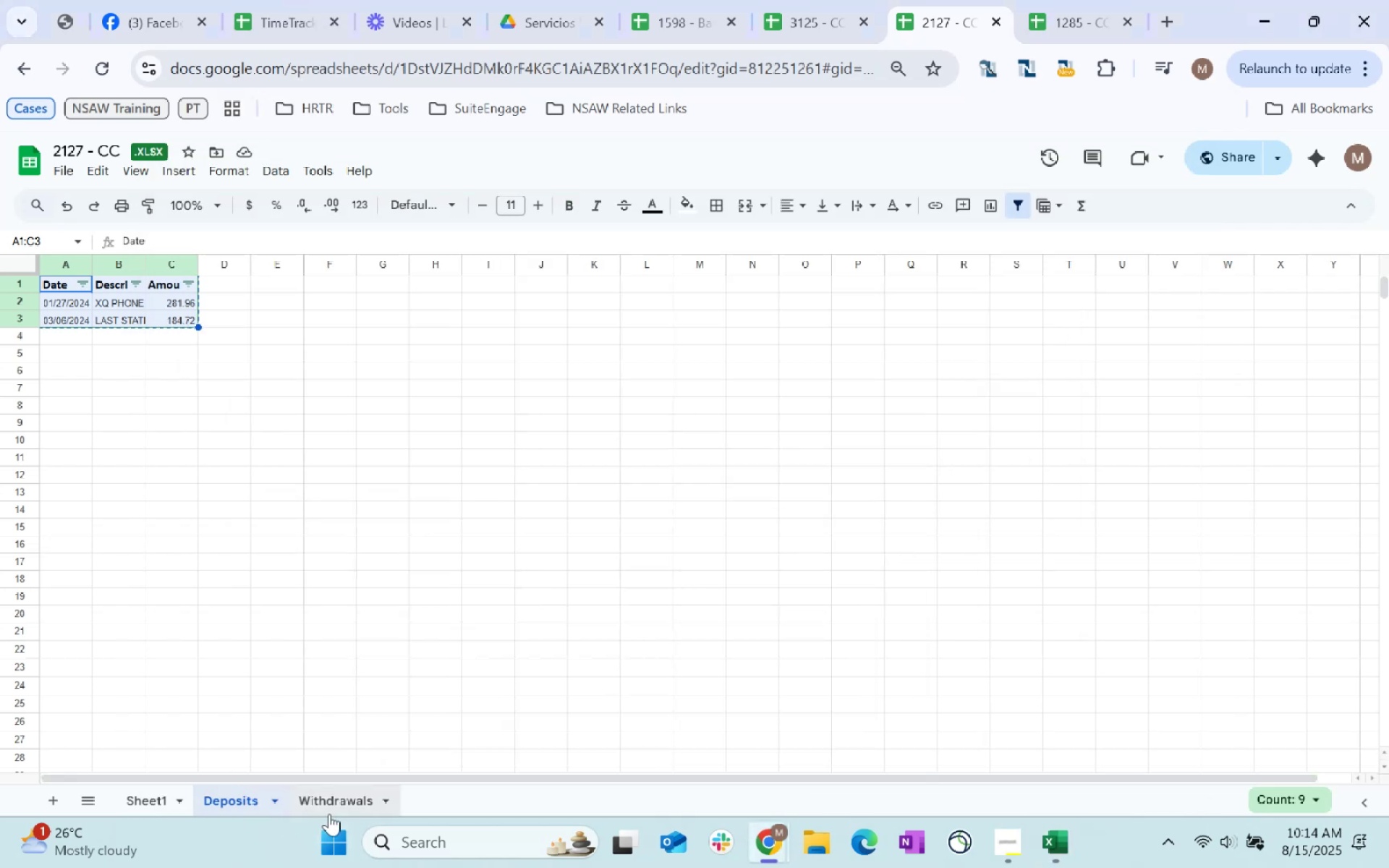 
left_click([343, 802])
 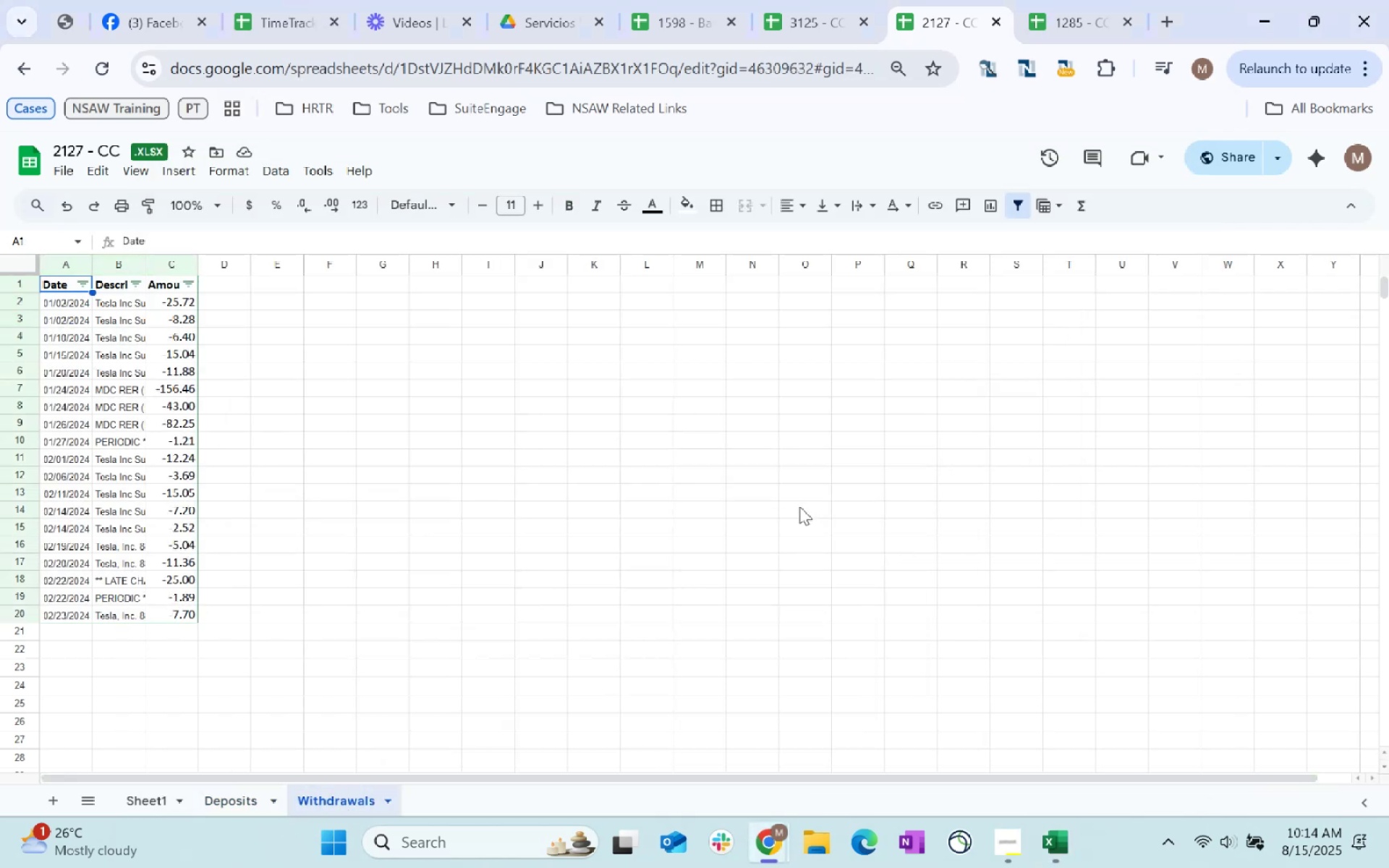 
key(ArrowDown)
 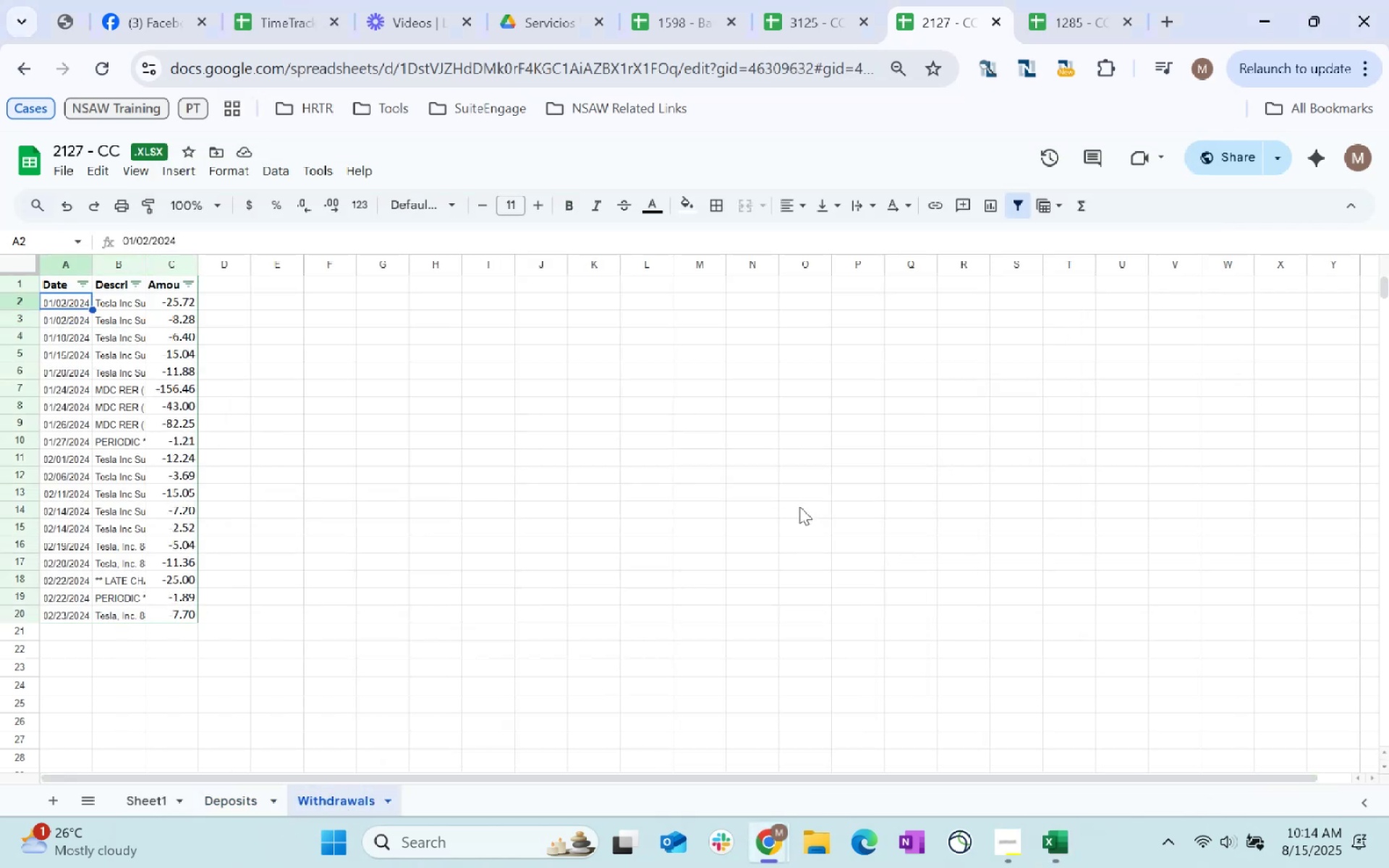 
key(Control+Shift+ArrowRight)
 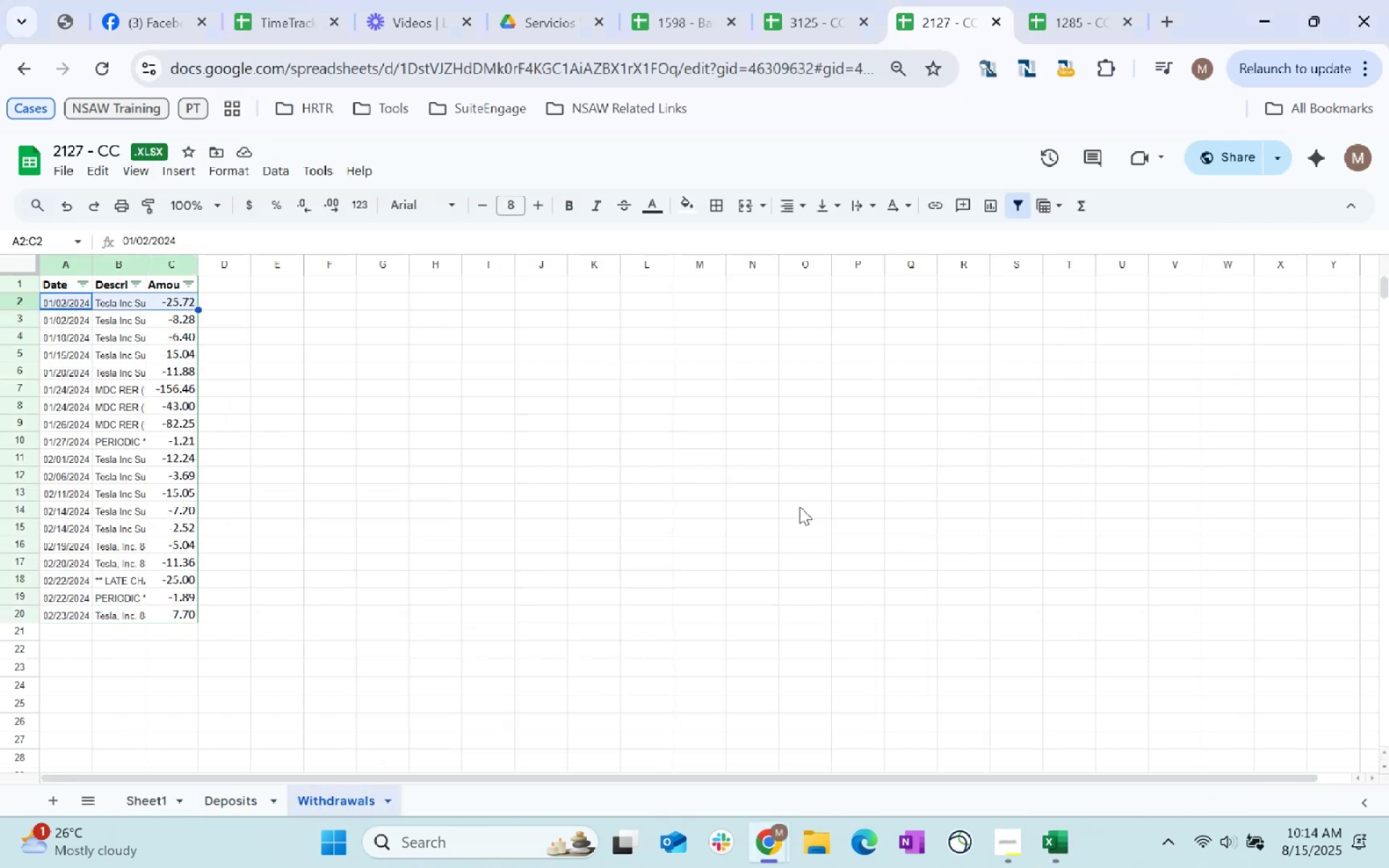 
key(Control+Shift+ArrowDown)
 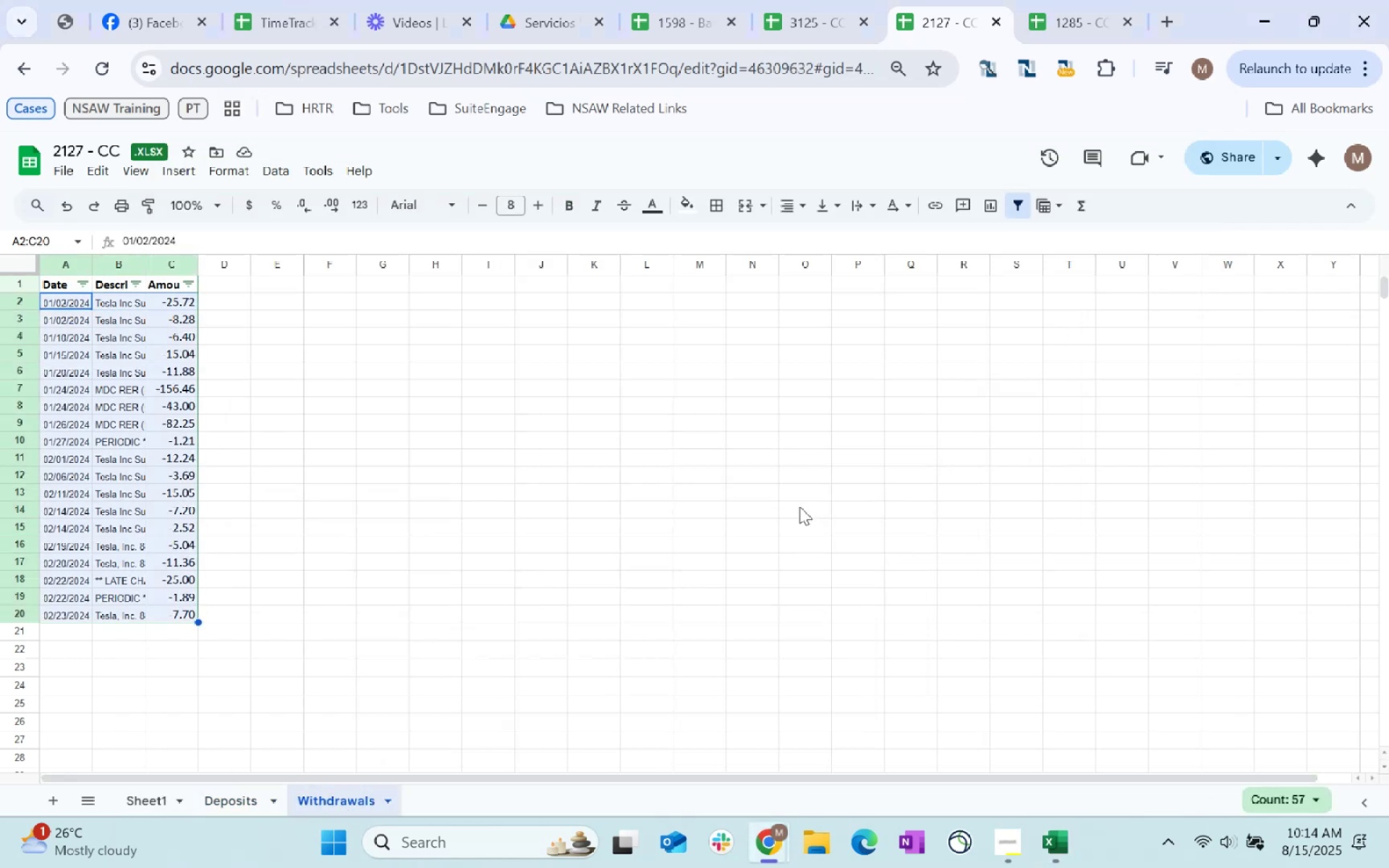 
key(Control+Shift+ArrowDown)
 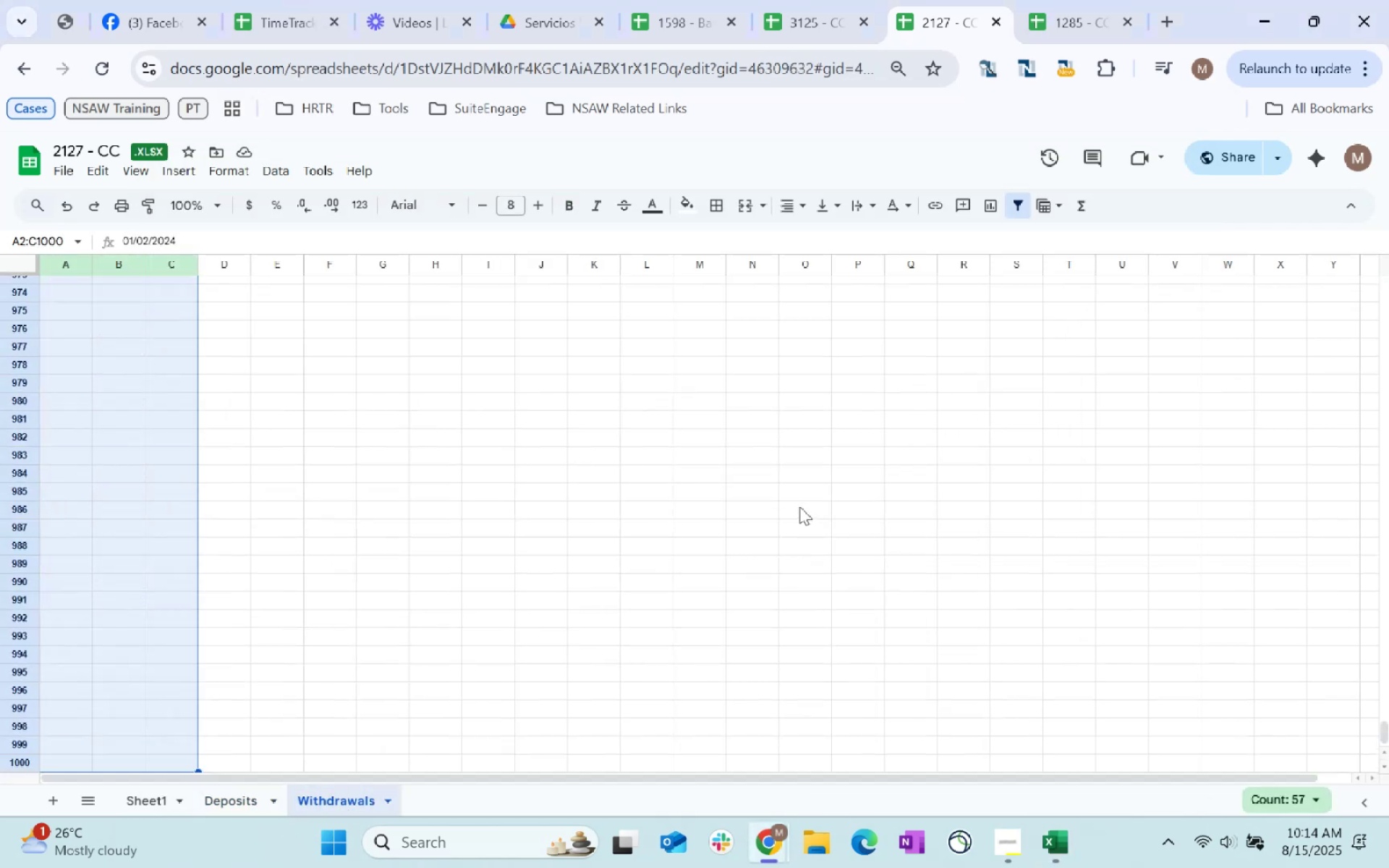 
key(Control+Shift+ArrowUp)
 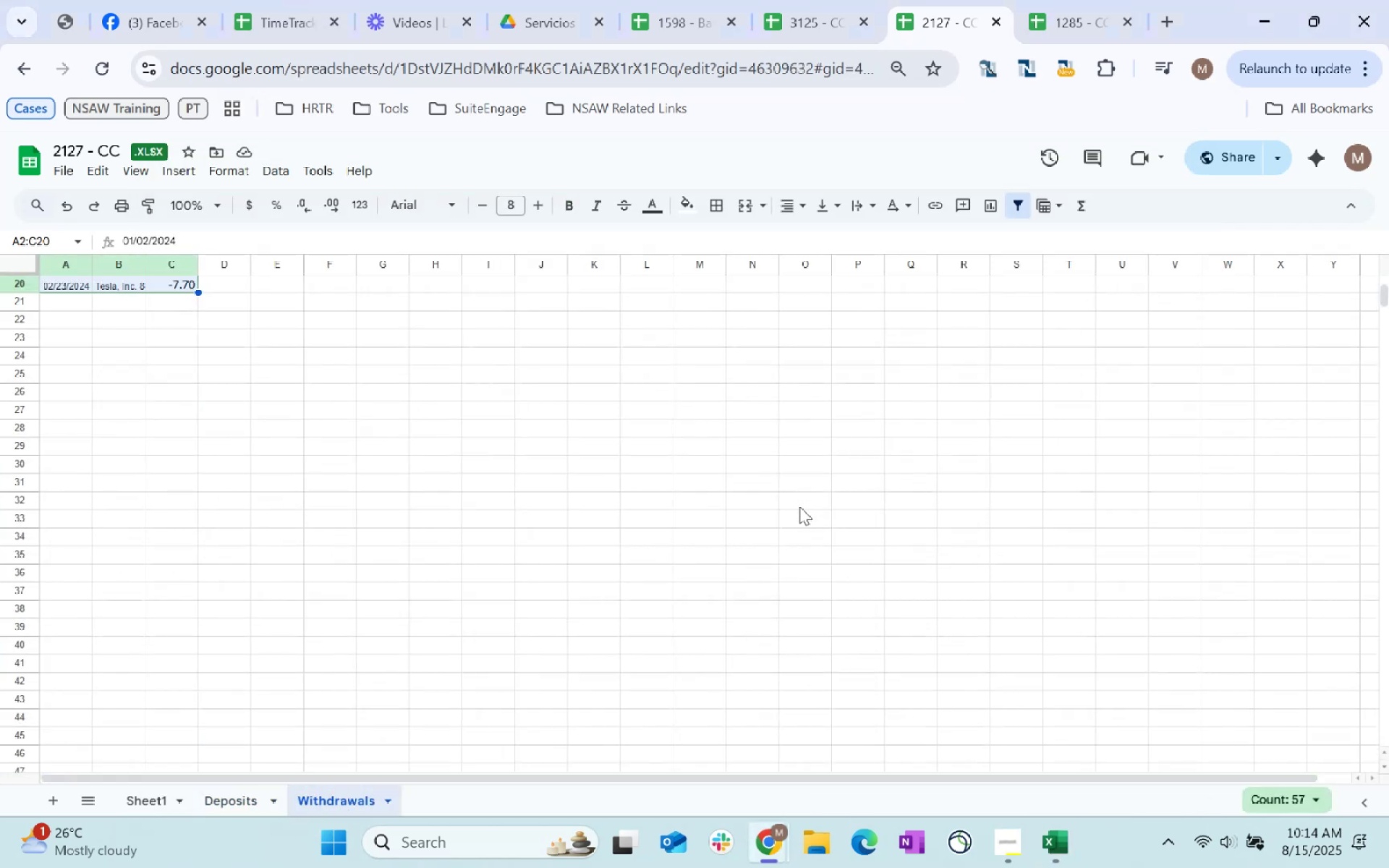 
key(Control+C)
 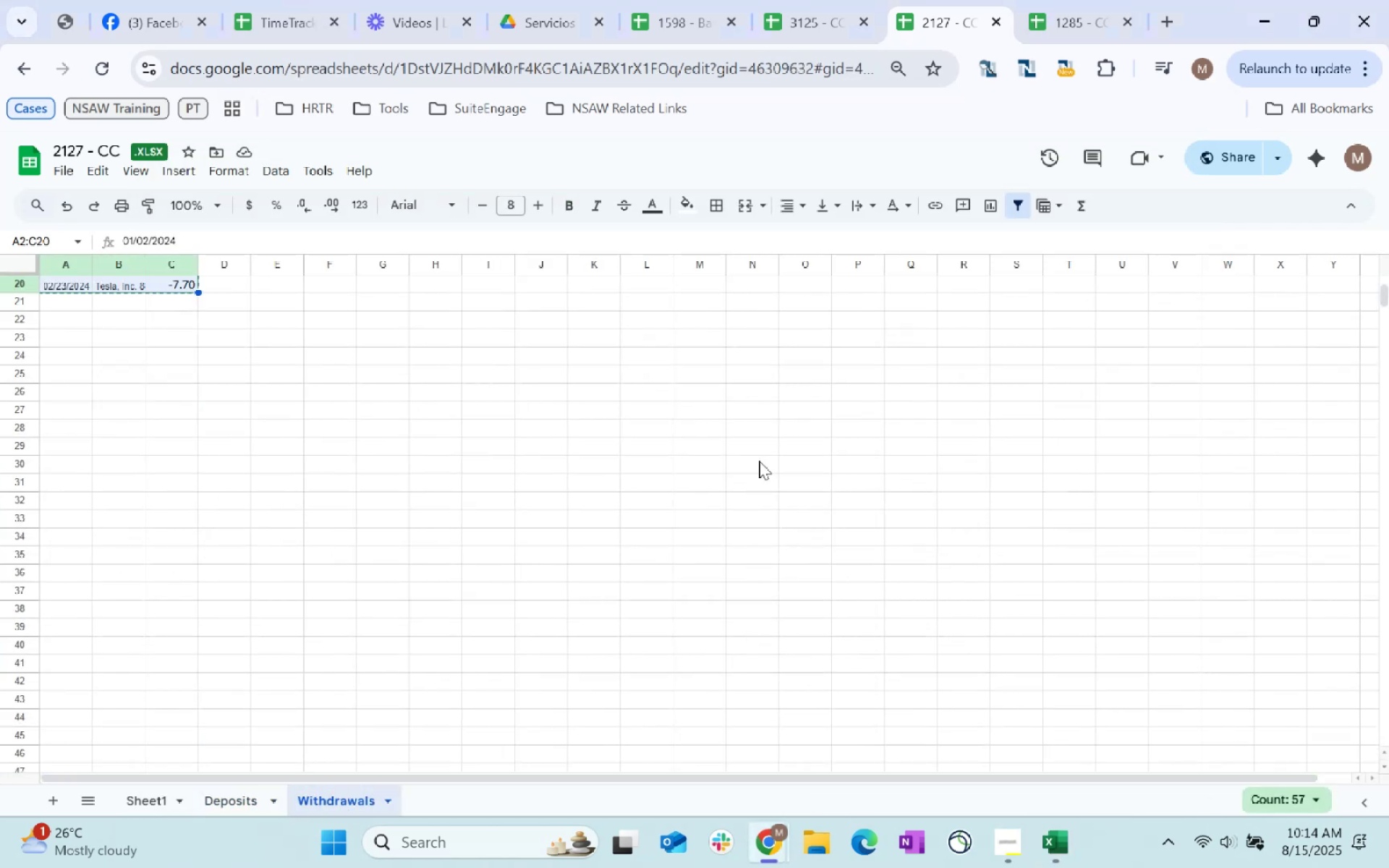 
key(Alt+AltLeft)
 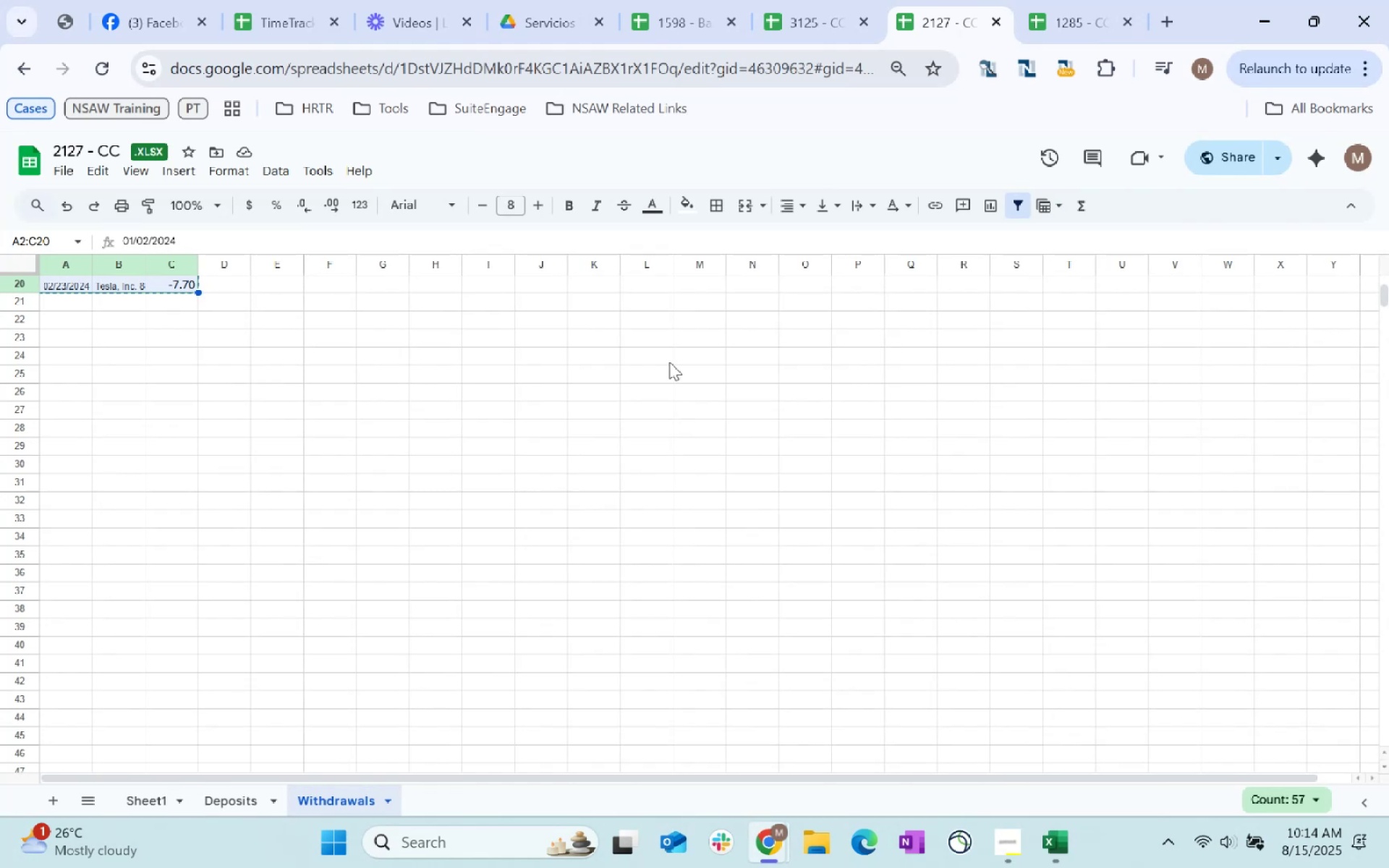 
key(Alt+Tab)
 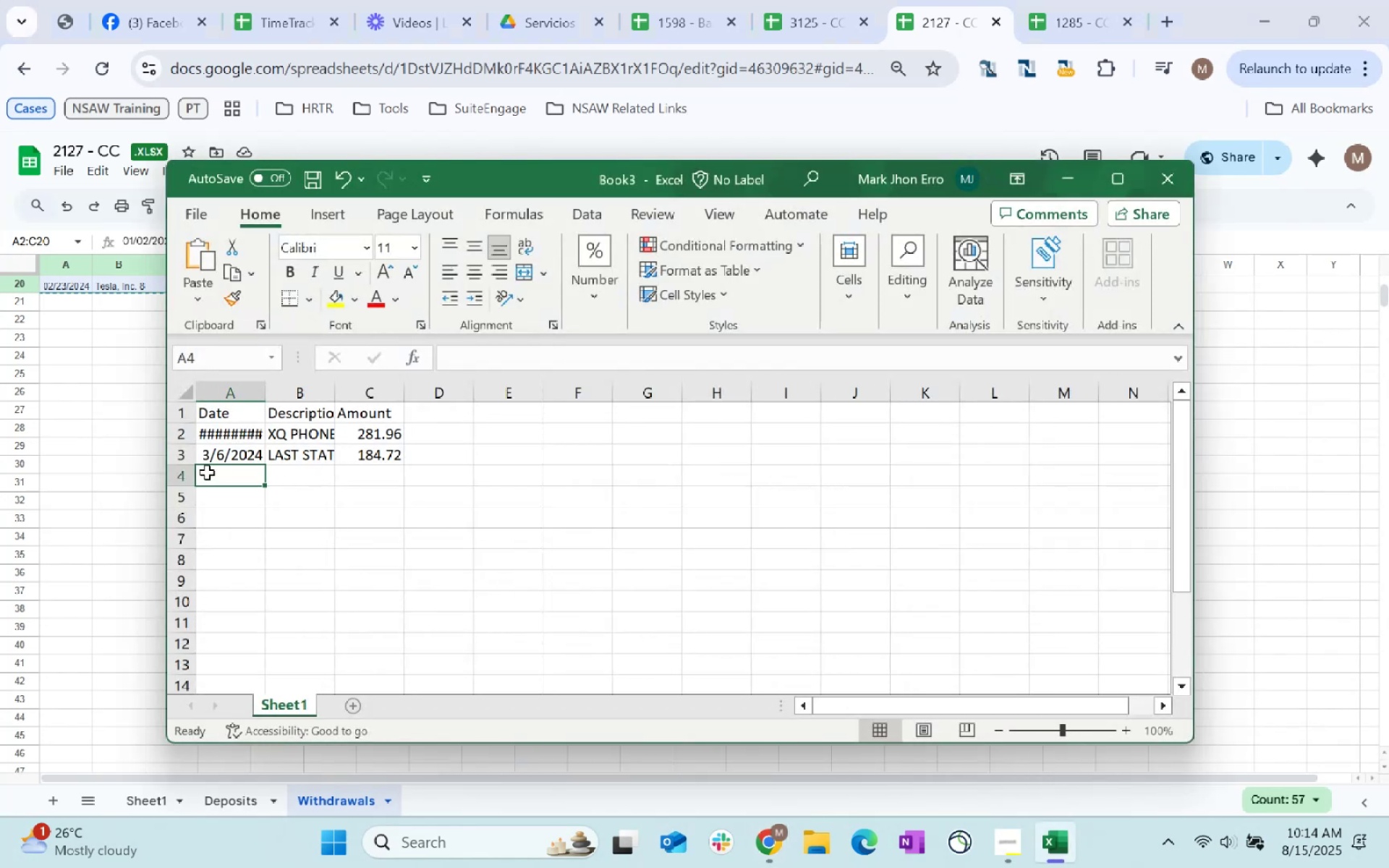 
right_click([213, 474])
 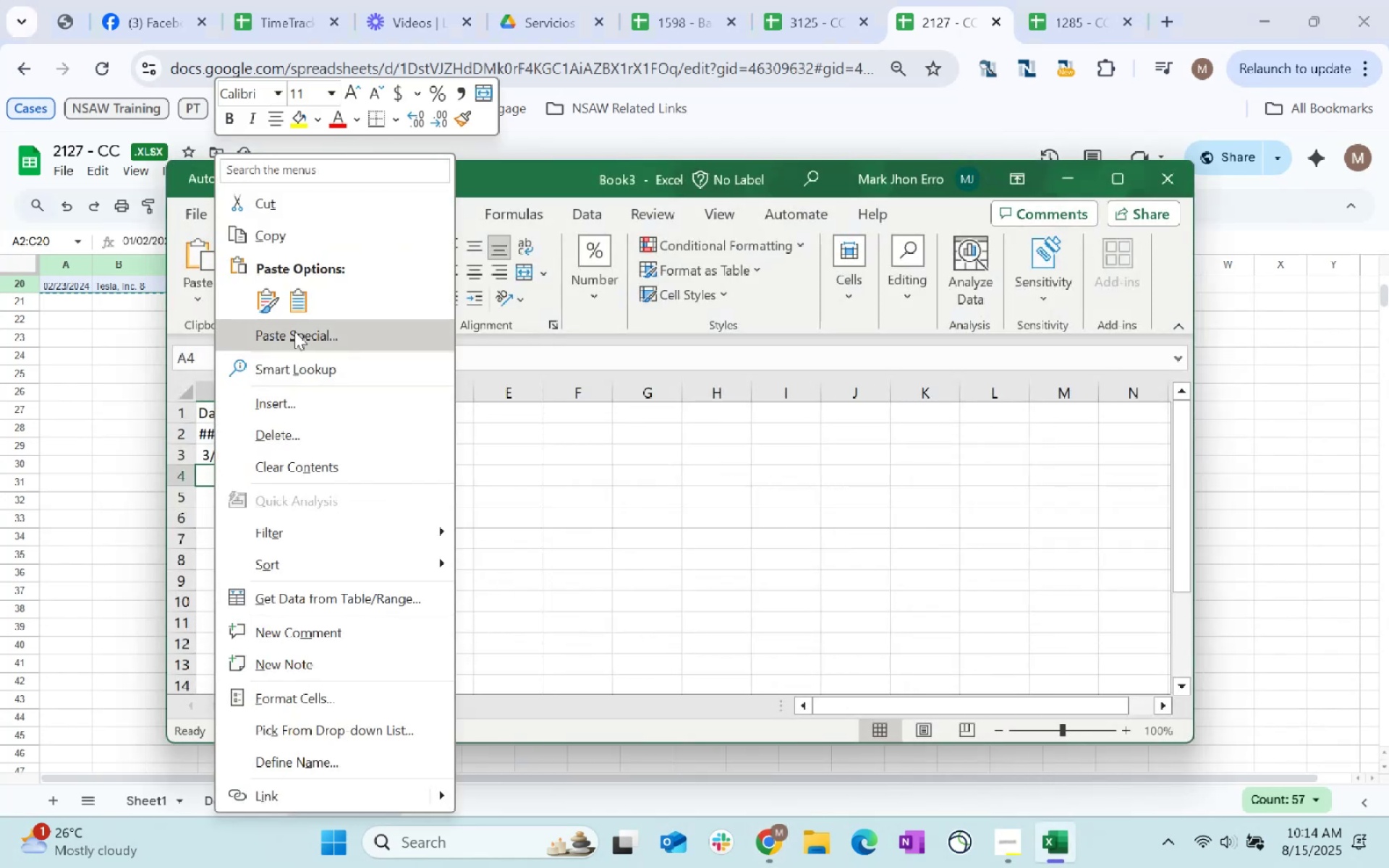 
left_click([293, 281])
 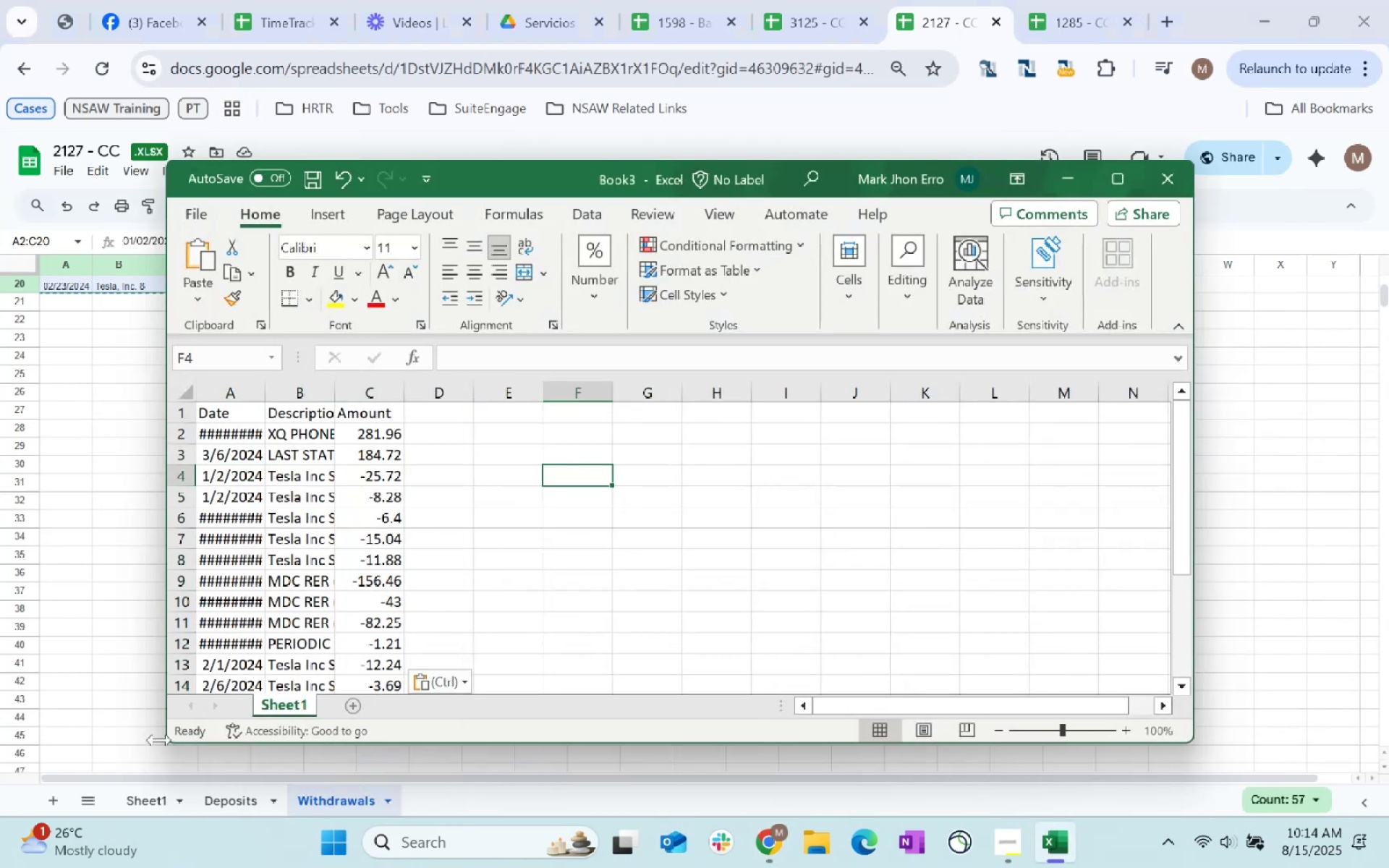 
left_click([138, 794])
 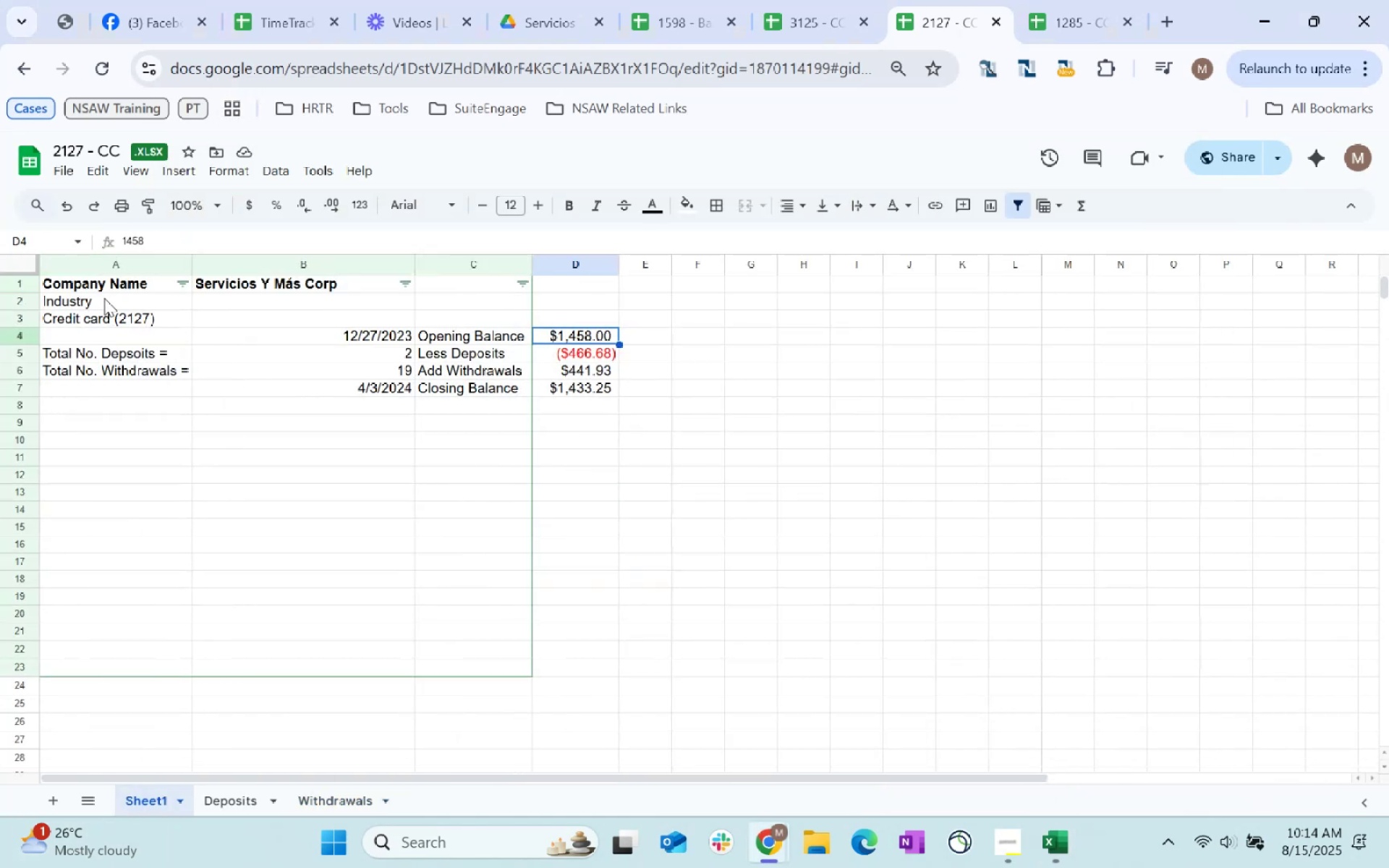 
left_click([124, 320])
 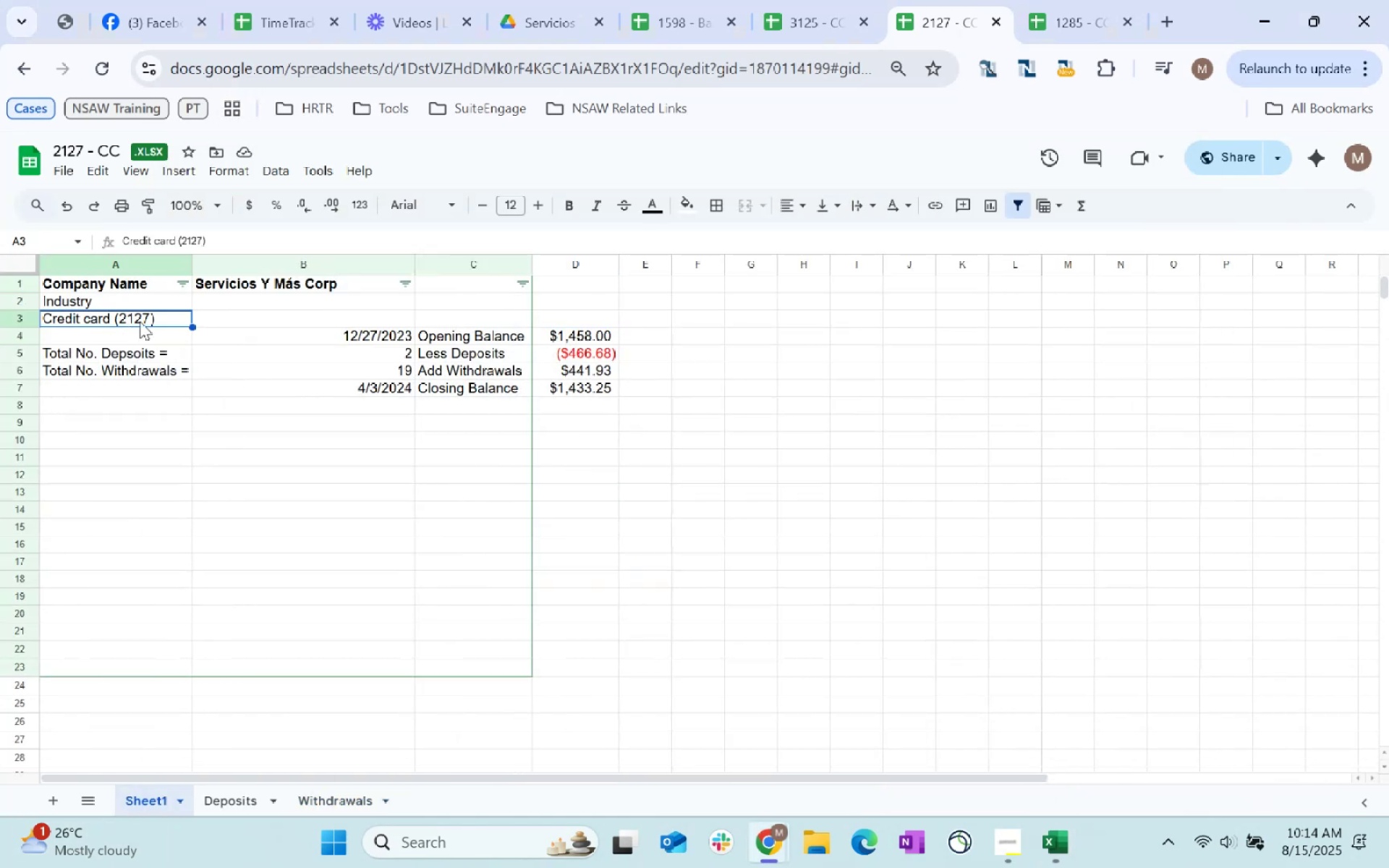 
key(Control+C)
 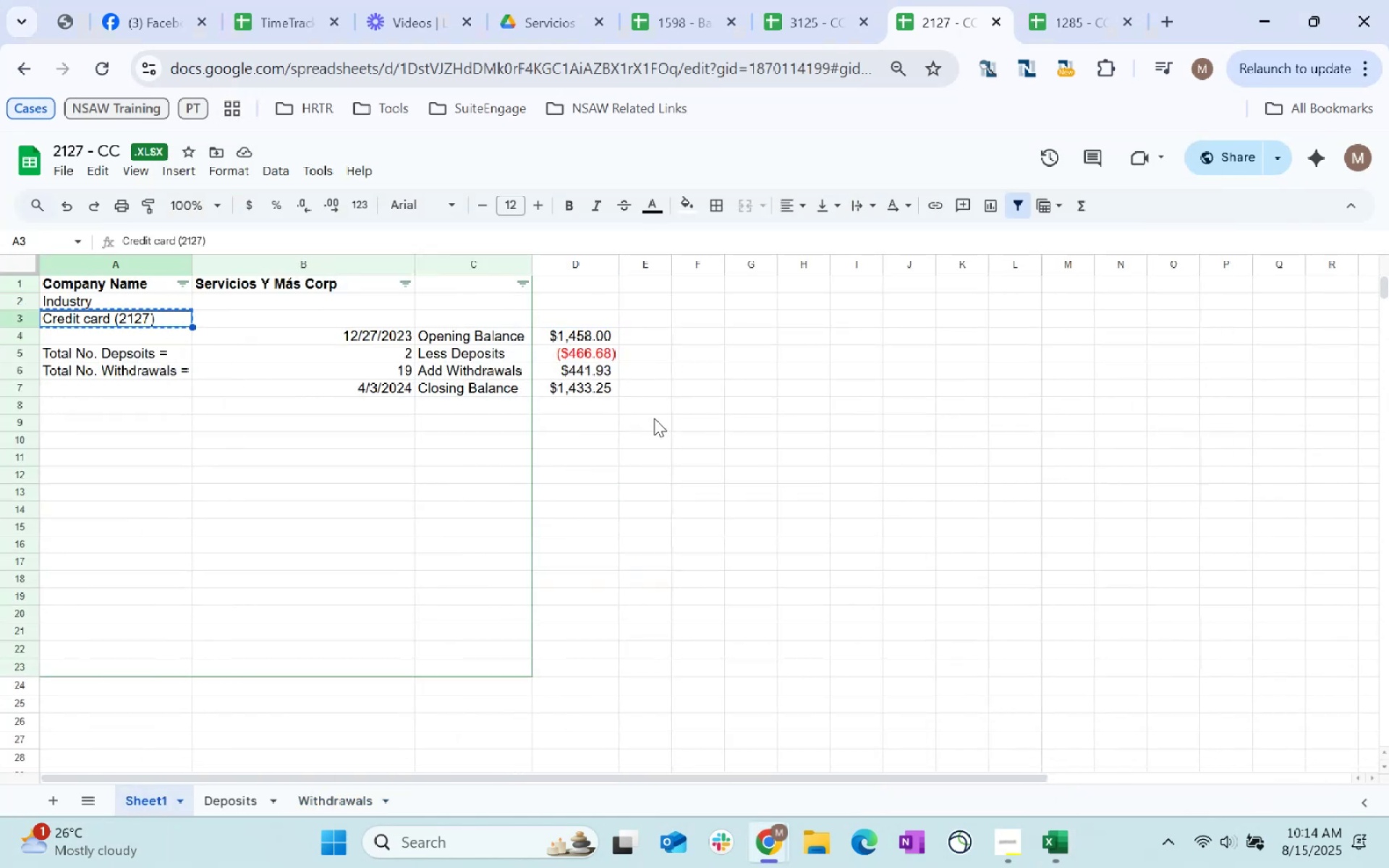 
key(Control+C)
 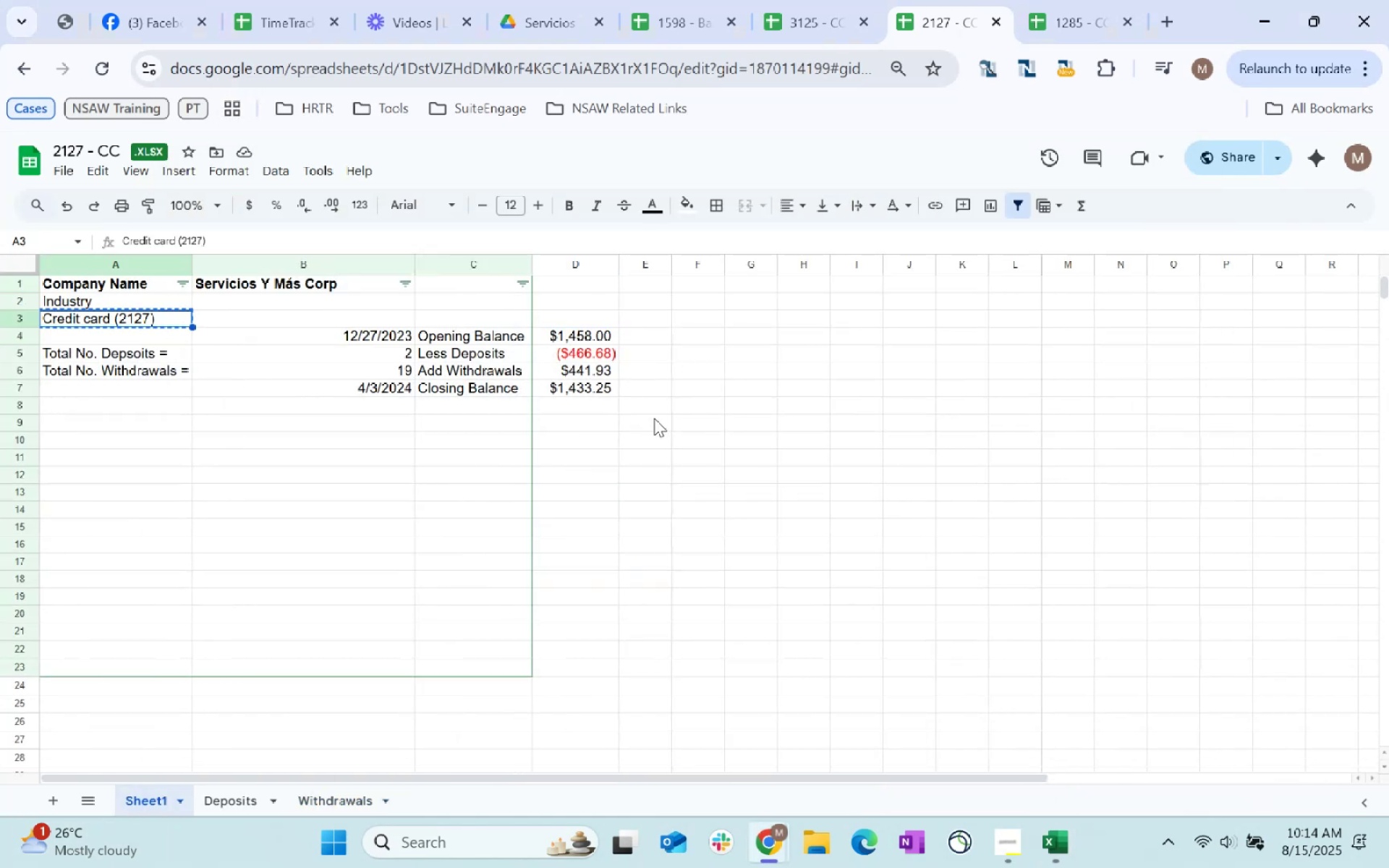 
key(Control+C)
 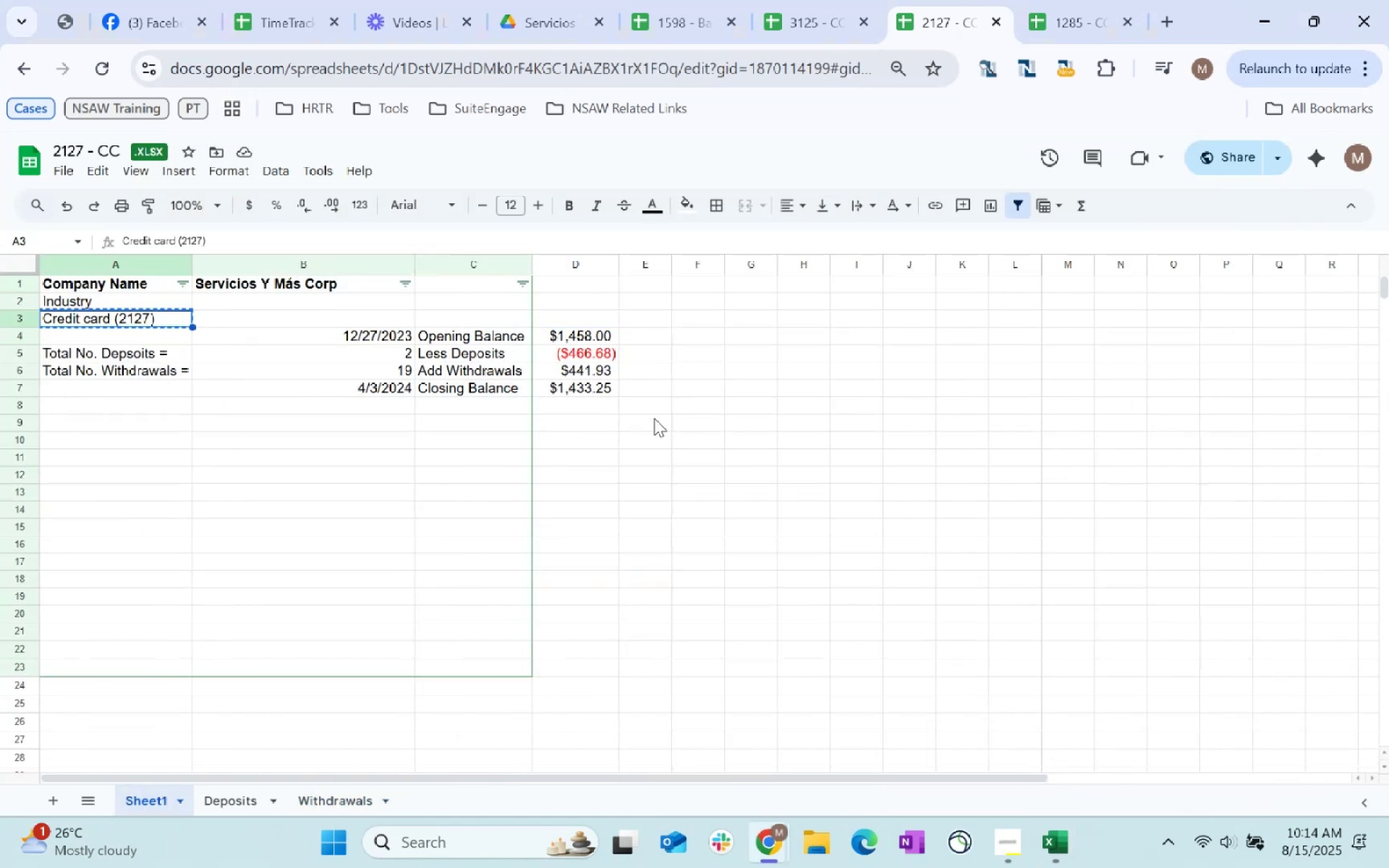 
key(Alt+AltLeft)
 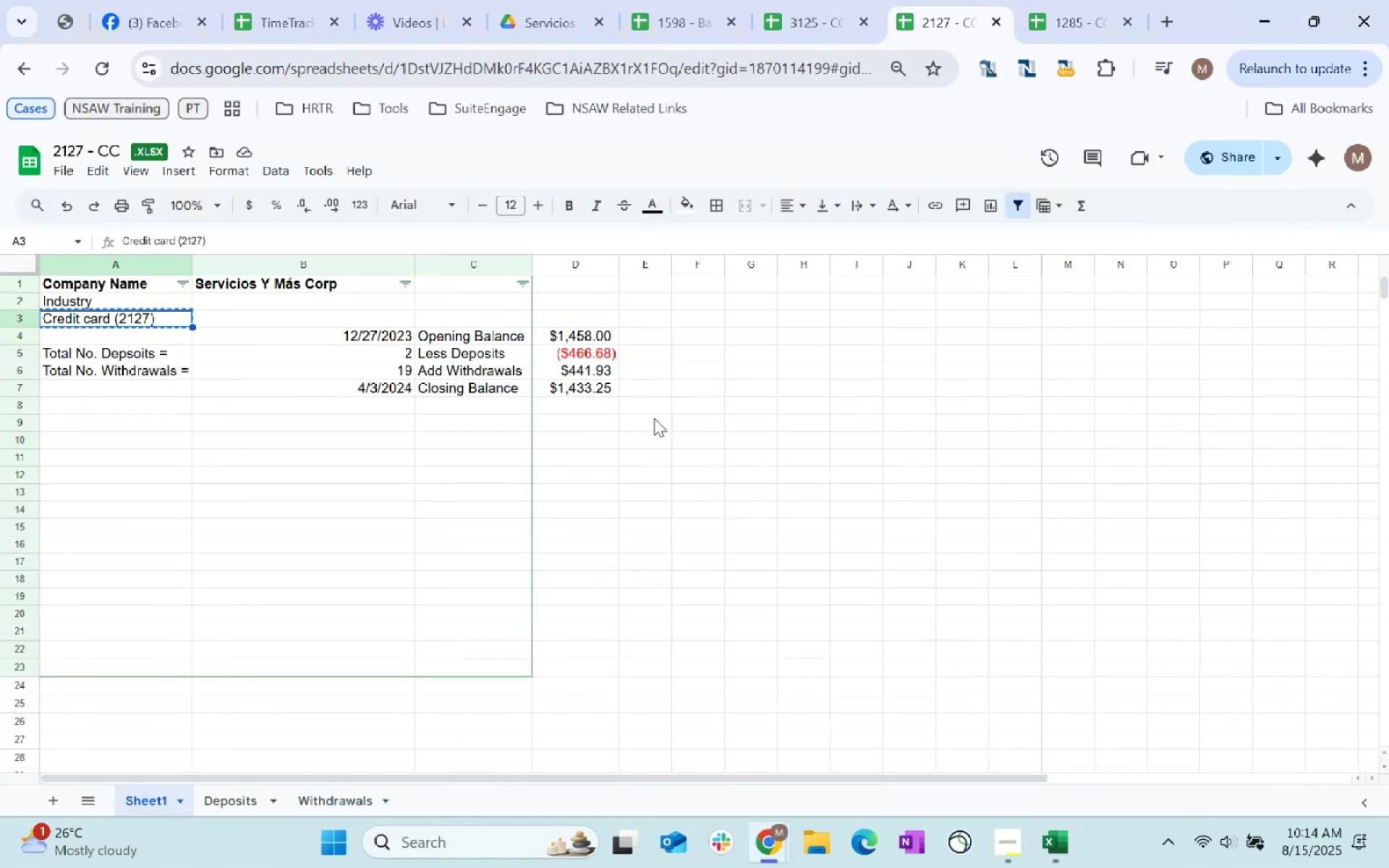 
key(Alt+Tab)
 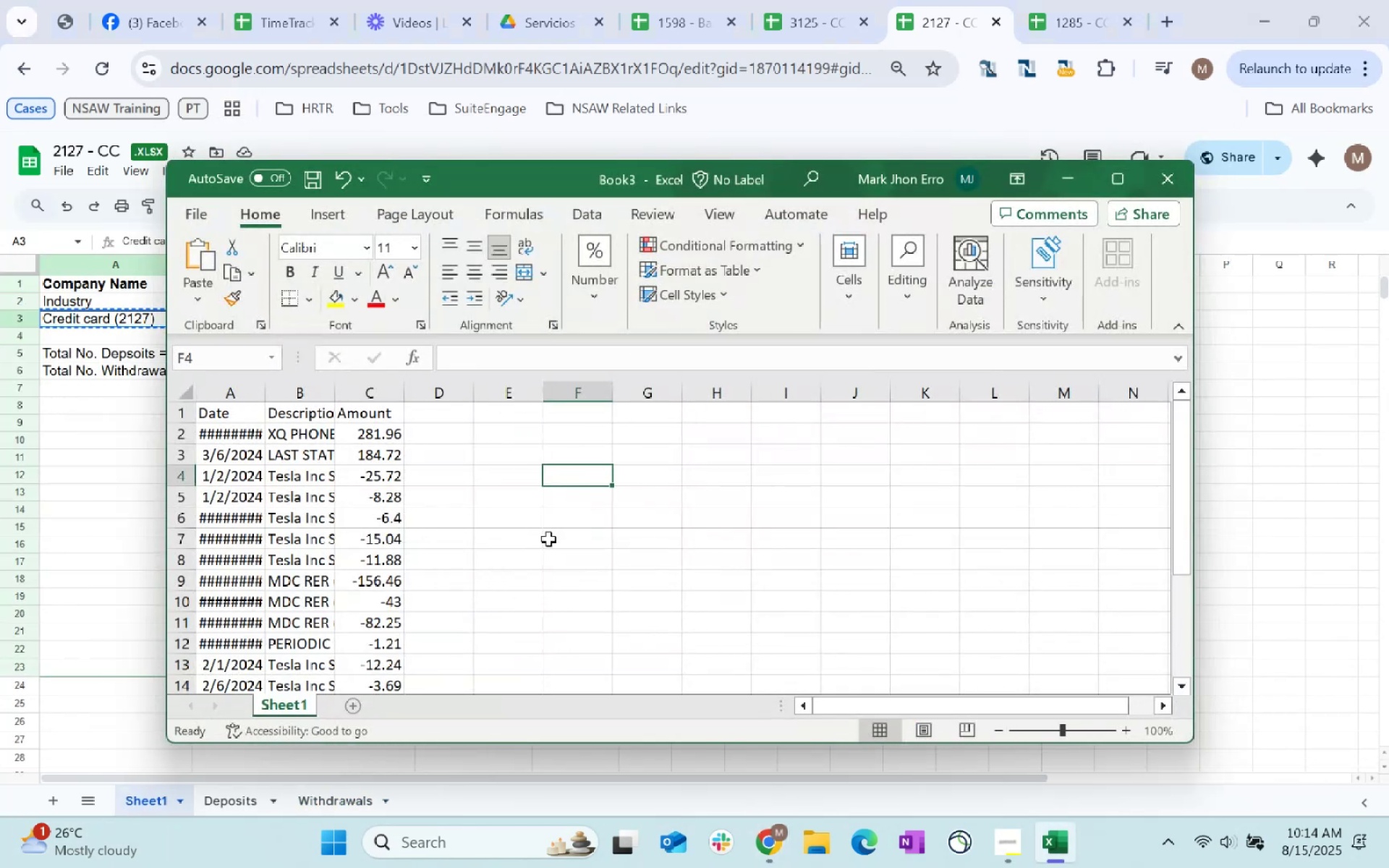 
key(Control+S)
 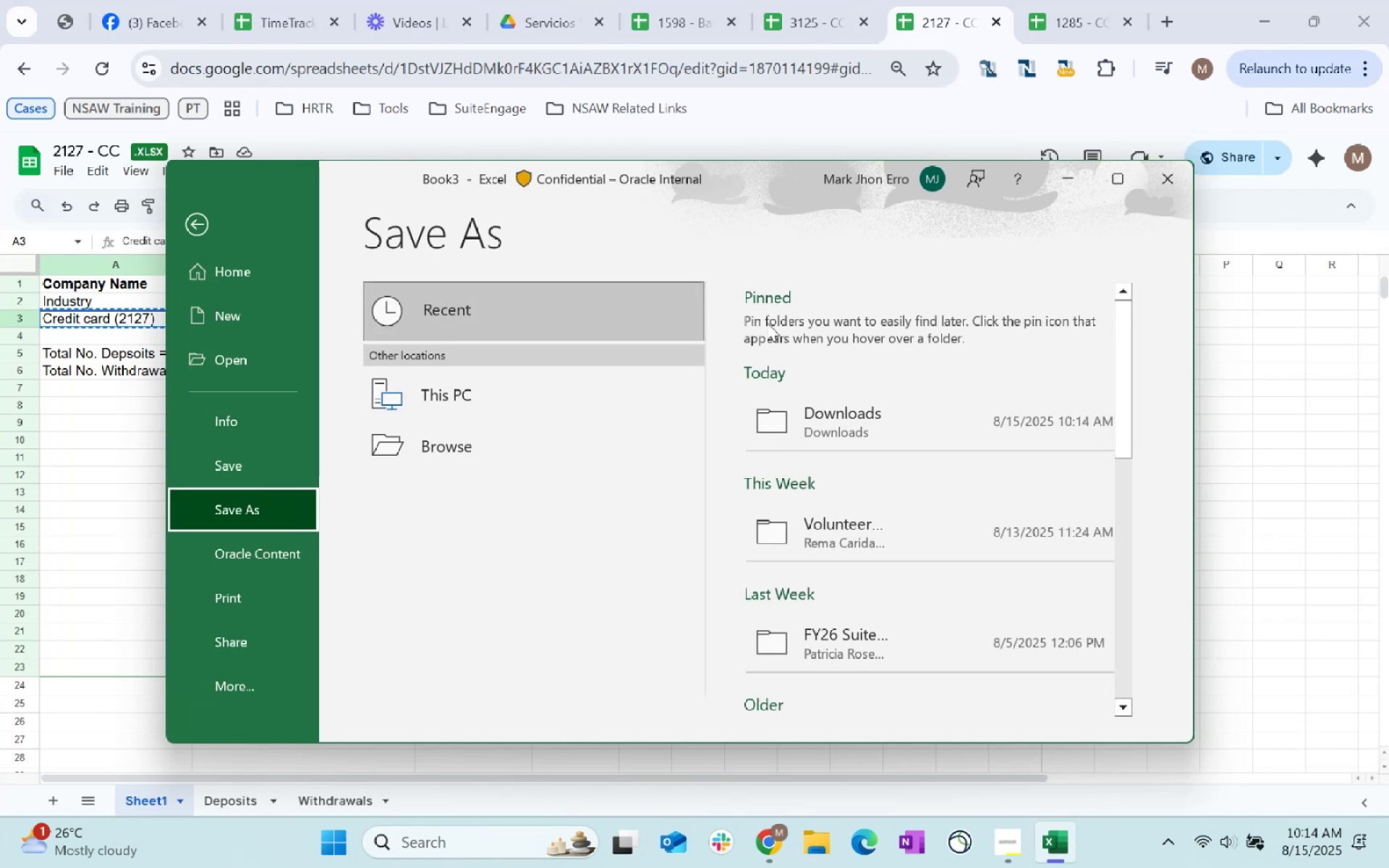 
left_click([831, 418])
 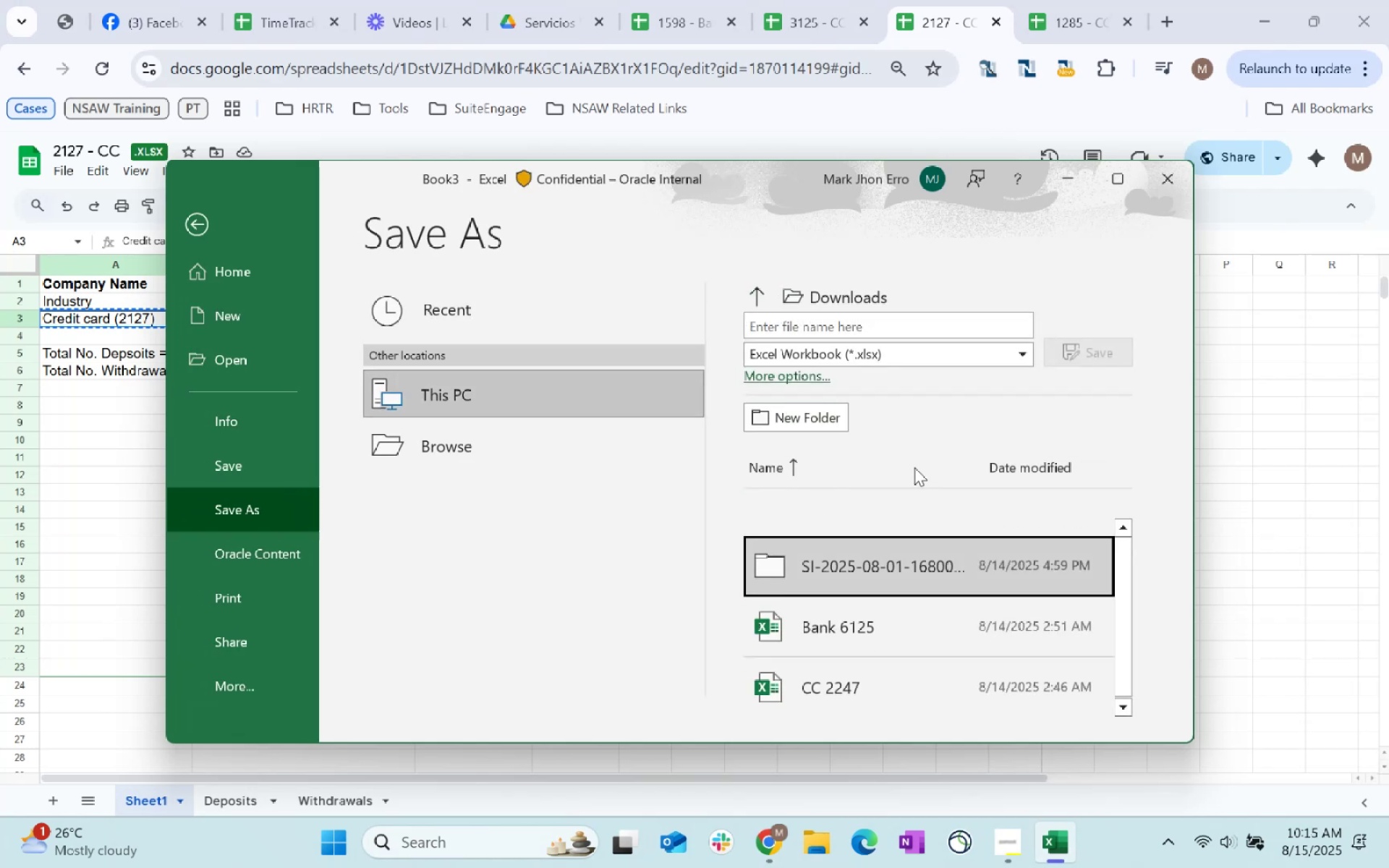 
key(VolumeDown)
 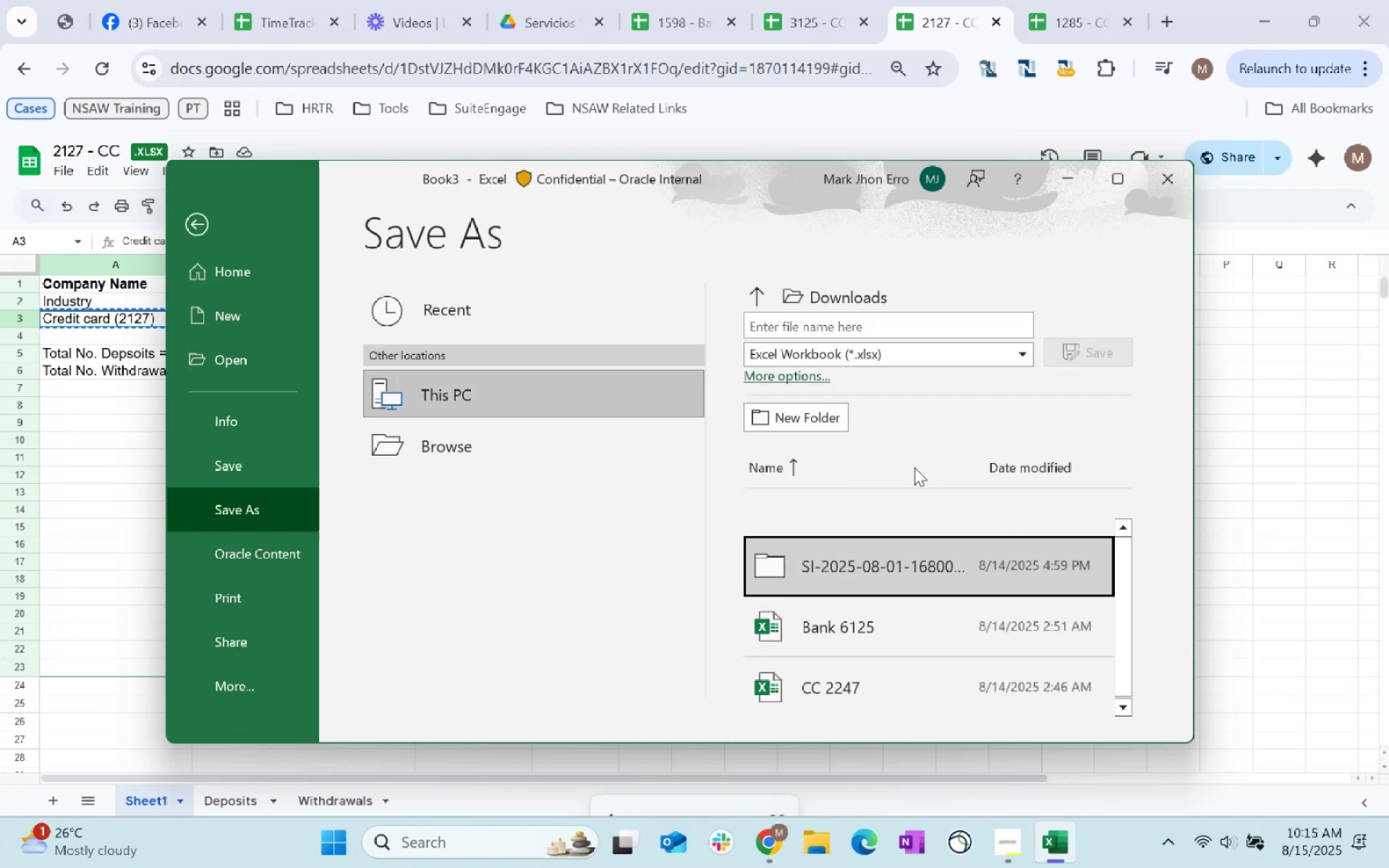 
key(VolumeDown)
 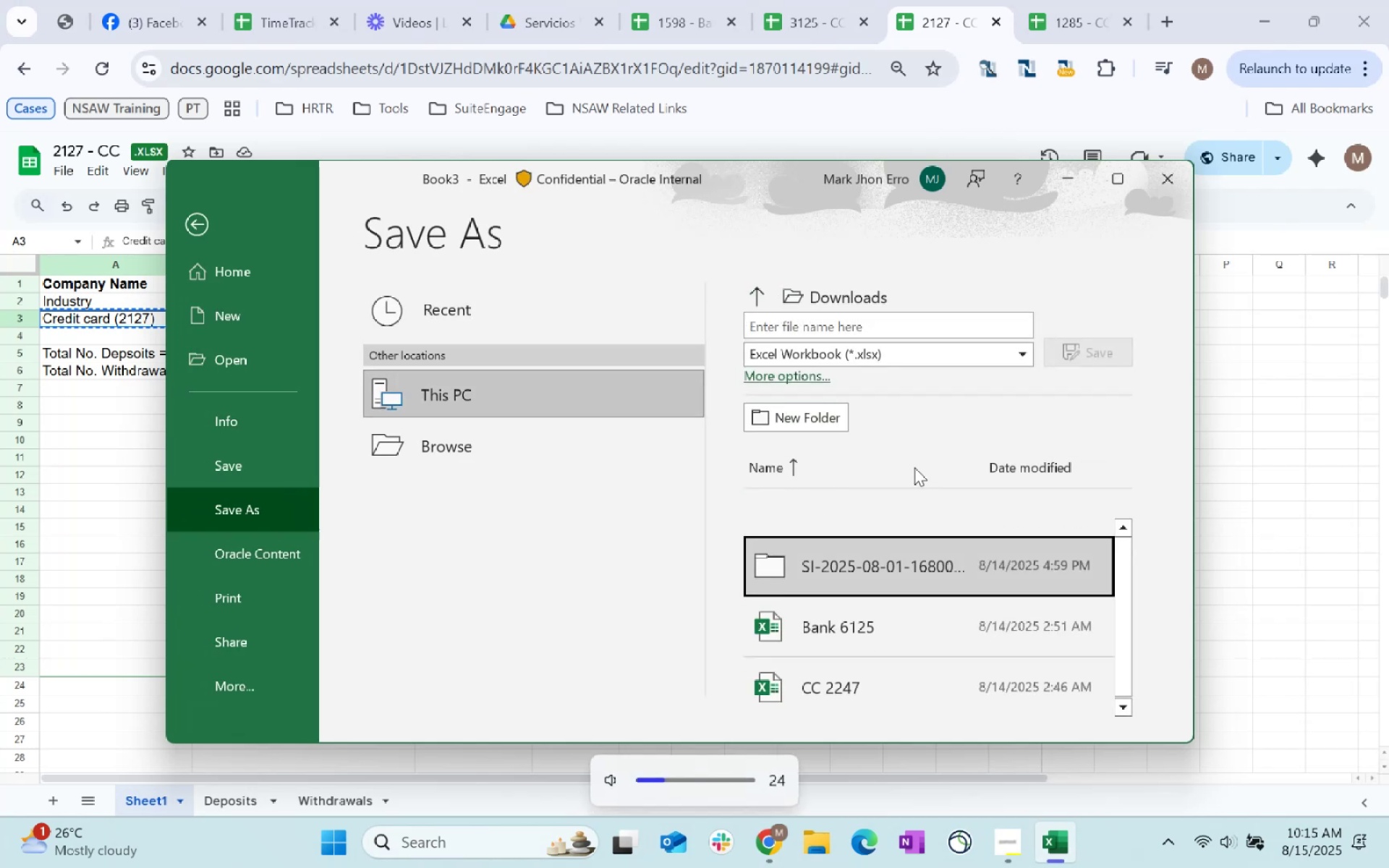 
key(VolumeDown)
 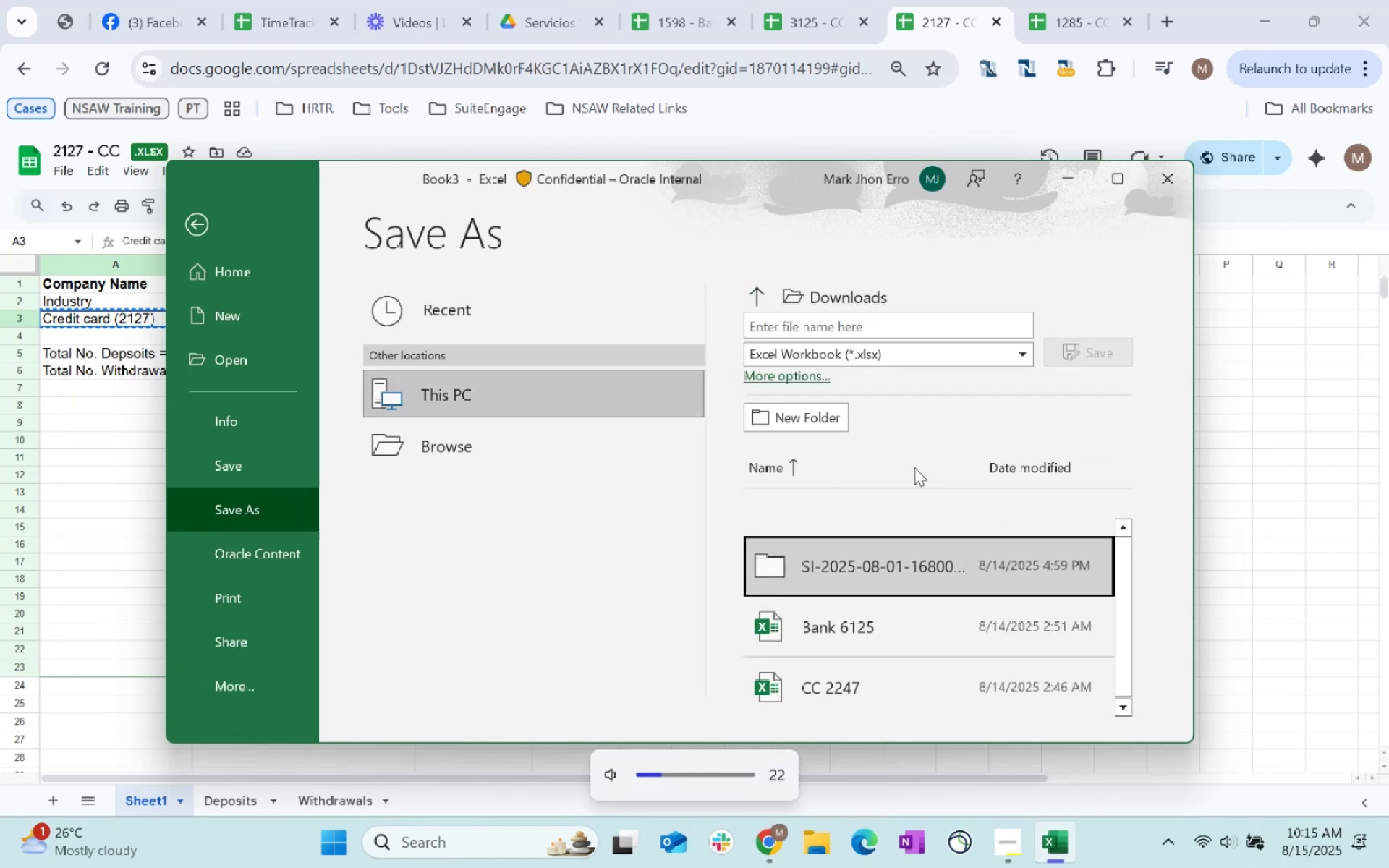 
key(VolumeDown)
 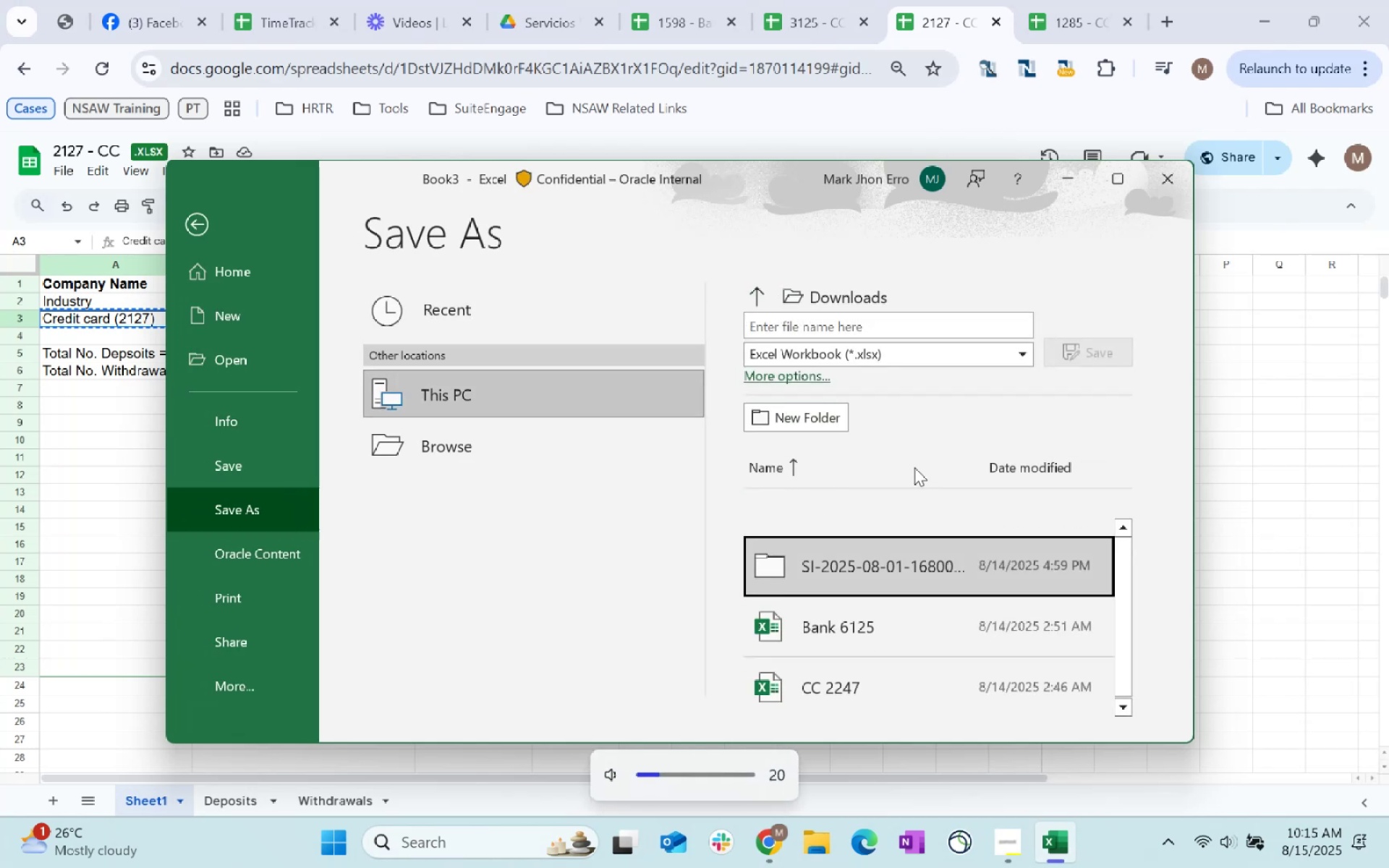 
key(VolumeDown)
 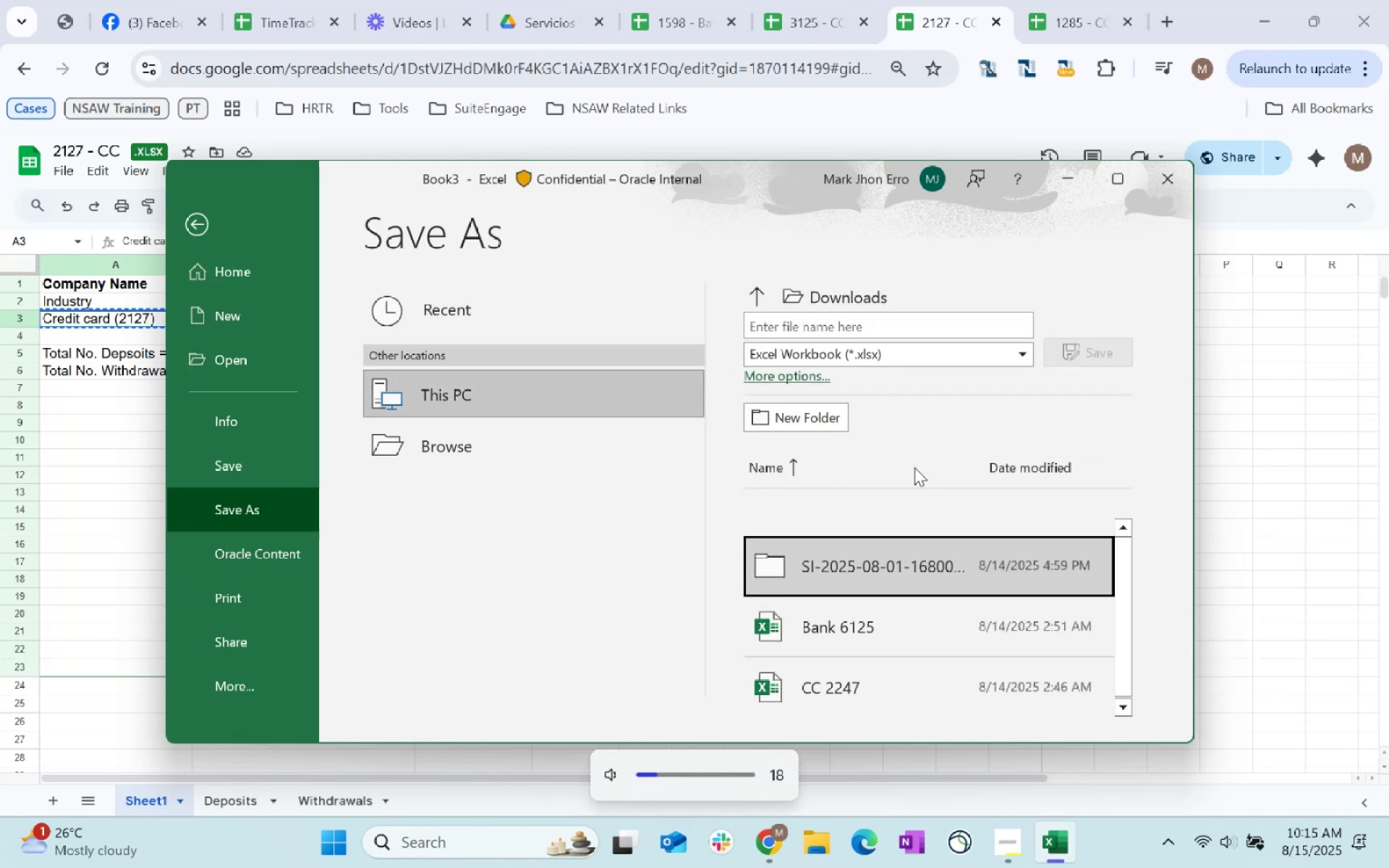 
key(VolumeDown)
 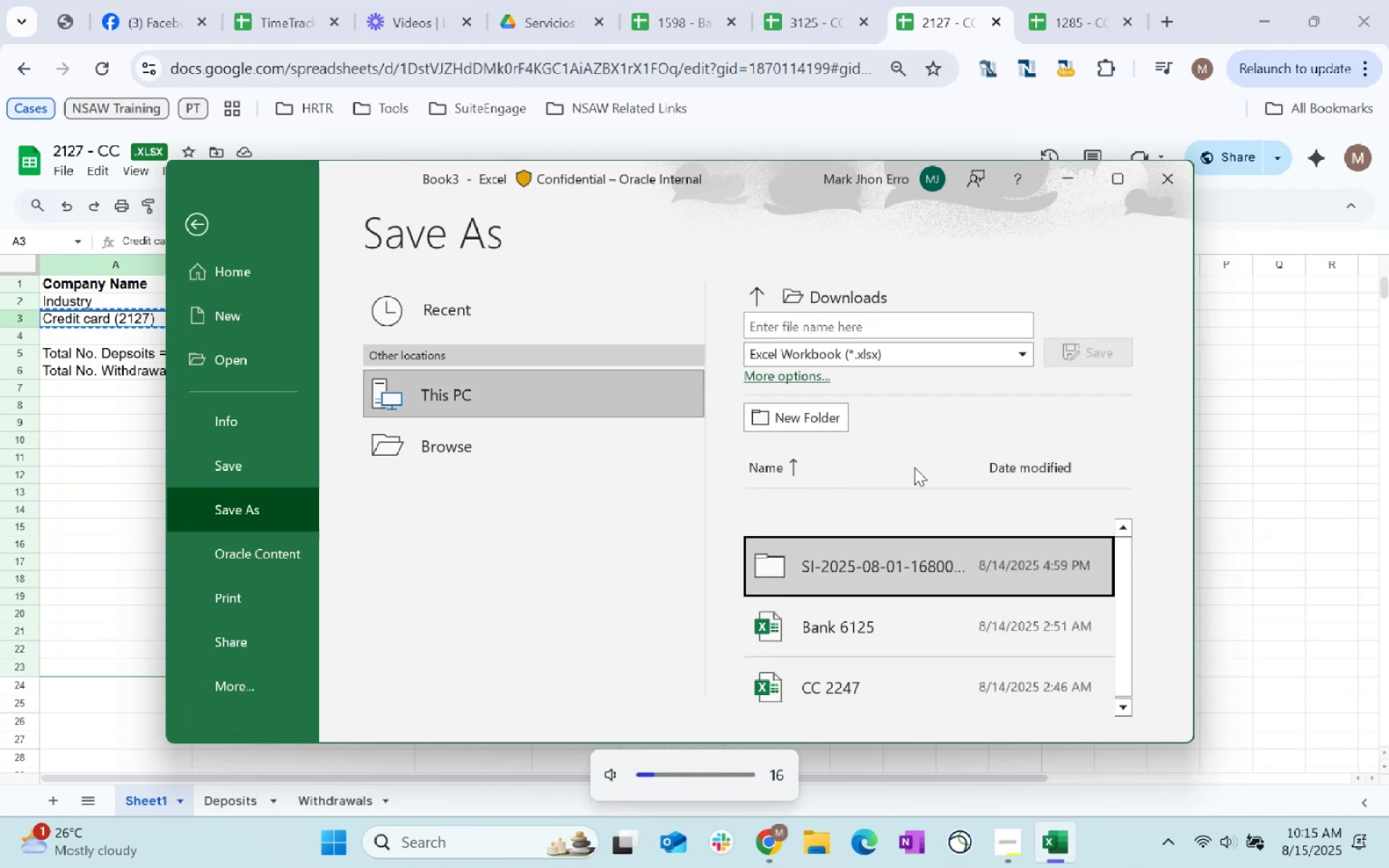 
key(VolumeDown)
 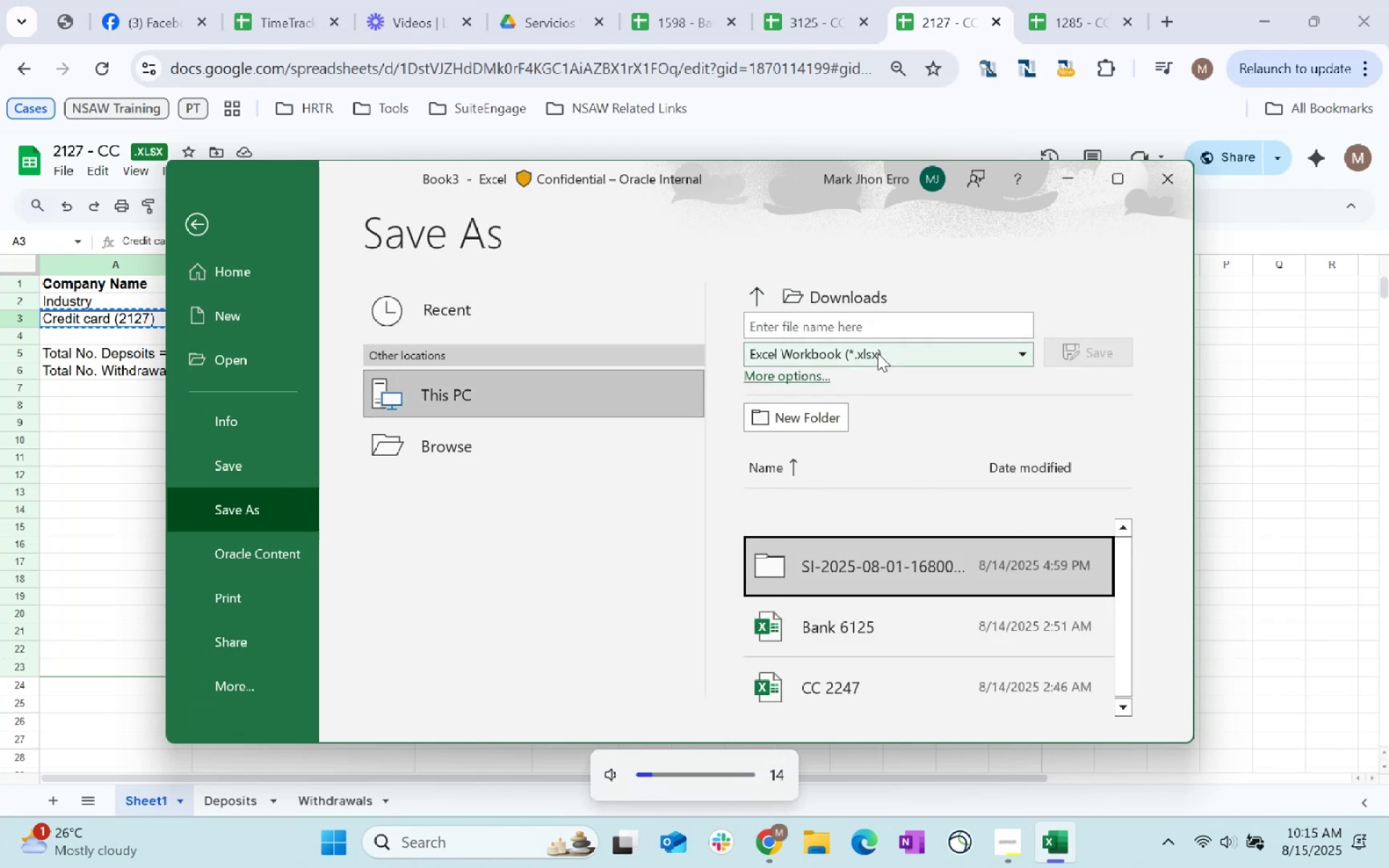 
left_click([898, 315])
 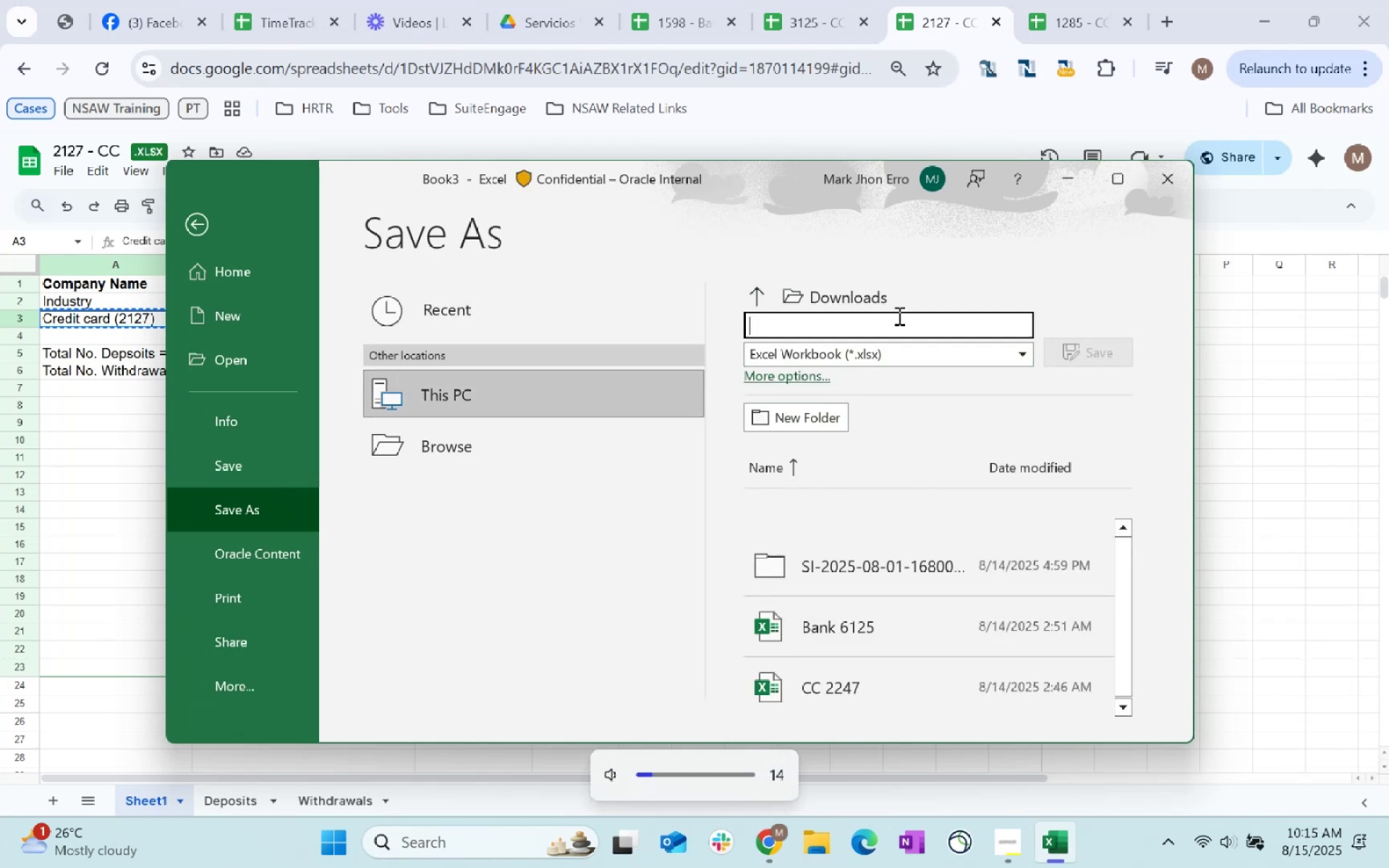 
key(Control+ControlLeft)
 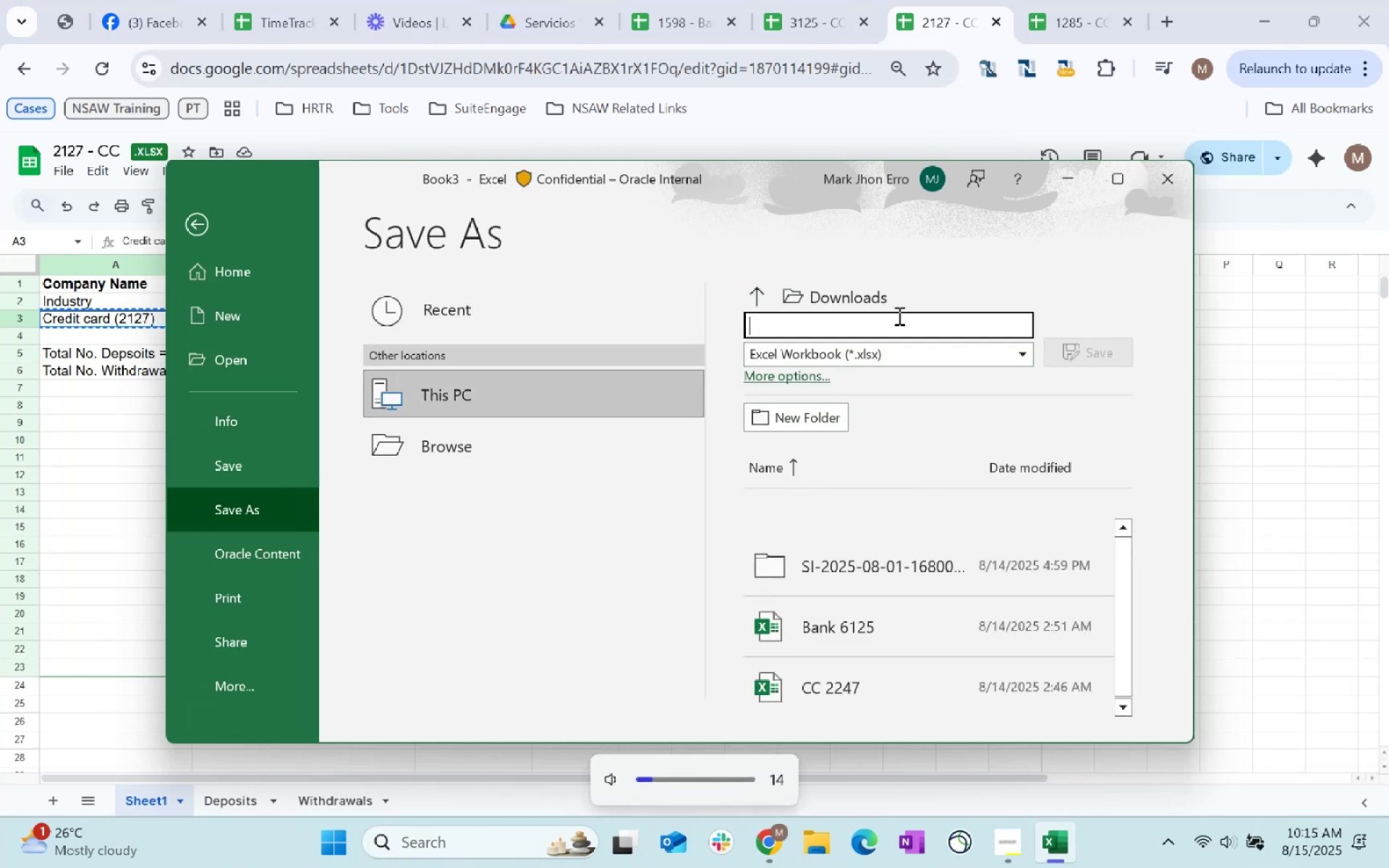 
key(Control+V)
 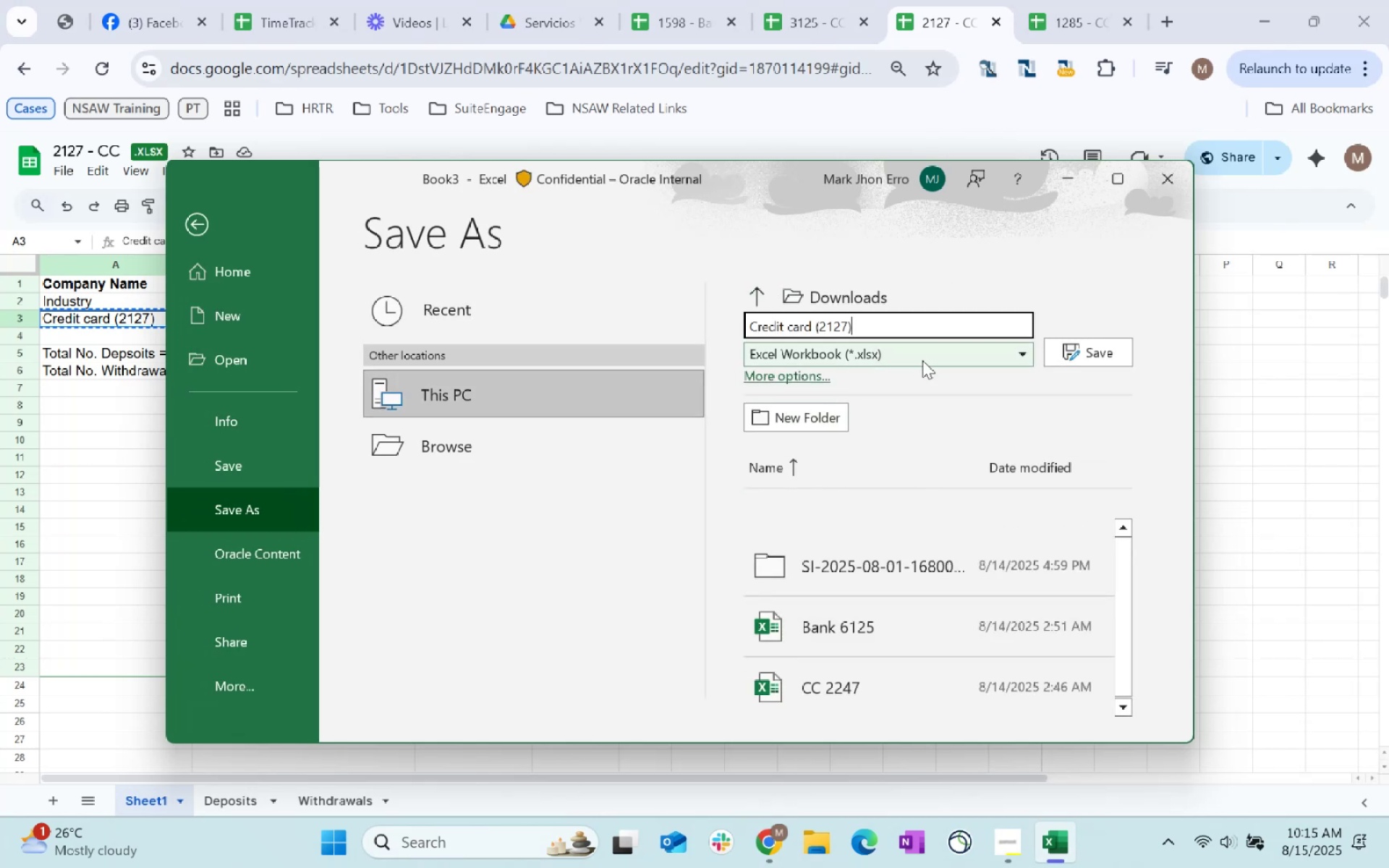 
left_click([922, 360])
 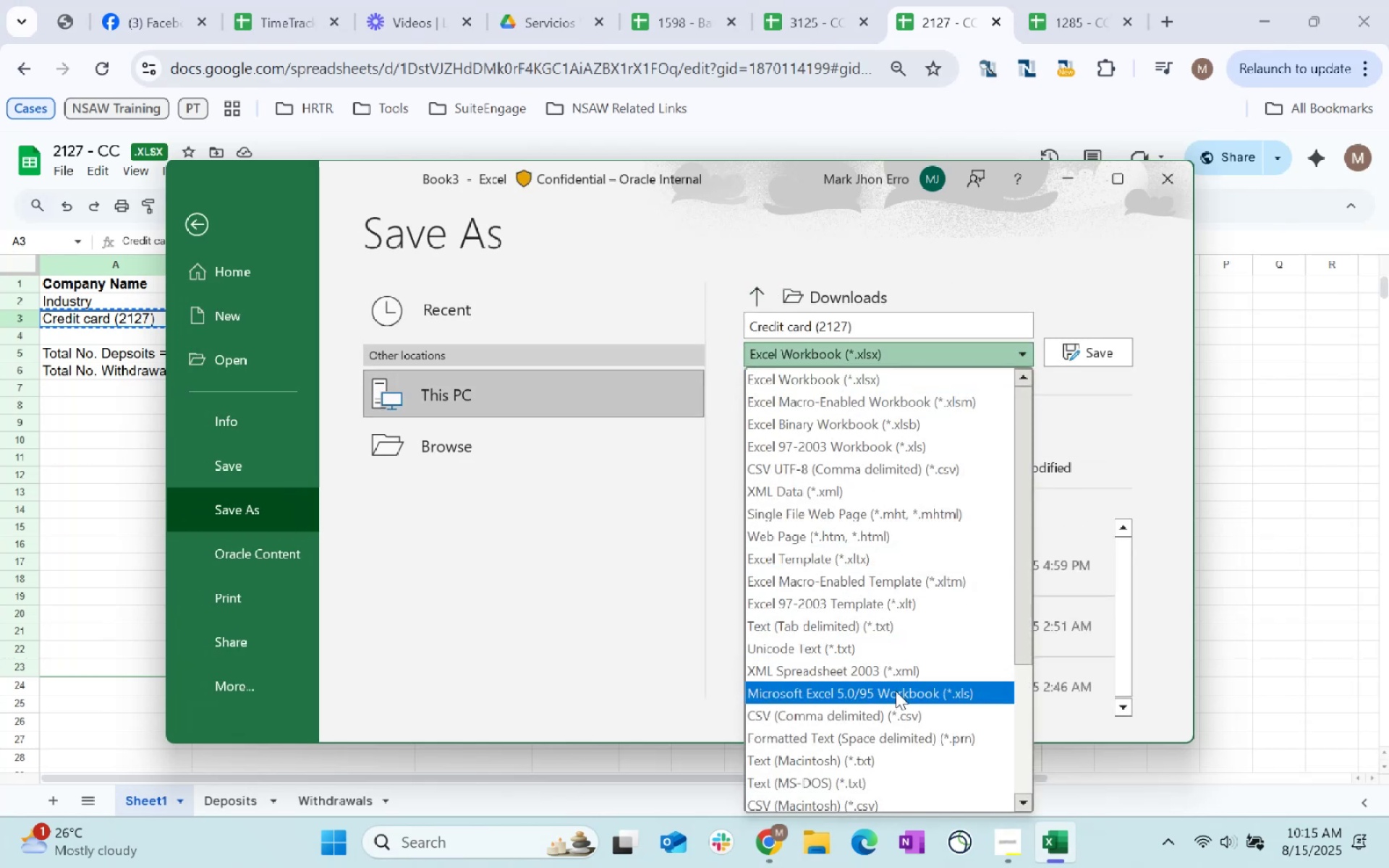 
left_click([895, 723])
 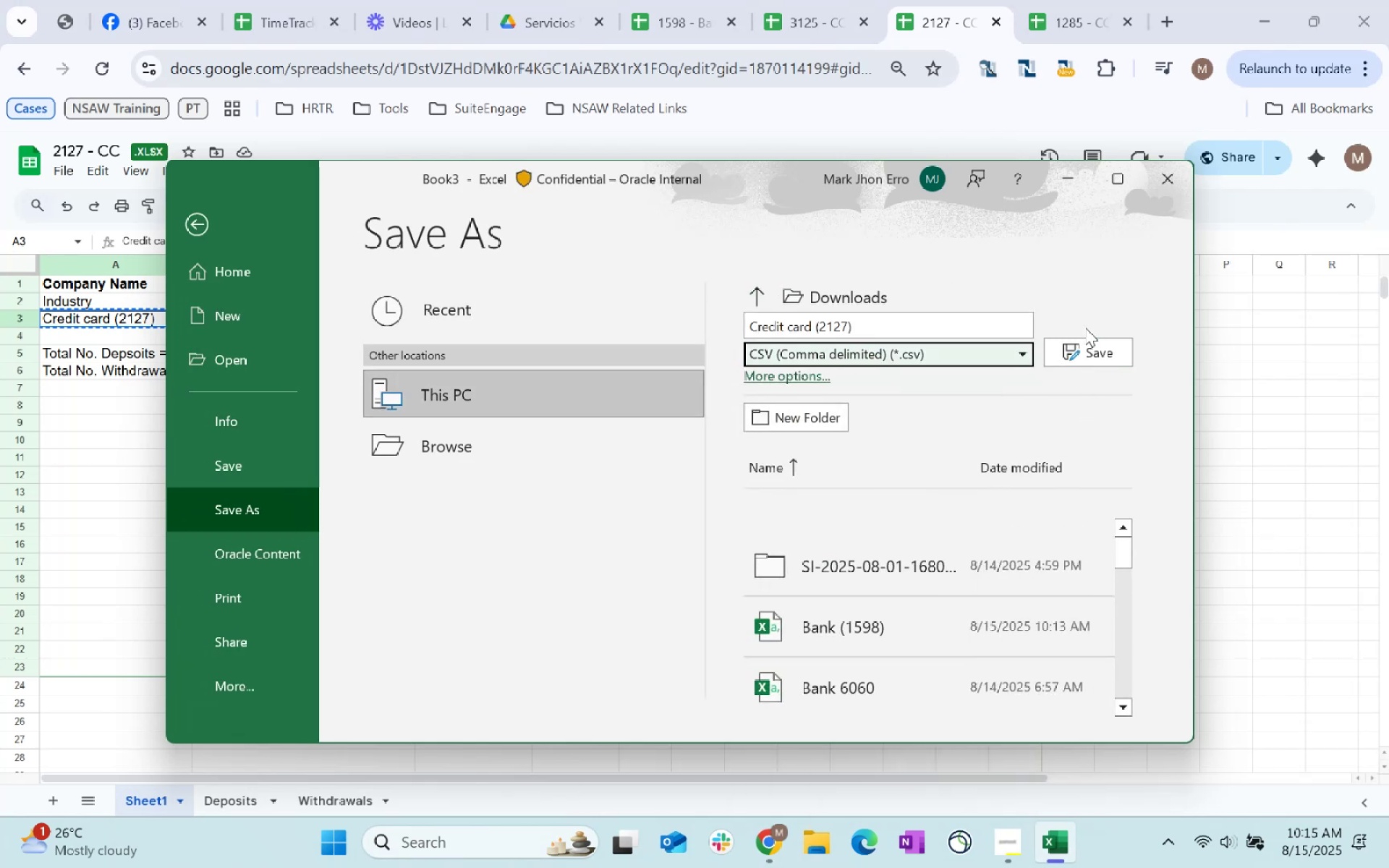 
left_click([1083, 341])
 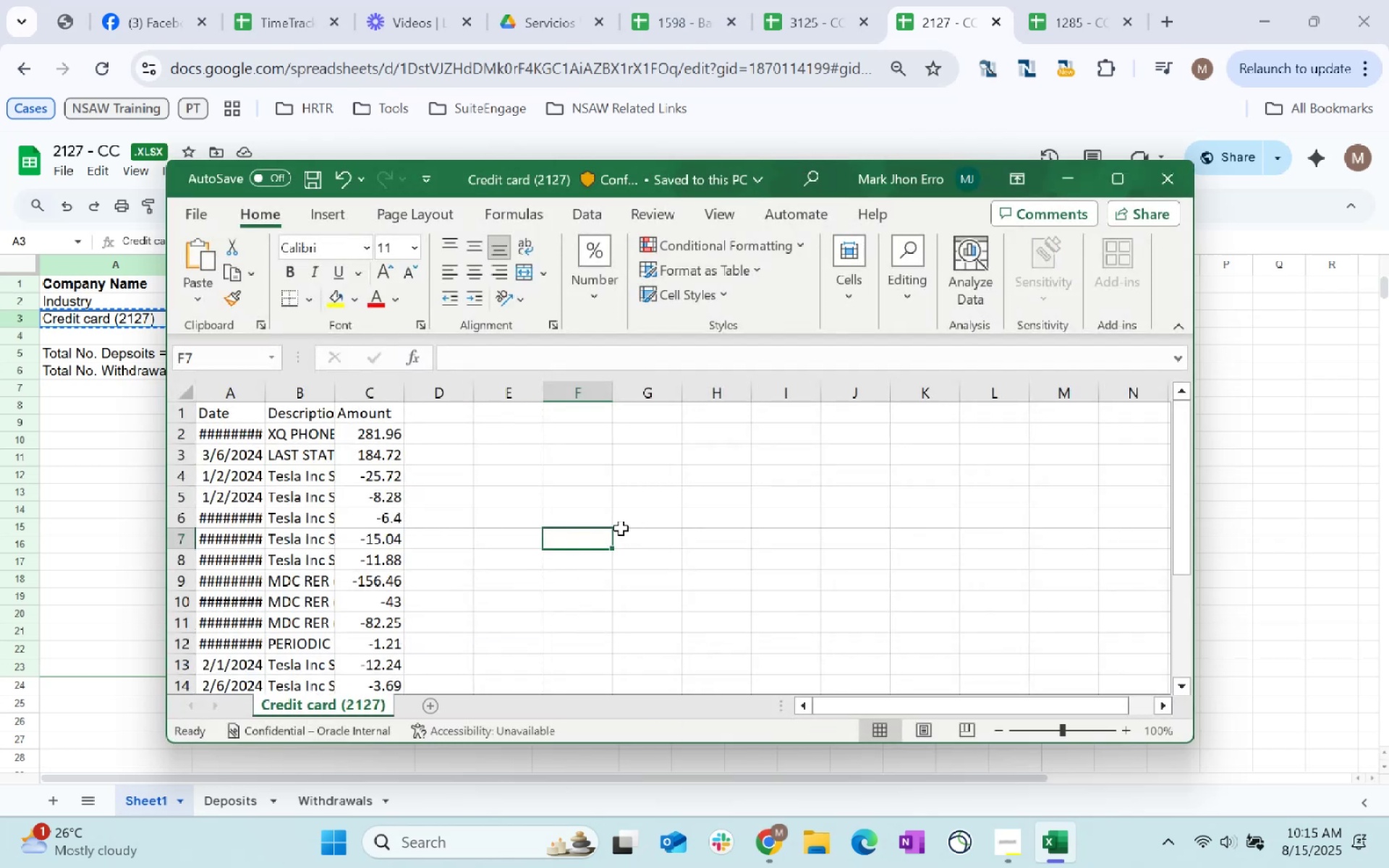 
key(Control+N)
 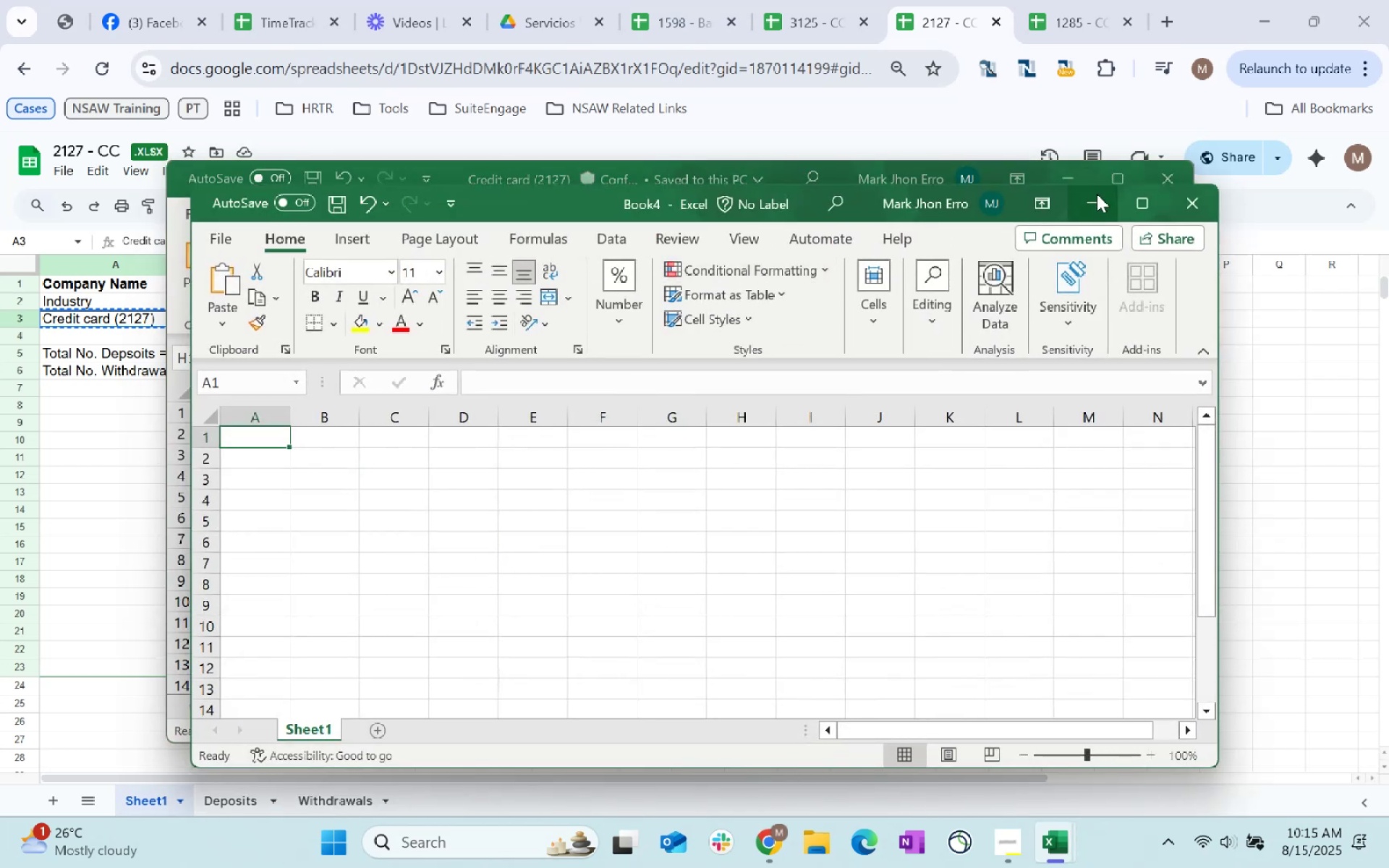 
left_click([1151, 171])
 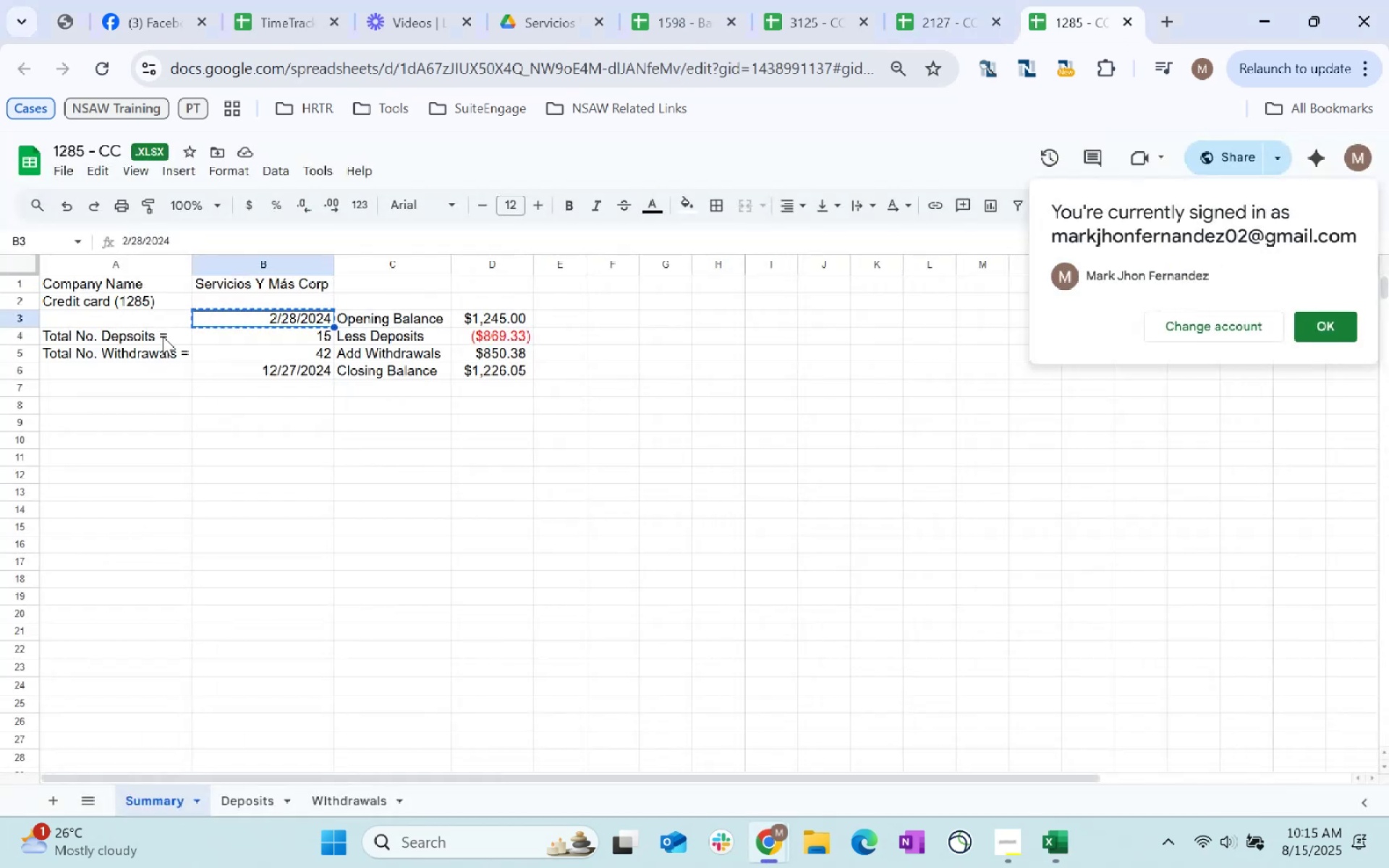 
left_click([137, 299])
 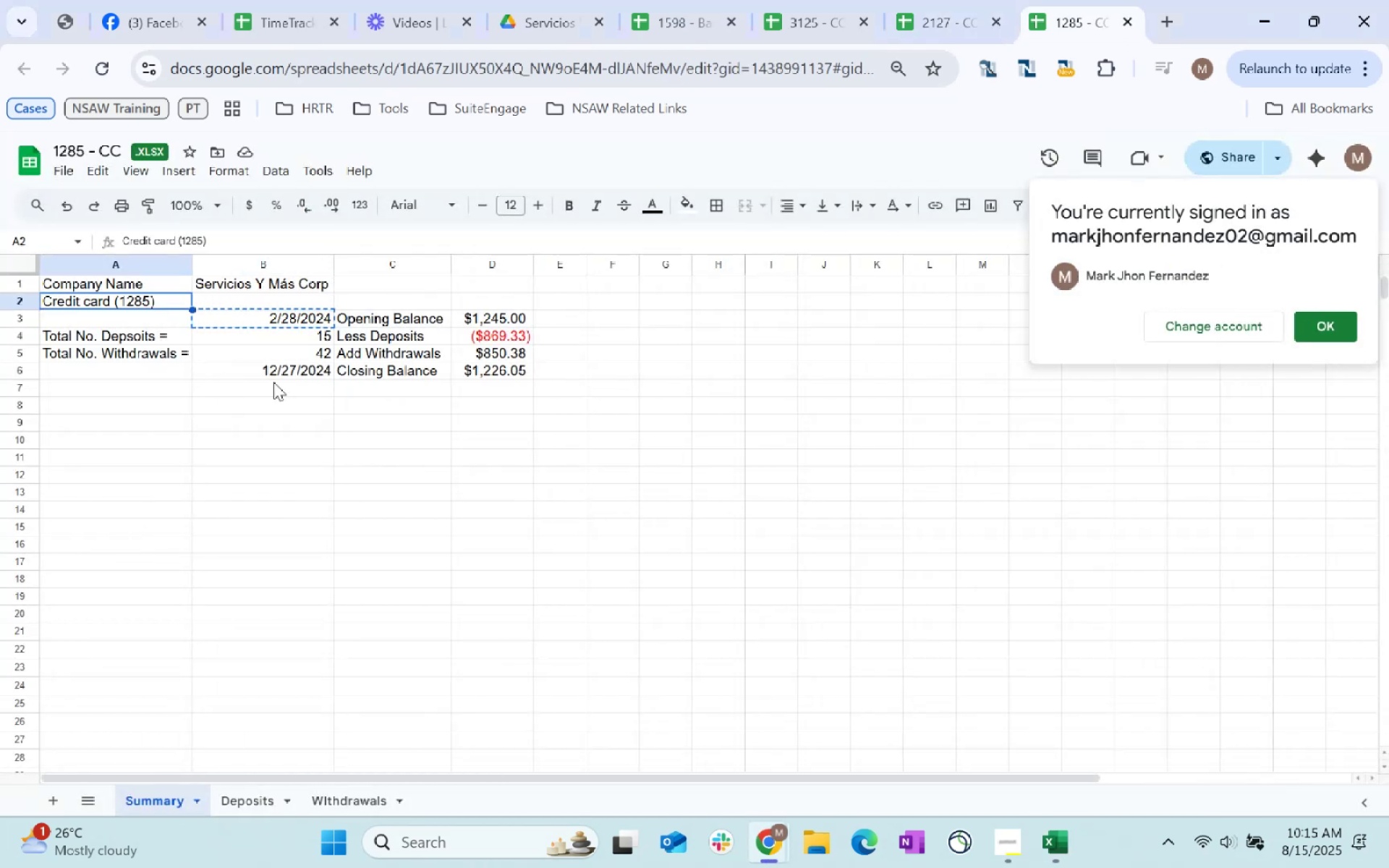 
key(Control+C)
 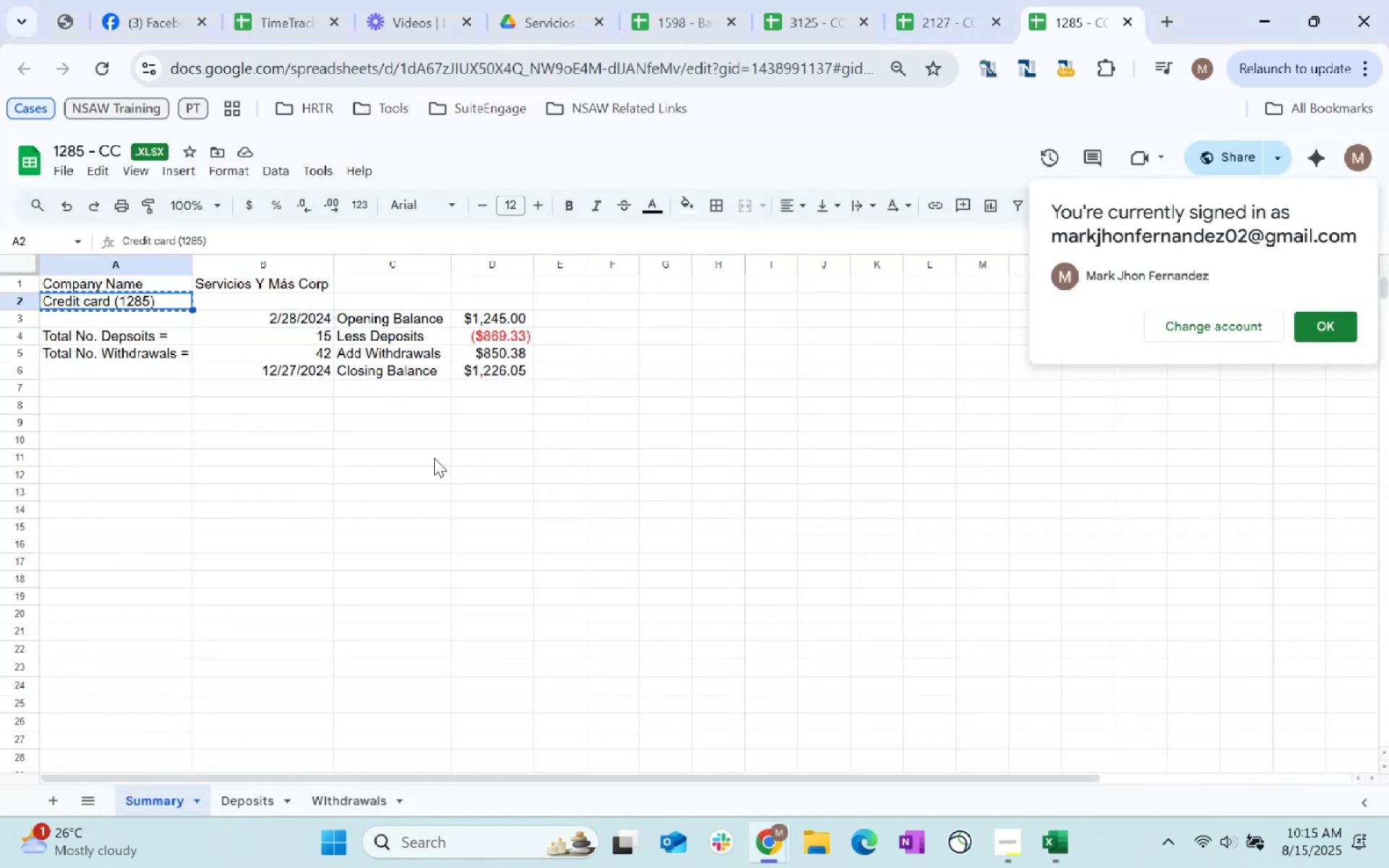 
key(Control+C)
 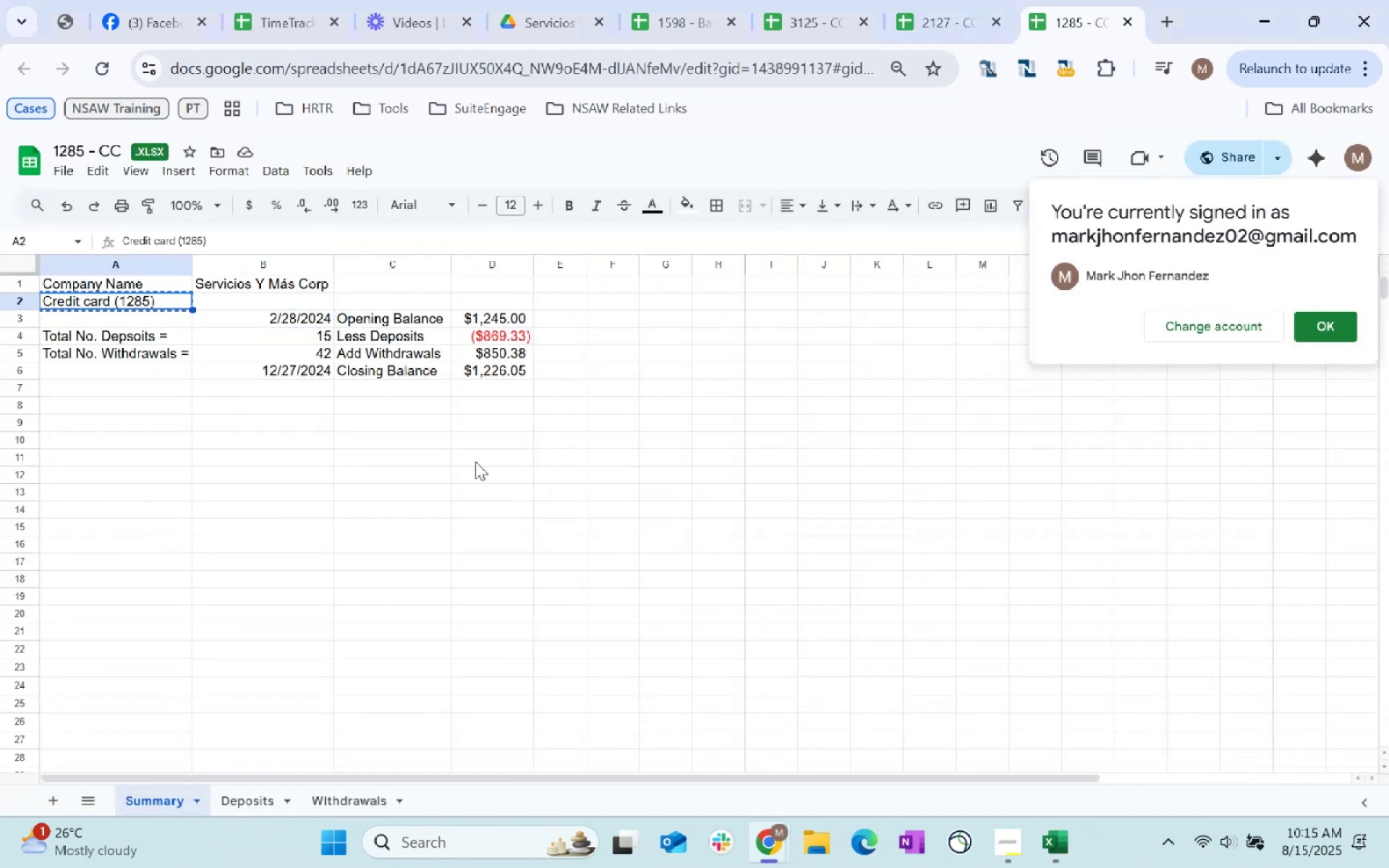 
key(Control+C)
 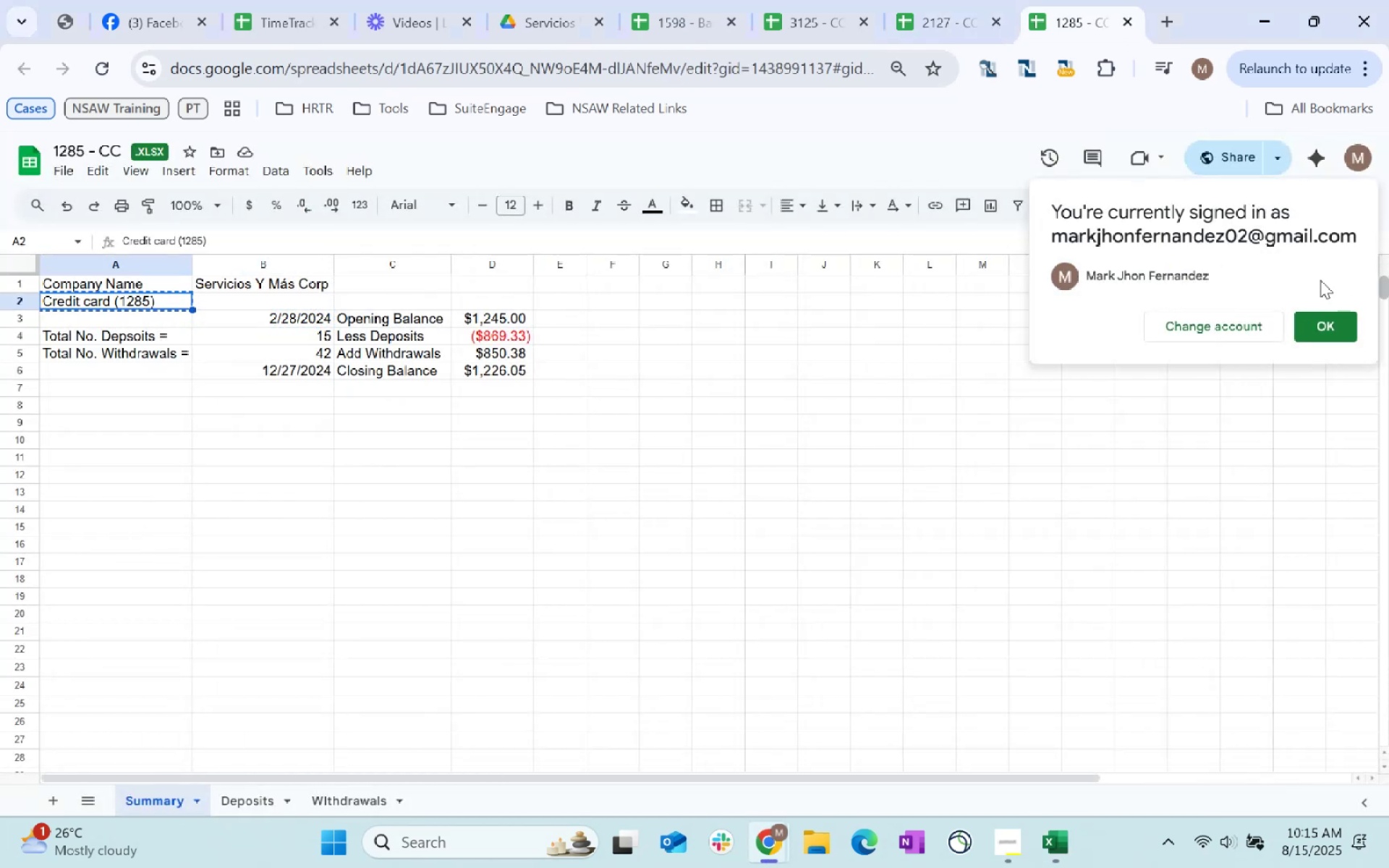 
key(Control+C)
 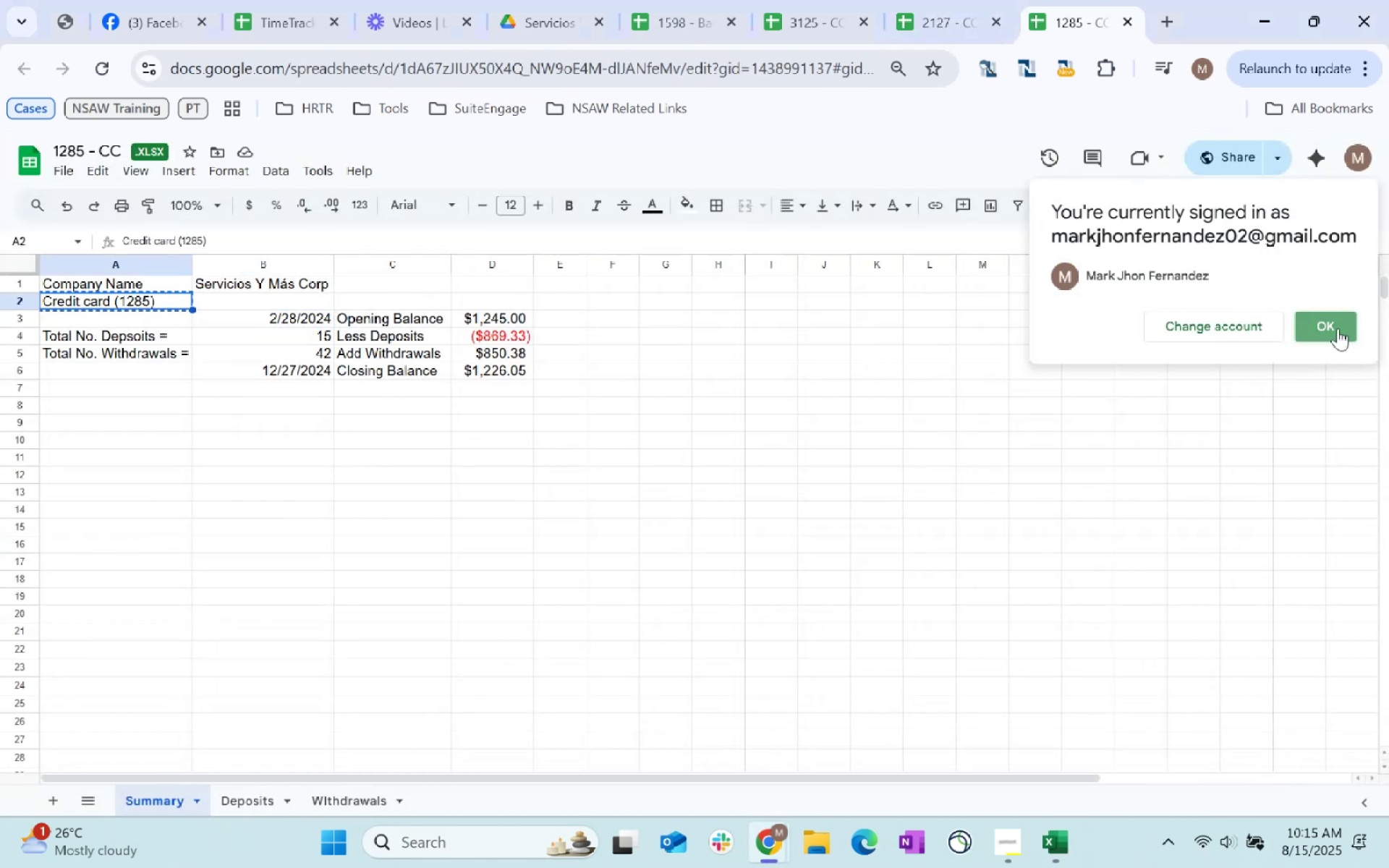 
key(Alt+AltLeft)
 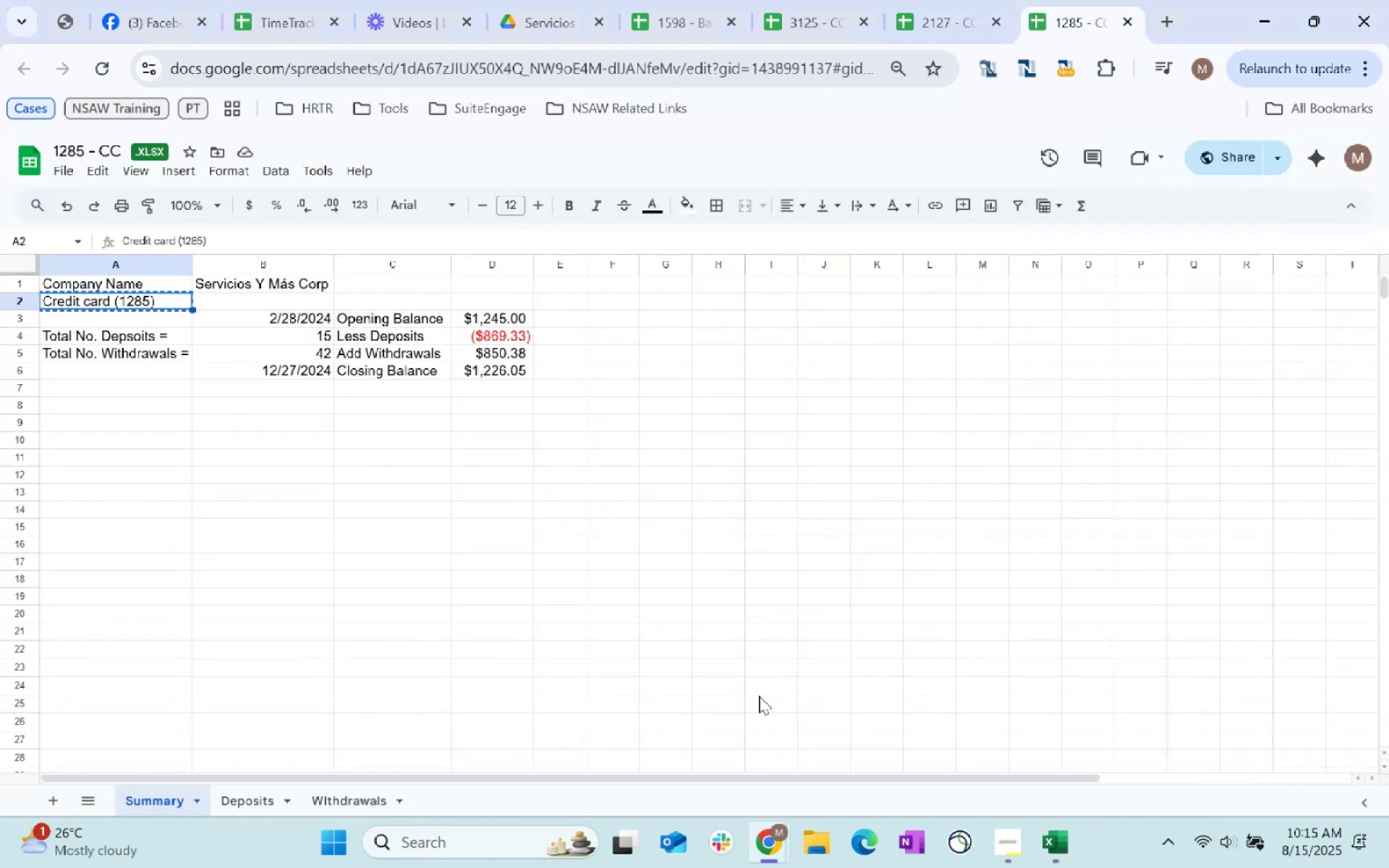 
key(Alt+Tab)
 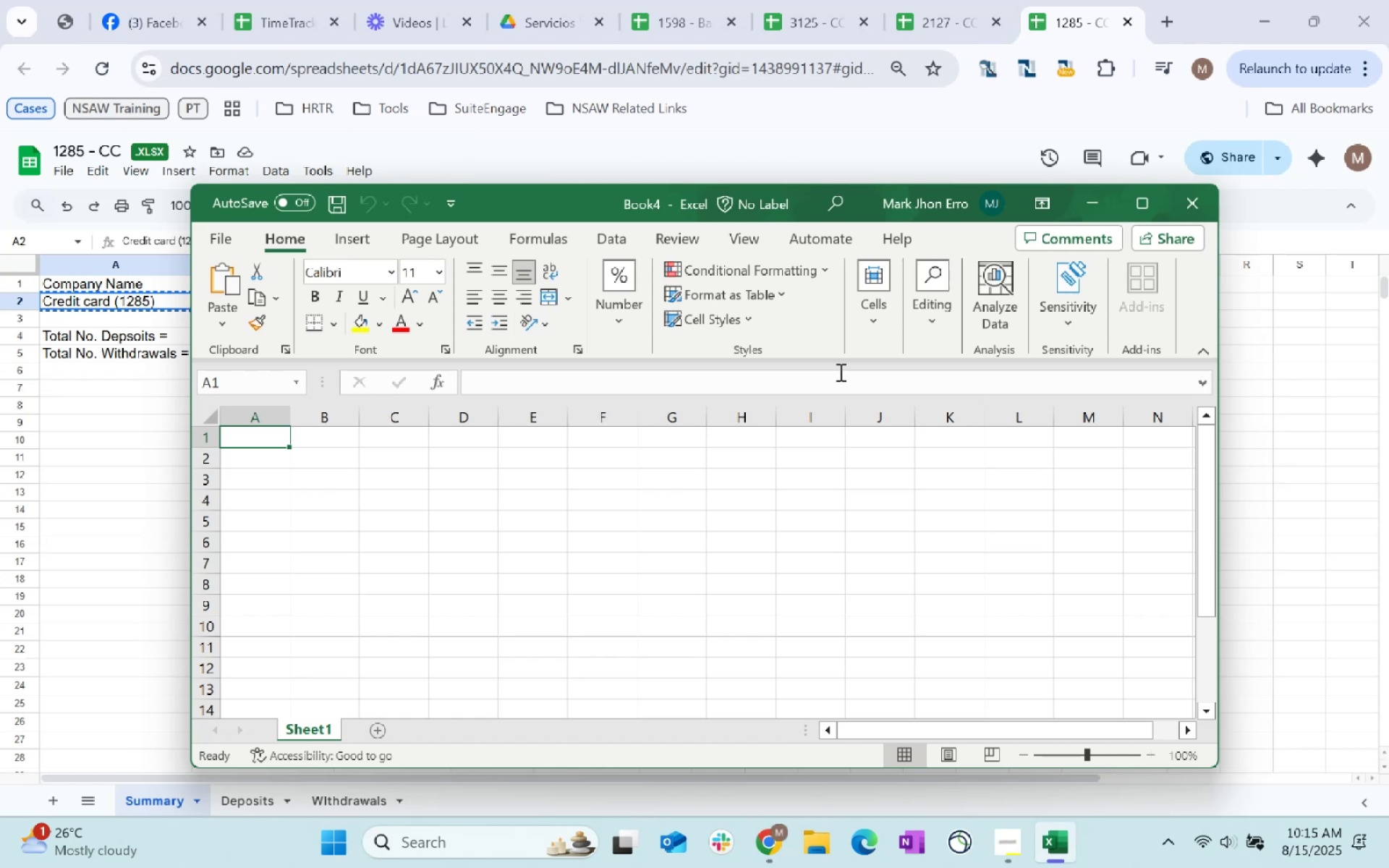 
key(Alt+AltLeft)
 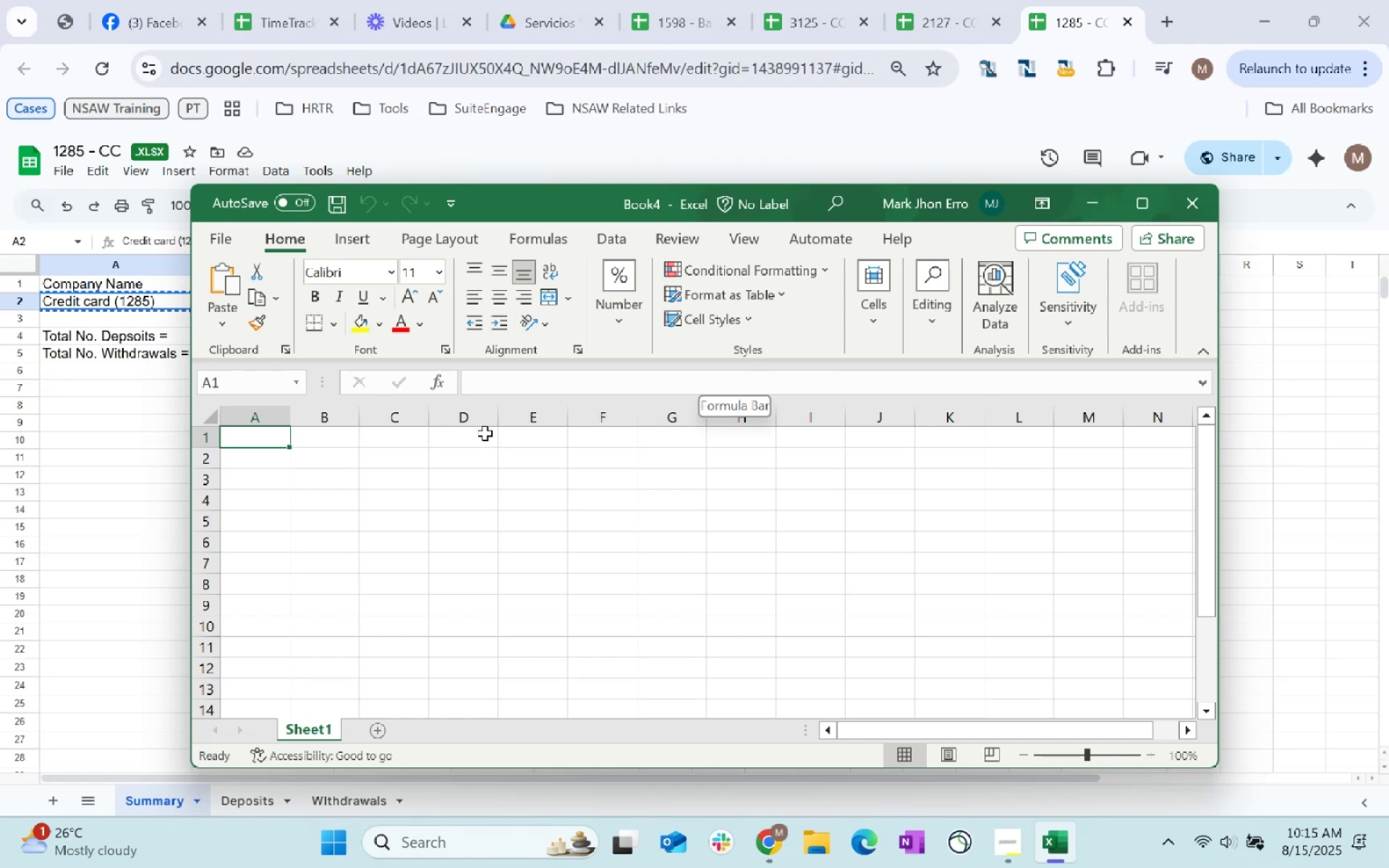 
key(Alt+Tab)
 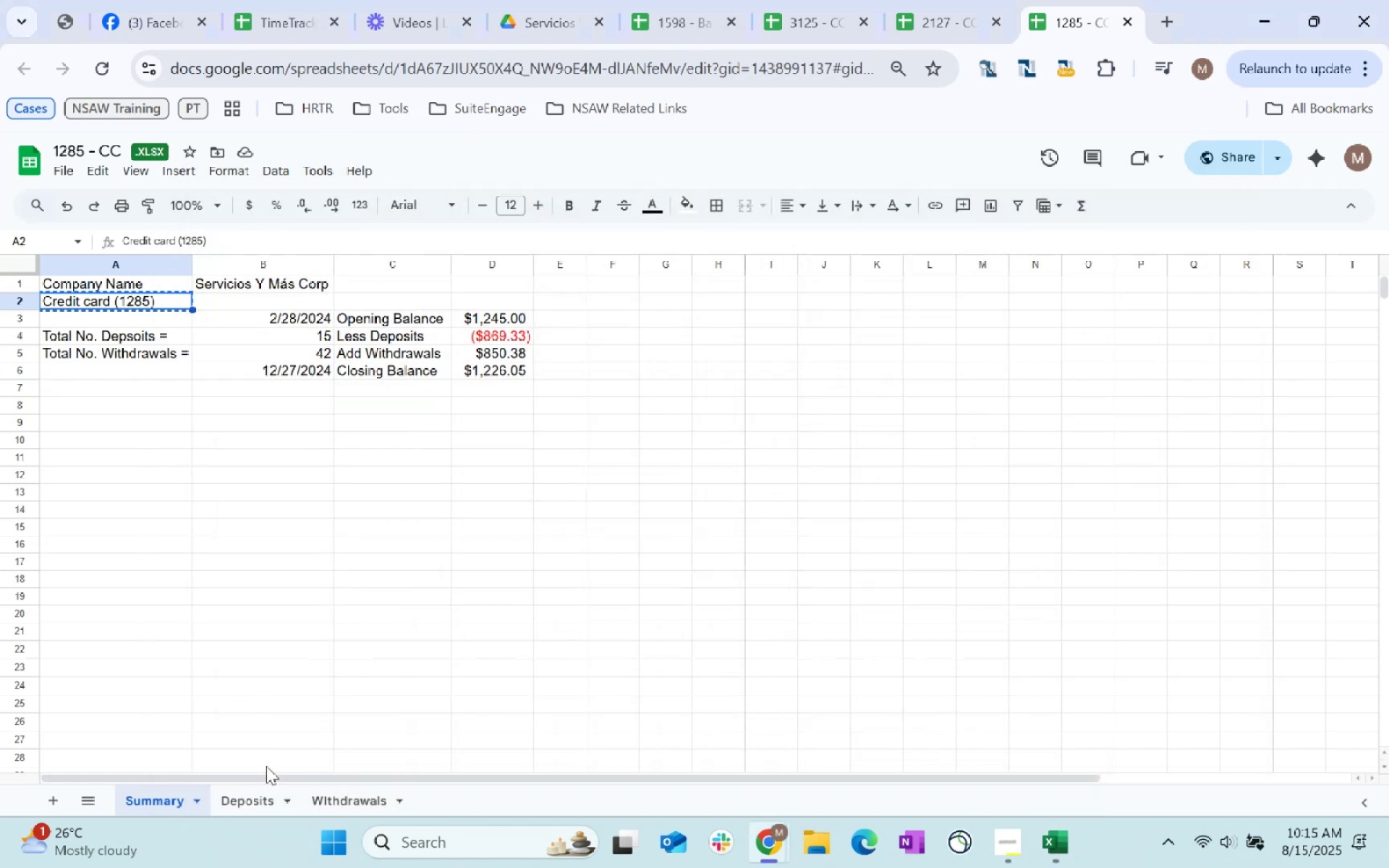 
left_click([239, 796])
 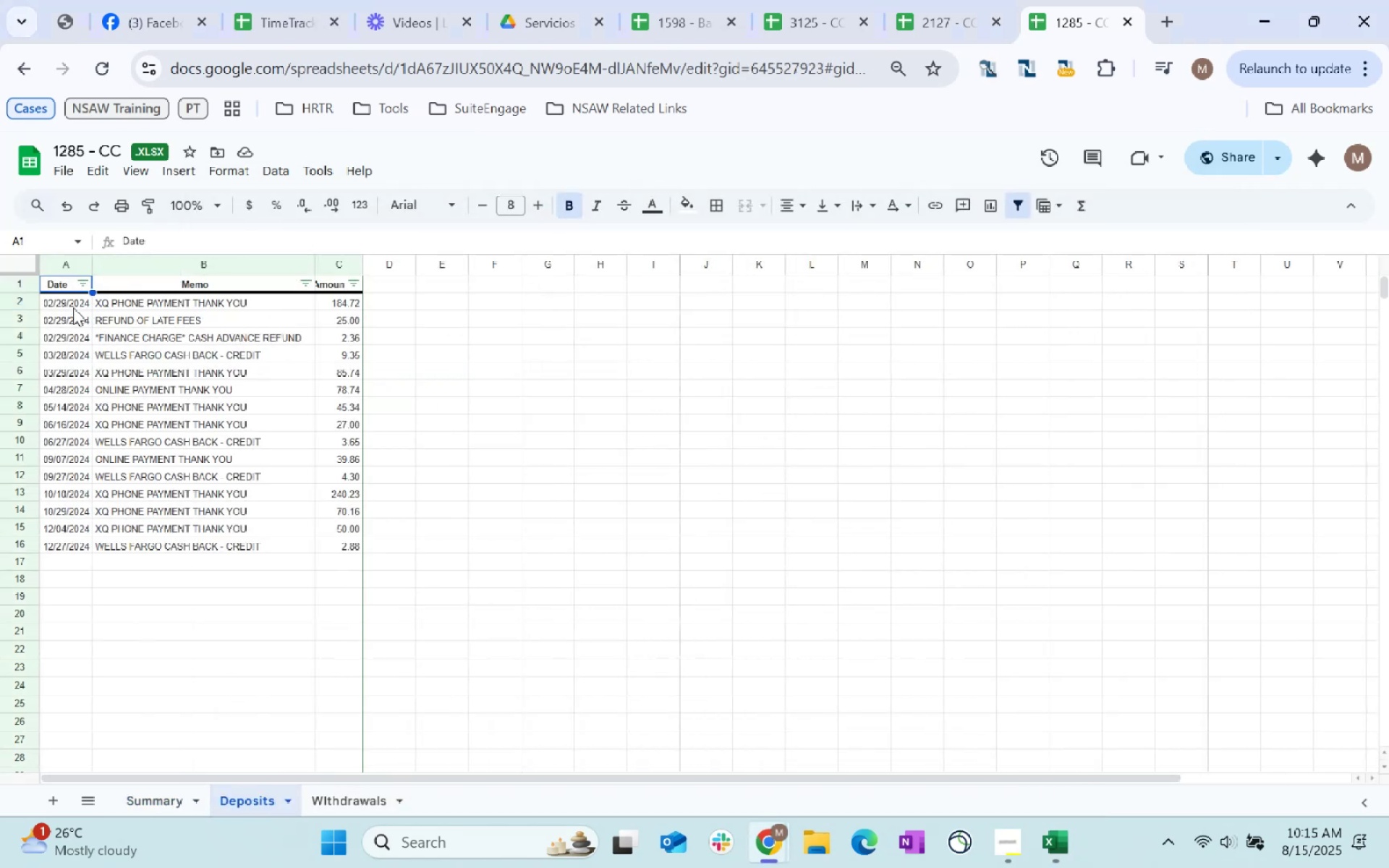 
key(Shift+ArrowRight)
 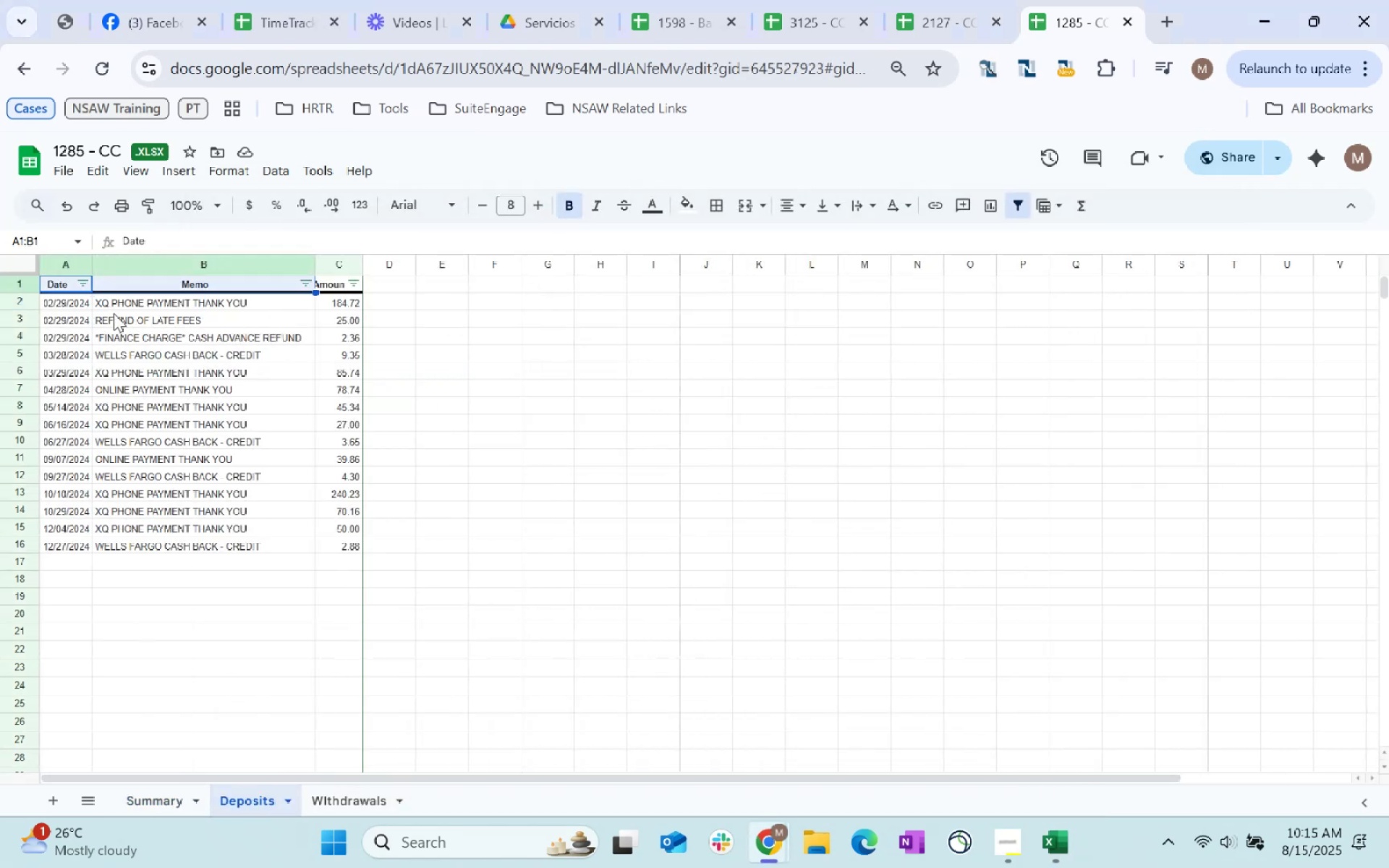 
key(Shift+ArrowRight)
 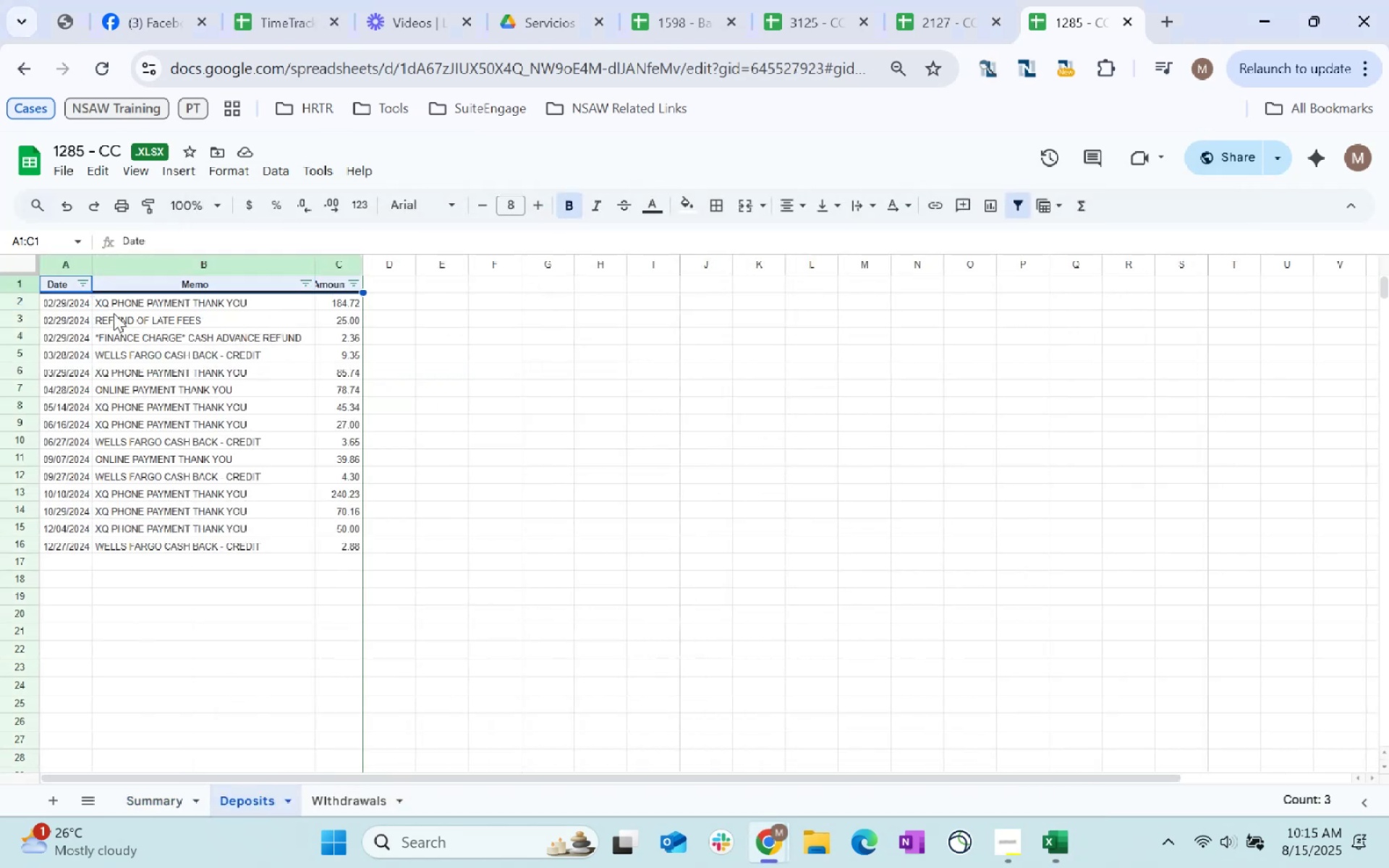 
key(Control+ControlLeft)
 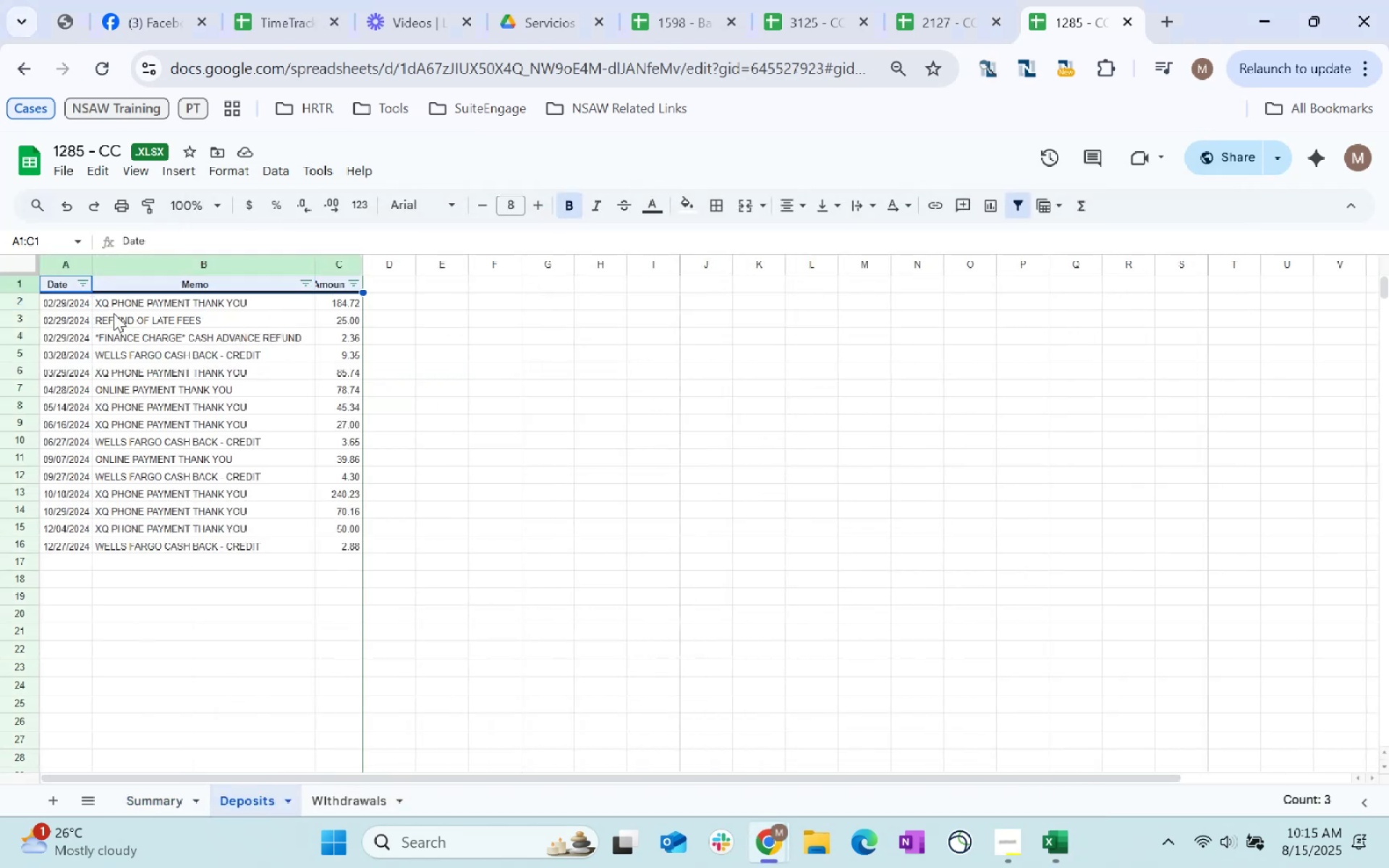 
key(Control+Shift+ShiftLeft)
 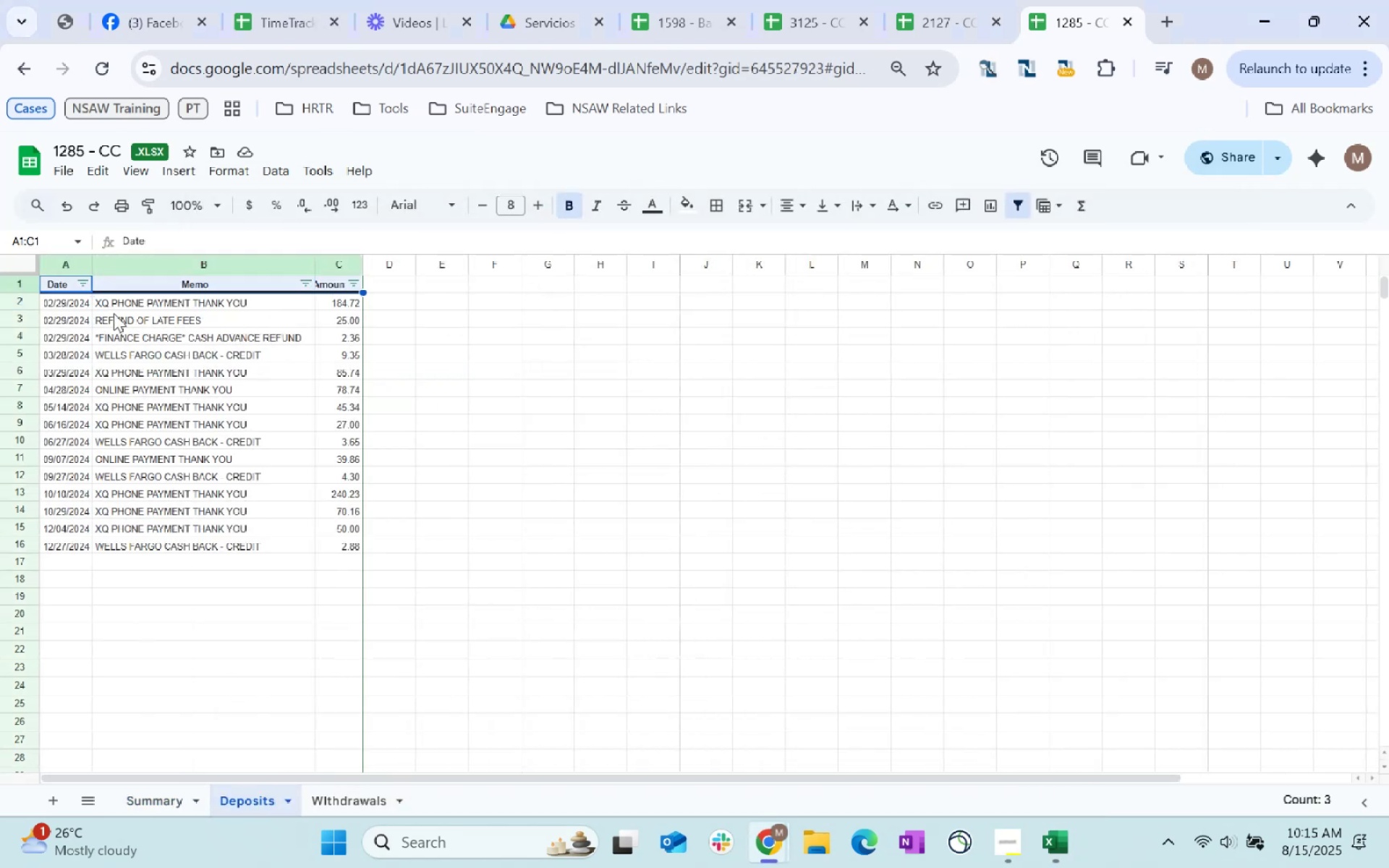 
key(Shift+ArrowDown)
 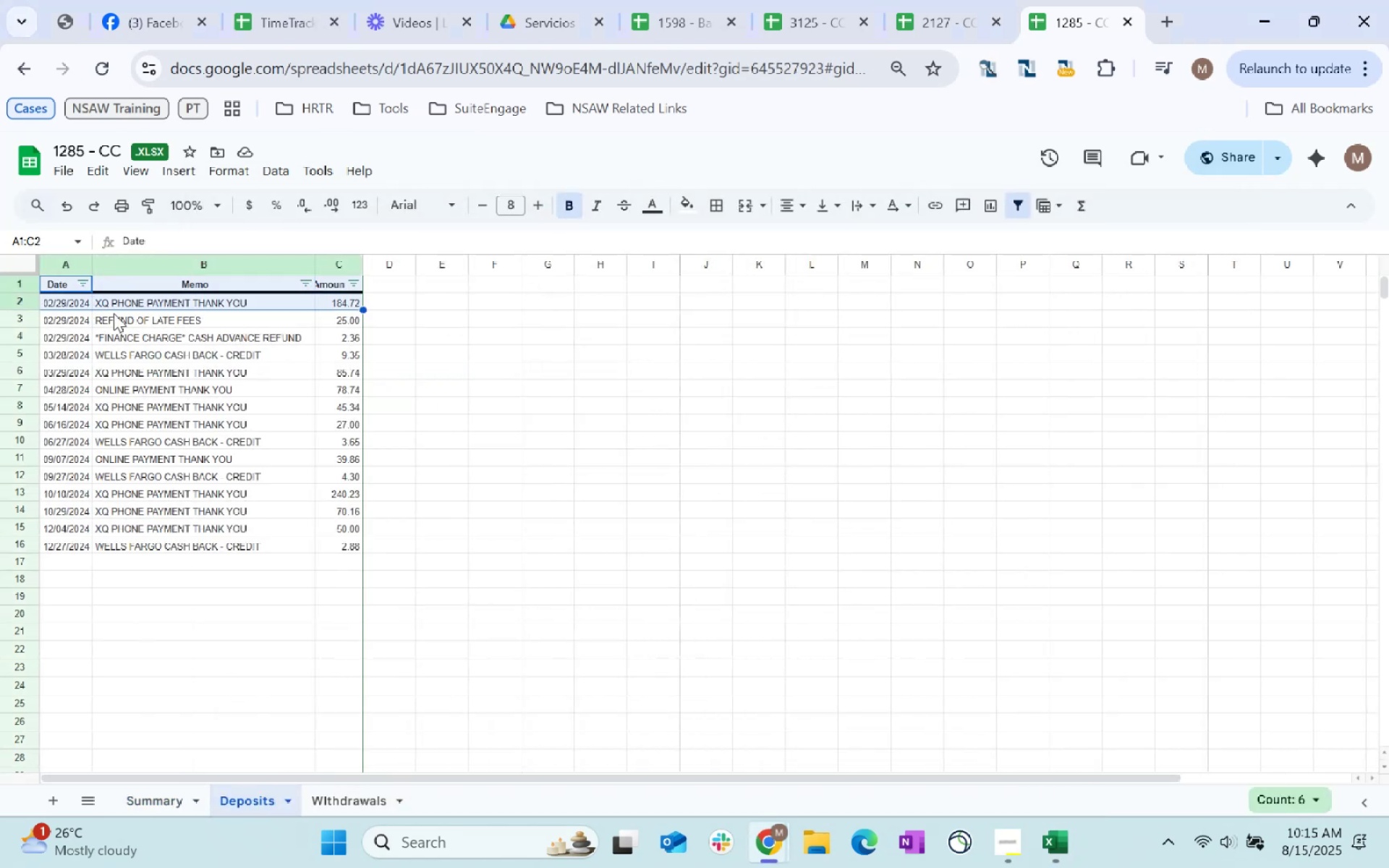 
key(Control+Shift+ArrowDown)
 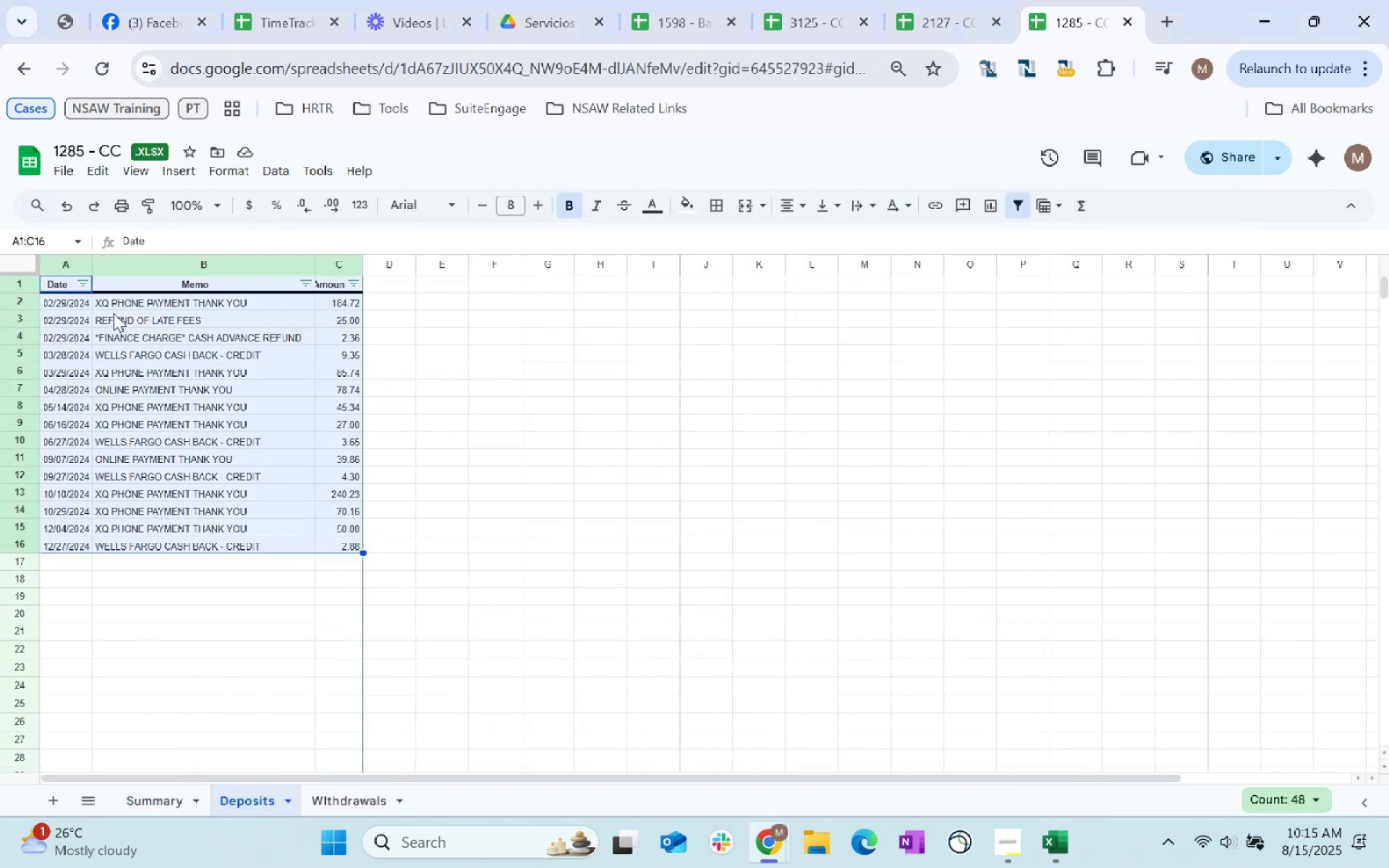 
key(Control+C)
 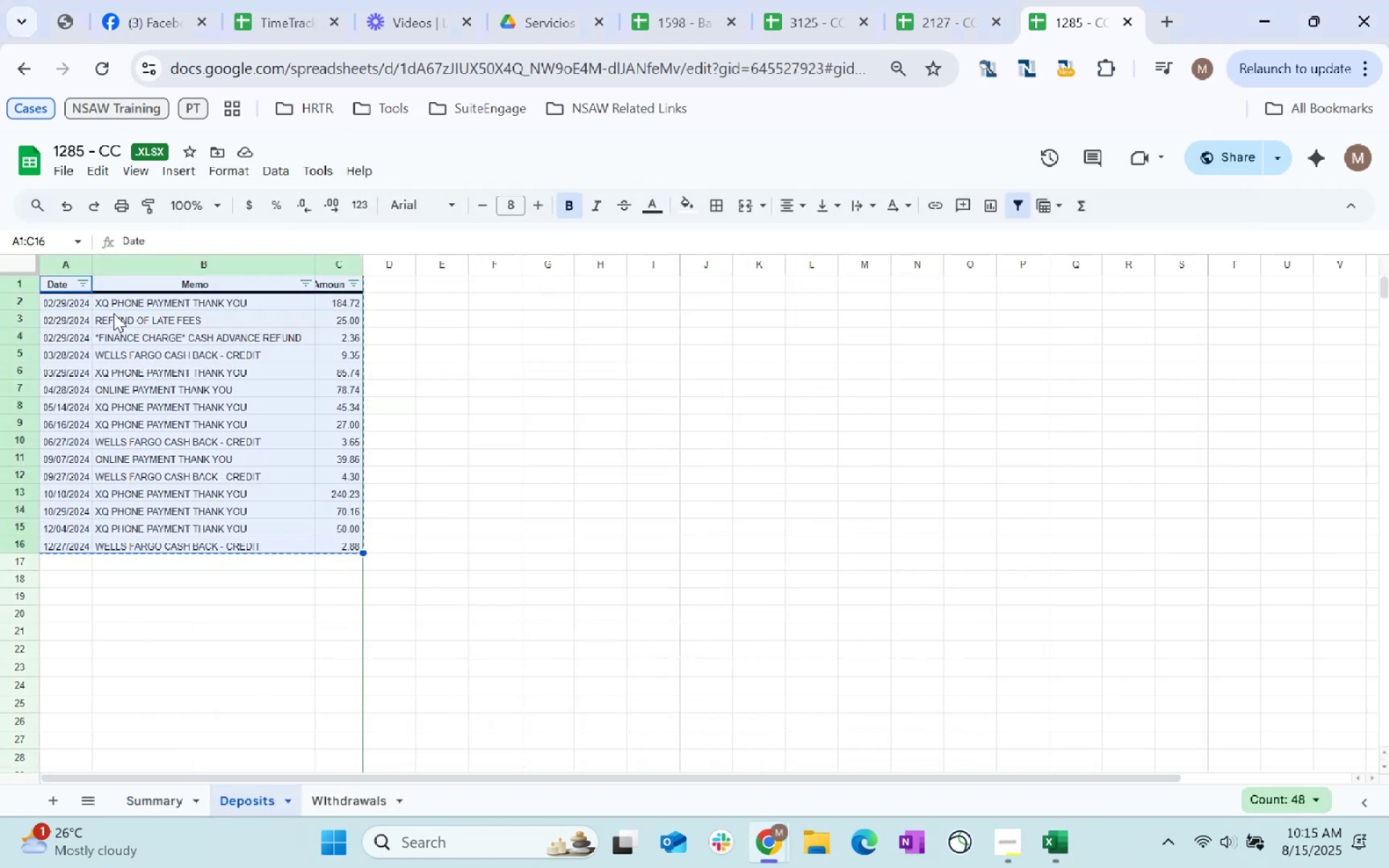 
key(Control+C)
 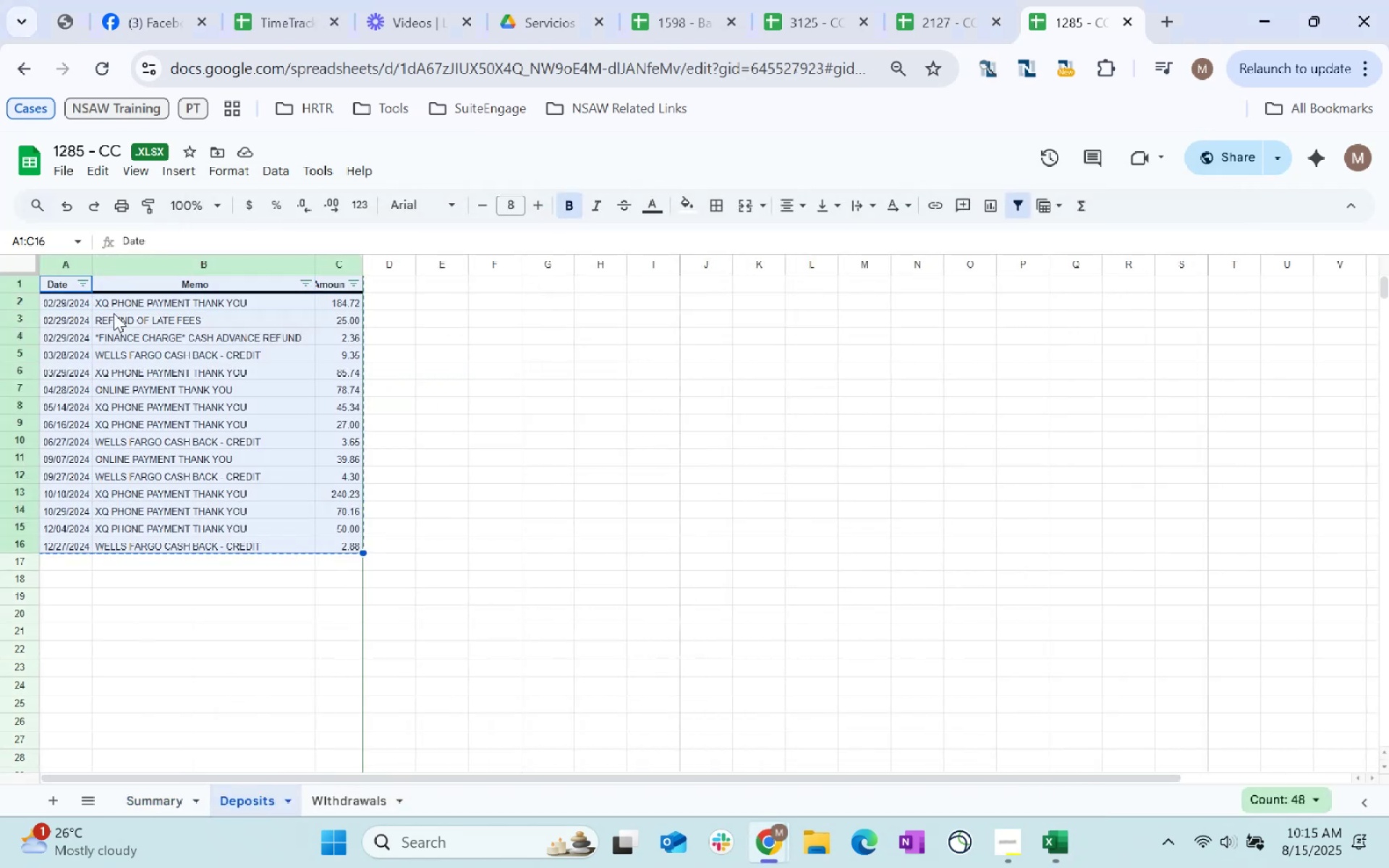 
key(Alt+AltLeft)
 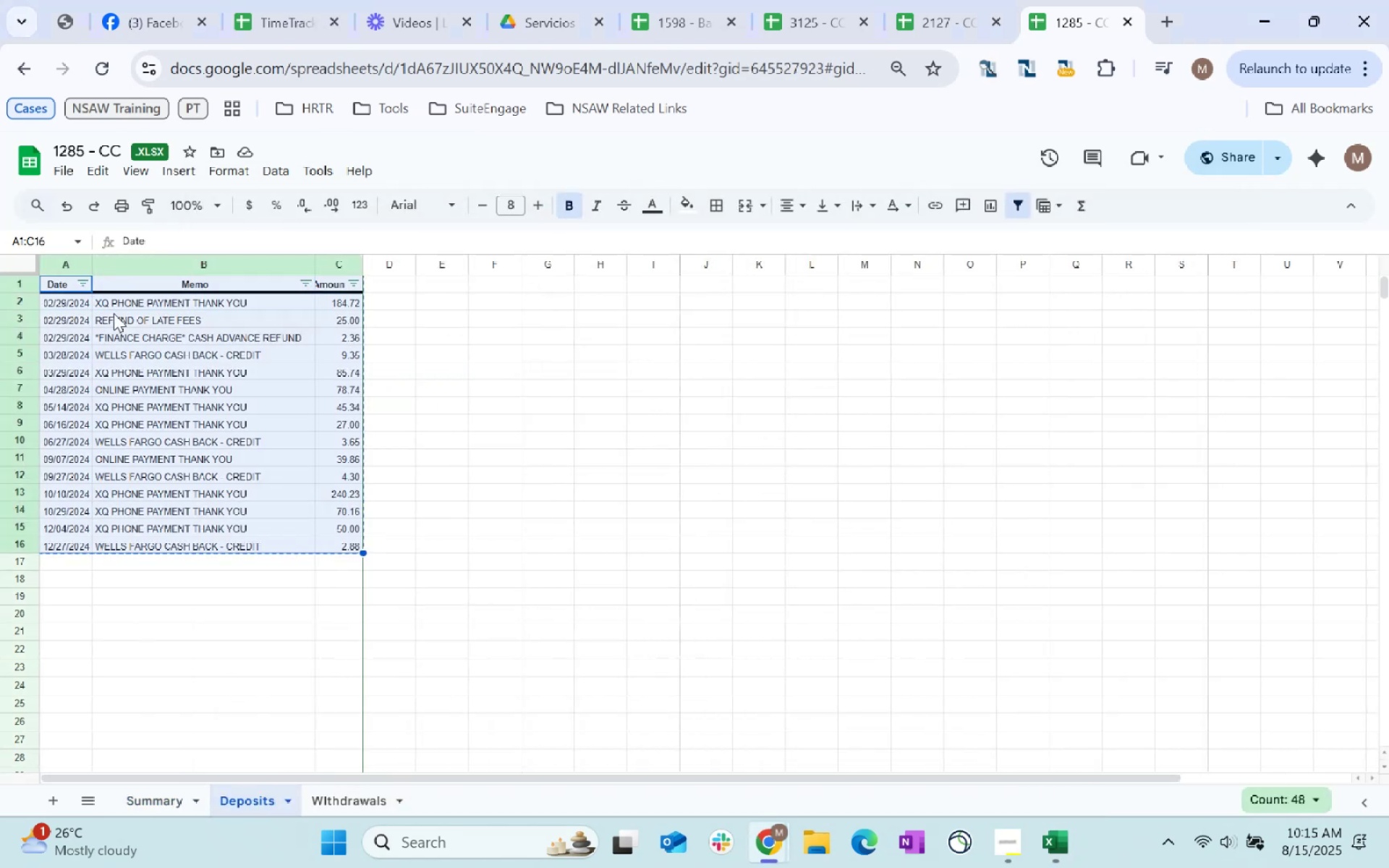 
key(Alt+Tab)
 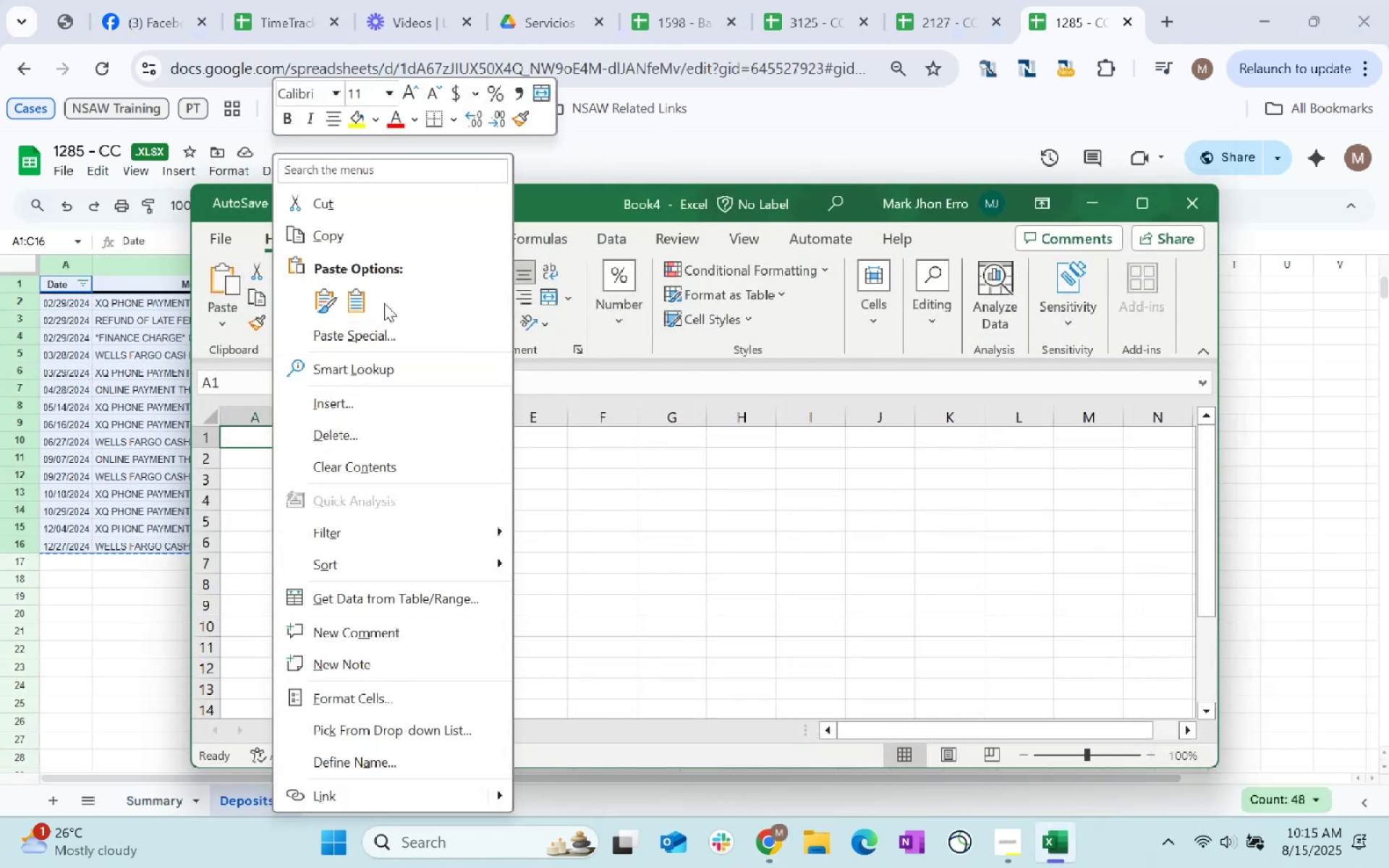 
double_click([357, 295])
 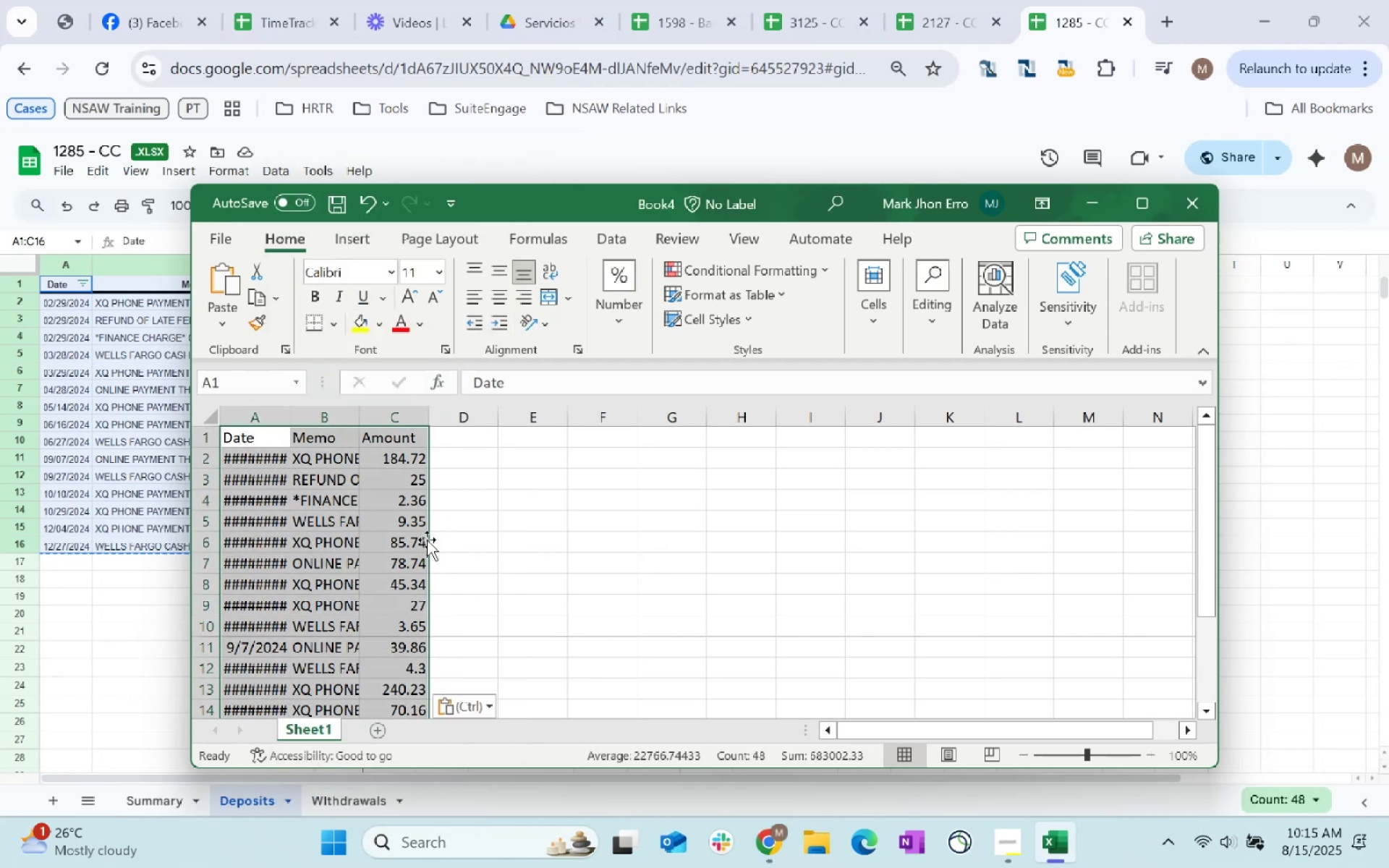 
key(ArrowLeft)
 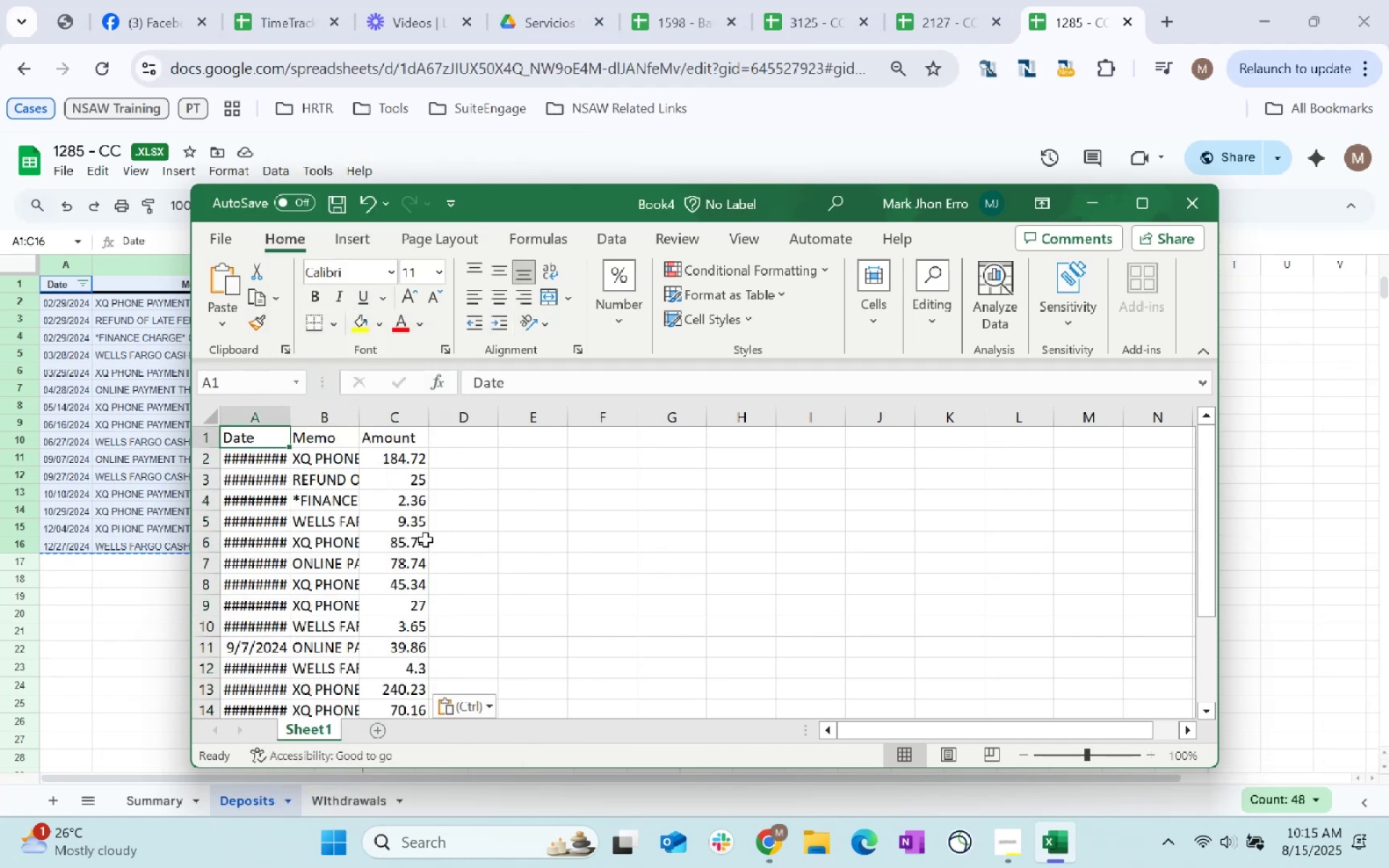 
key(Shift+ShiftLeft)
 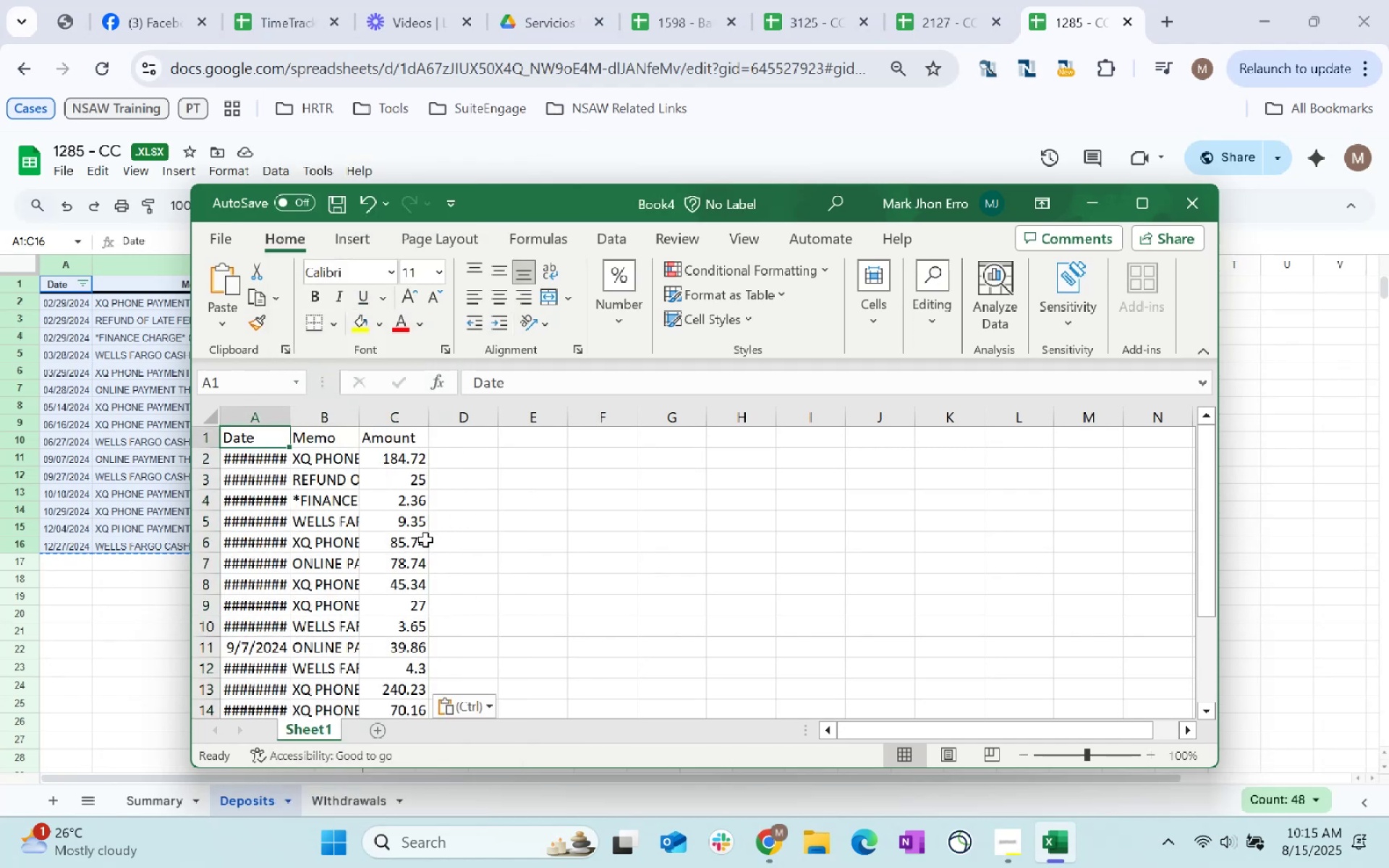 
key(Control+ArrowDown)
 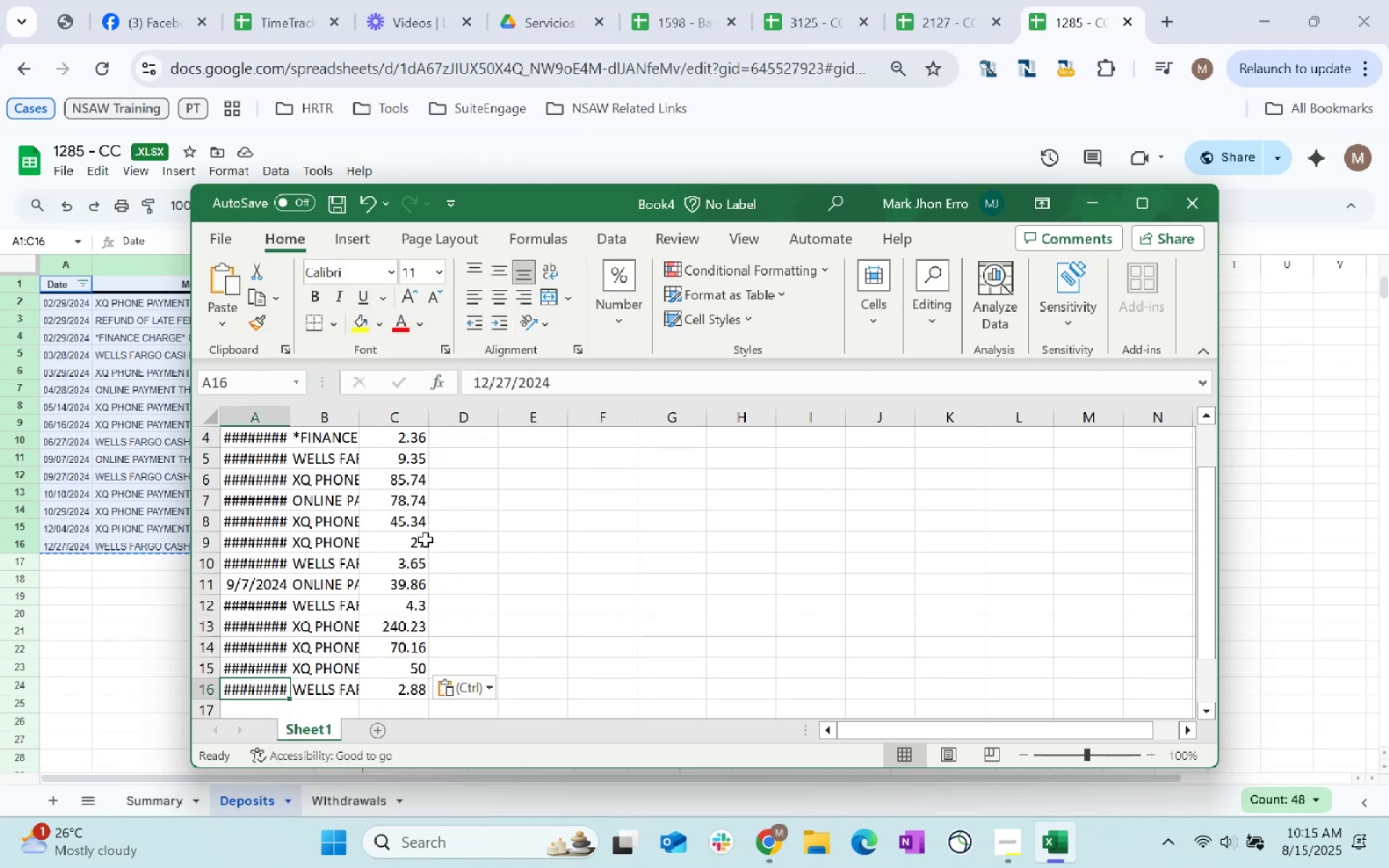 
key(ArrowDown)
 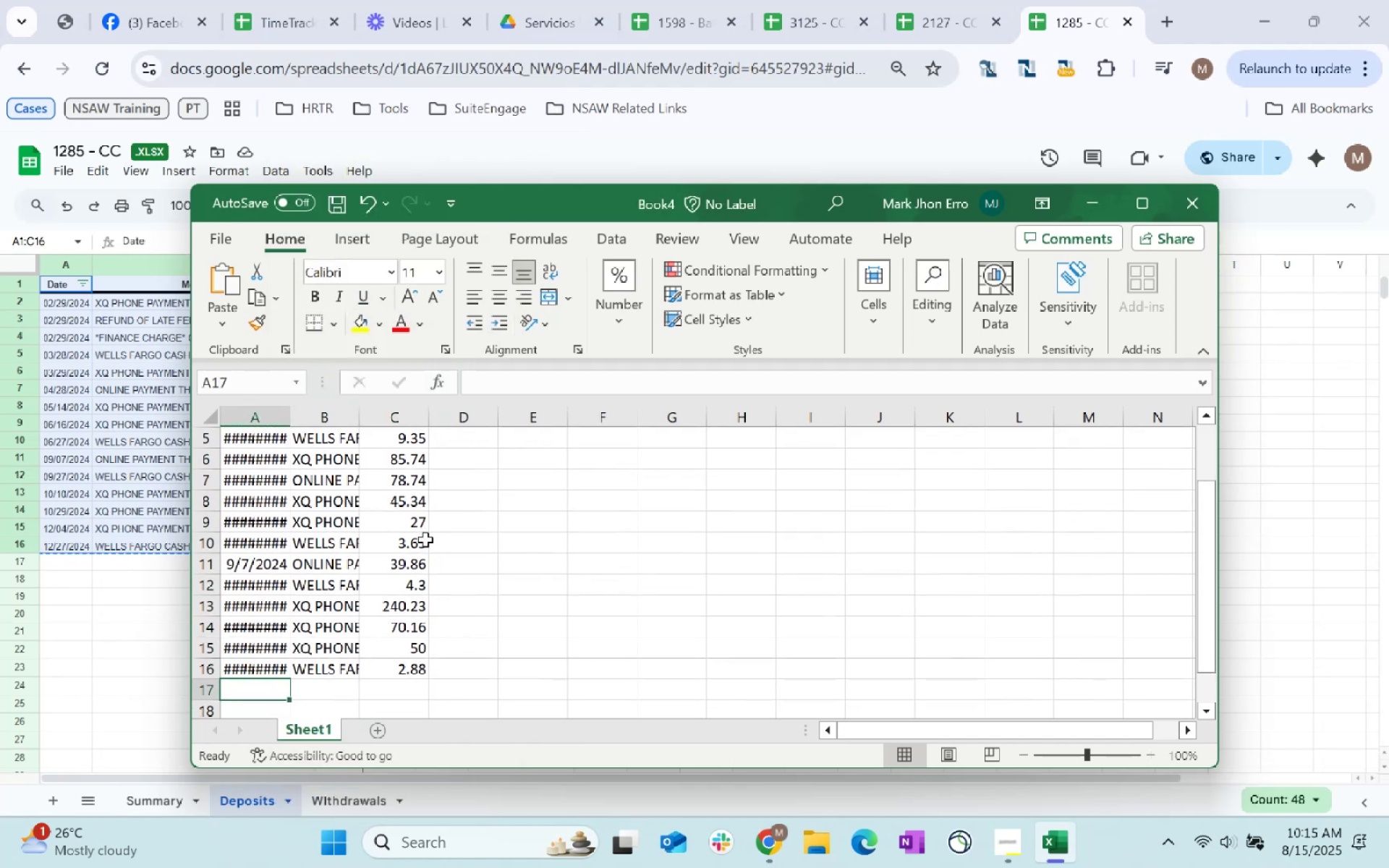 
key(Alt+AltLeft)
 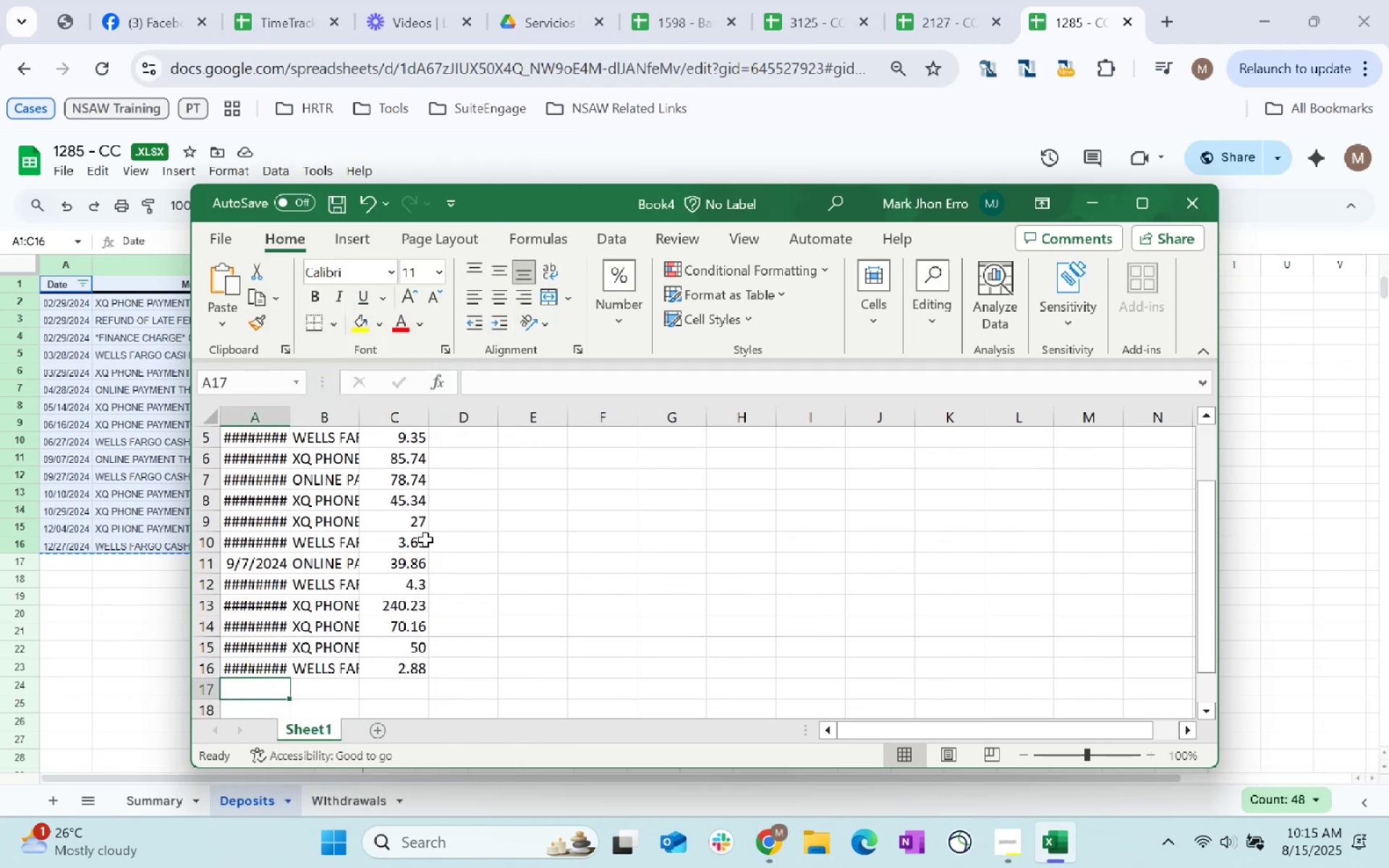 
key(Alt+Tab)
 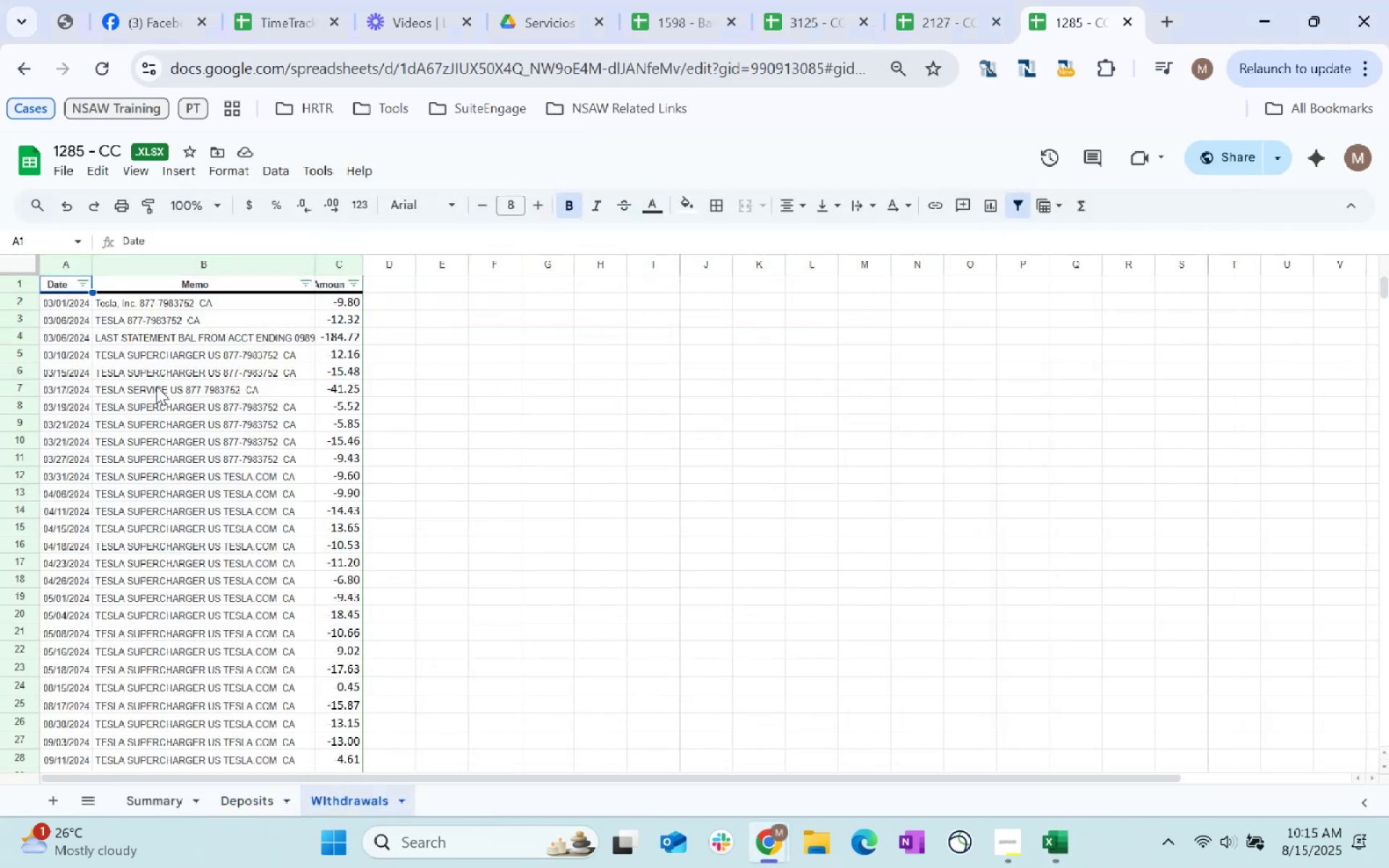 
left_click([59, 299])
 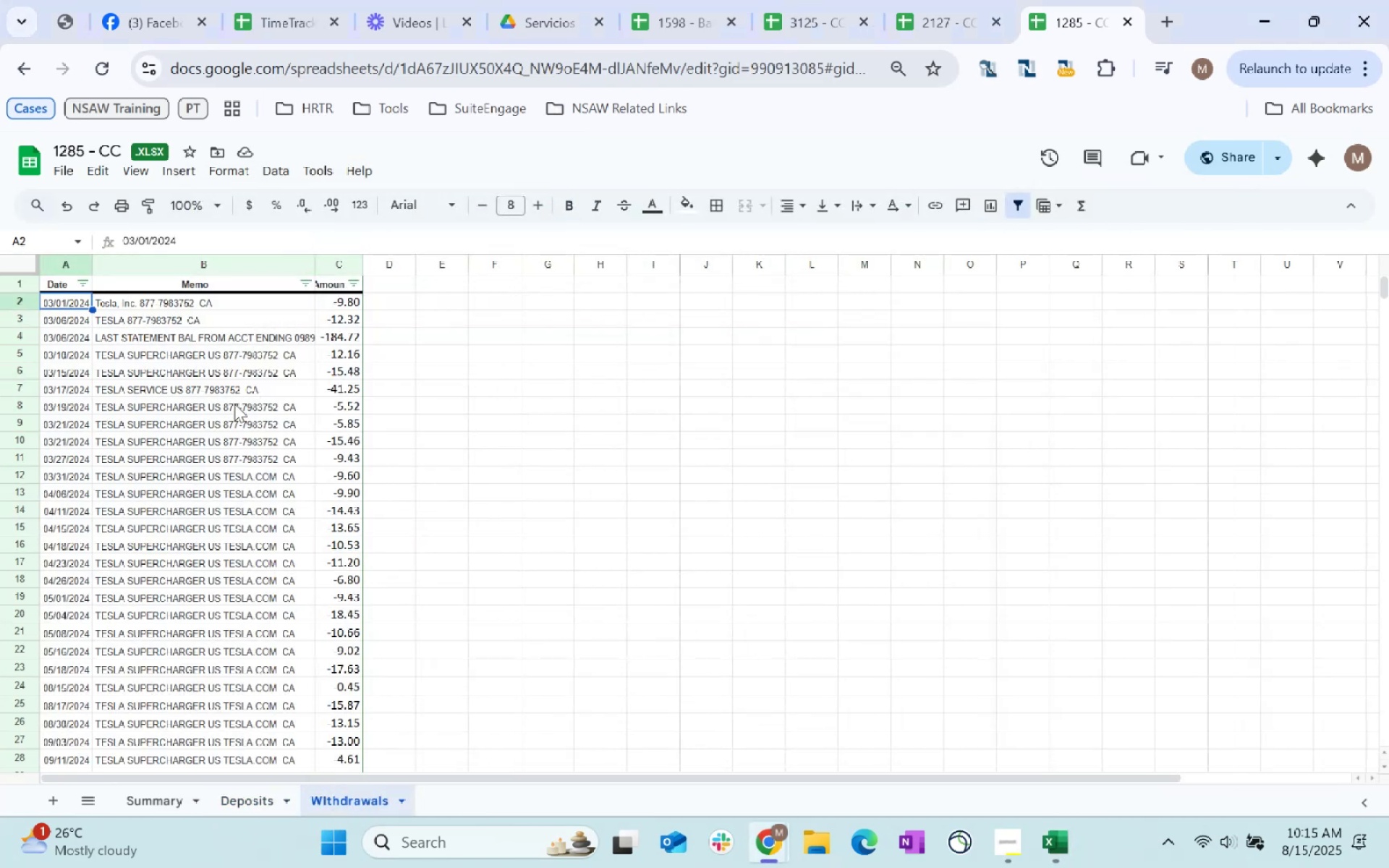 
key(Control+Shift+ArrowRight)
 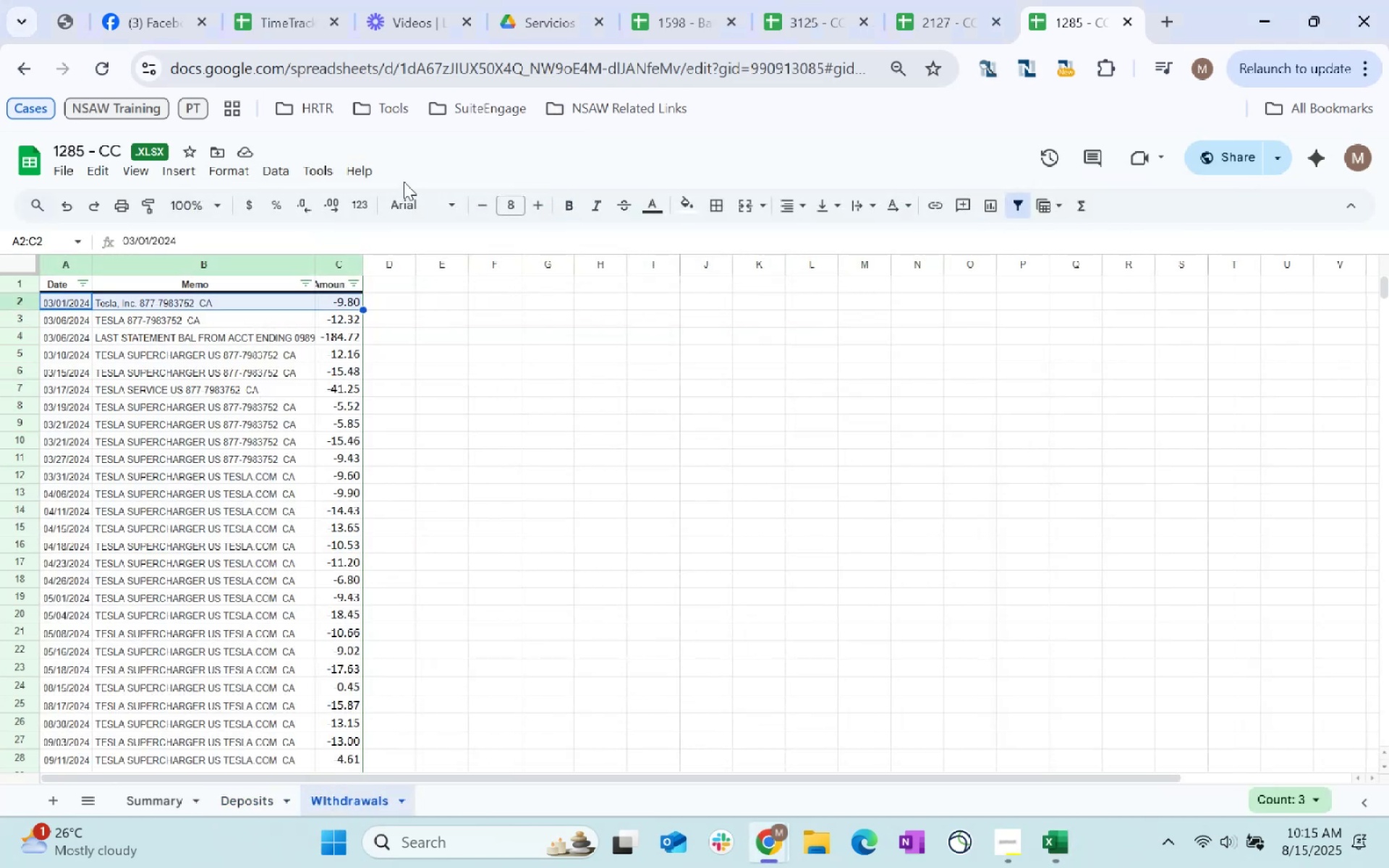 
key(Control+Shift+ArrowDown)
 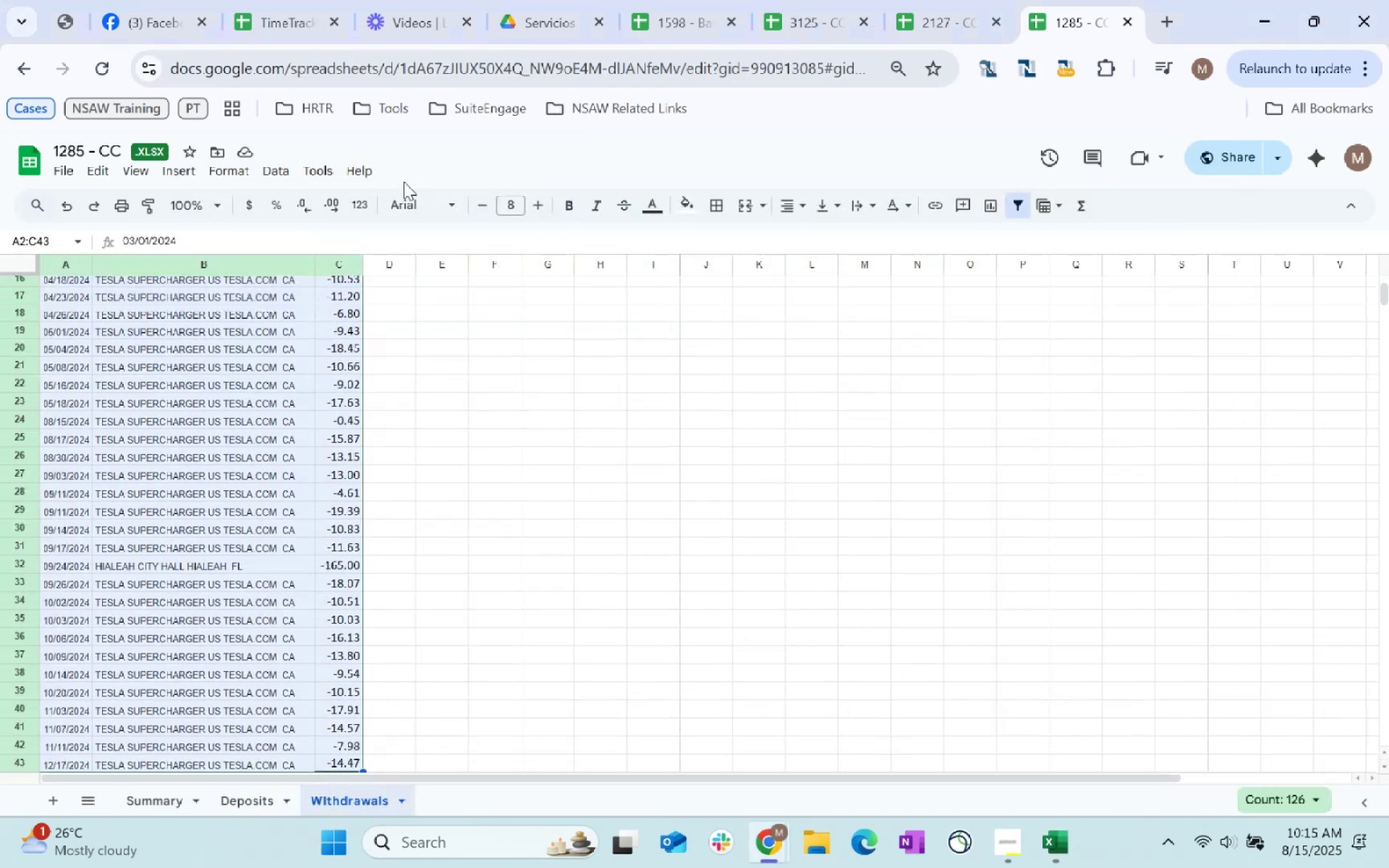 
key(Control+C)
 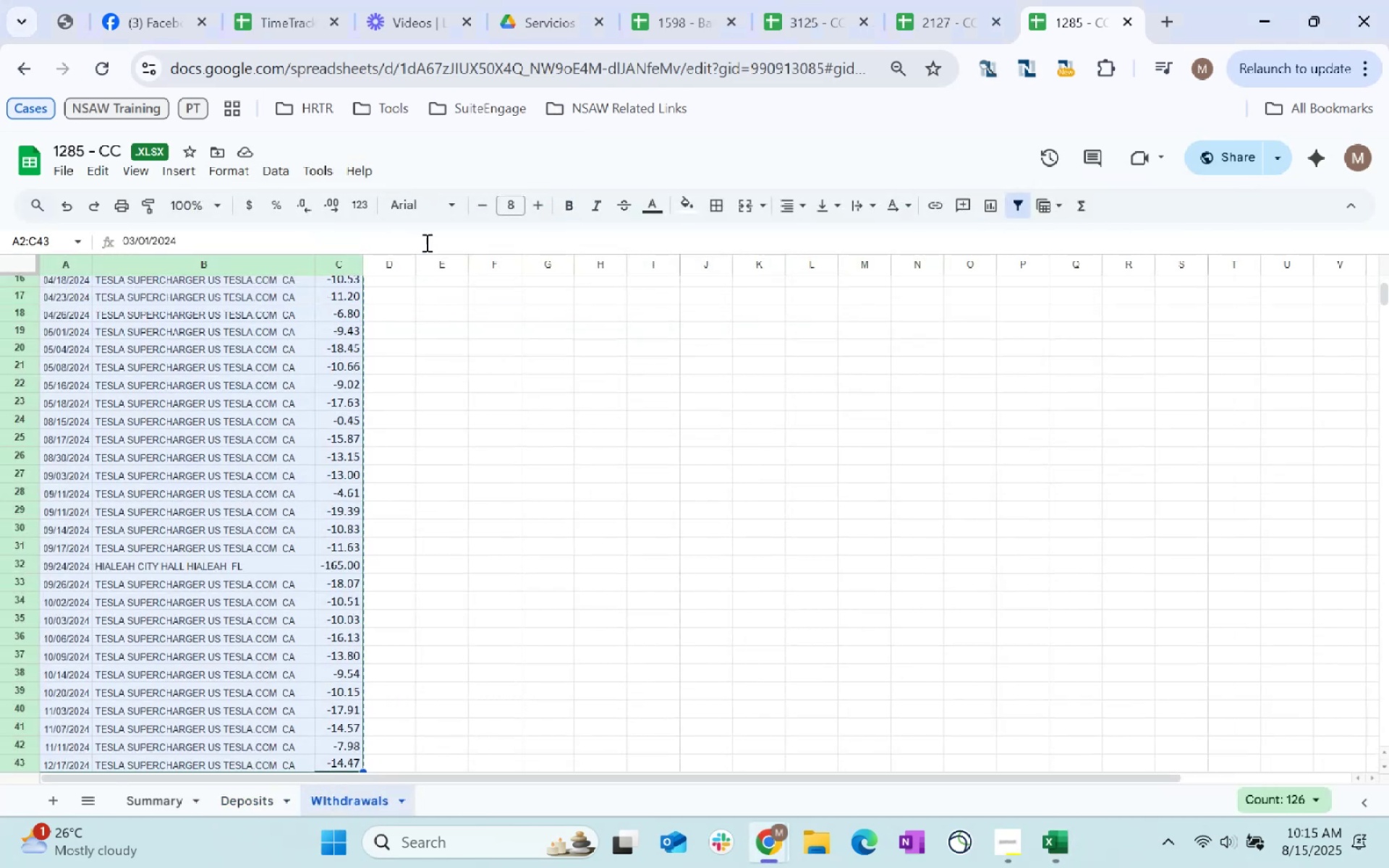 
key(Alt+AltLeft)
 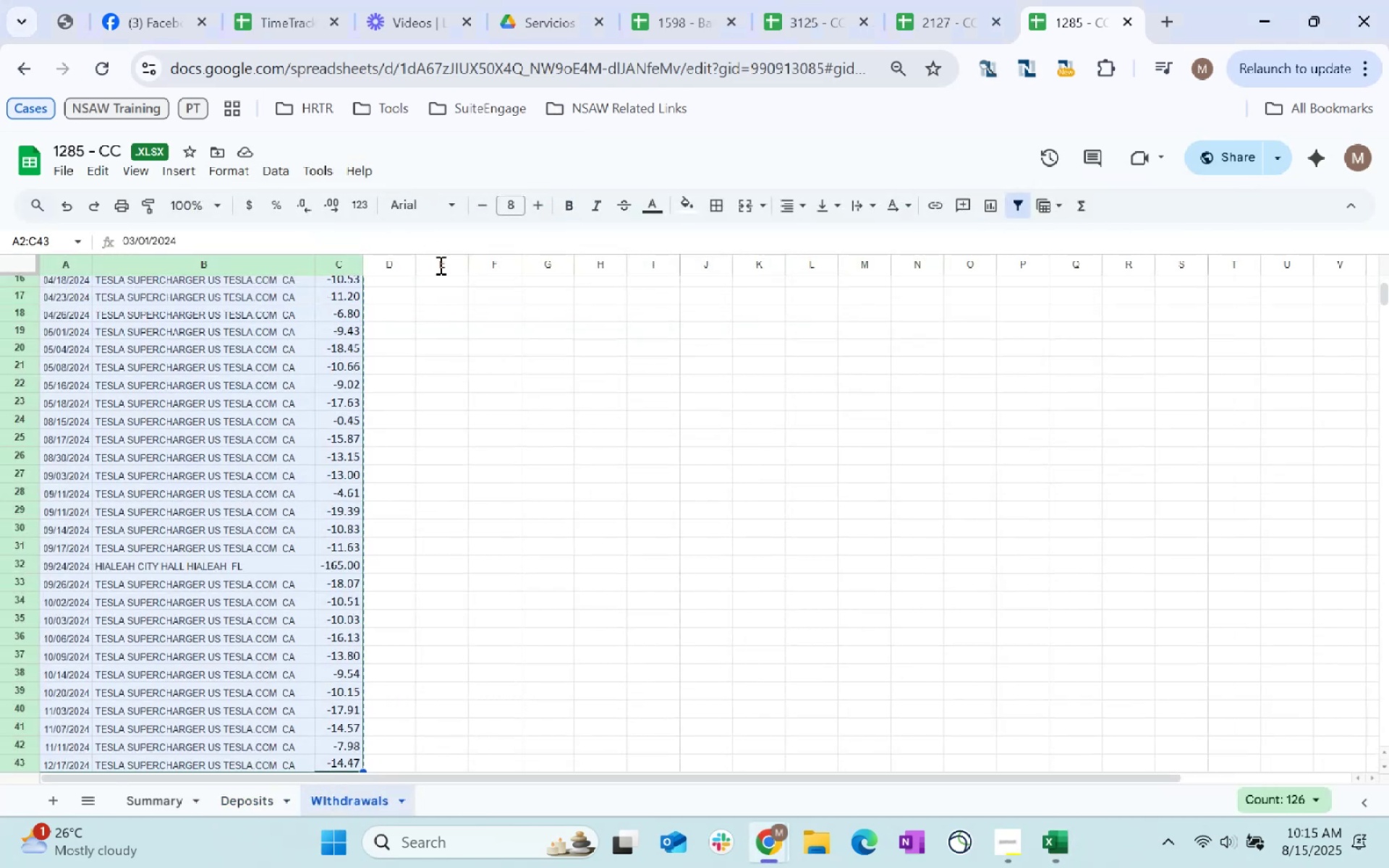 
key(Alt+Tab)
 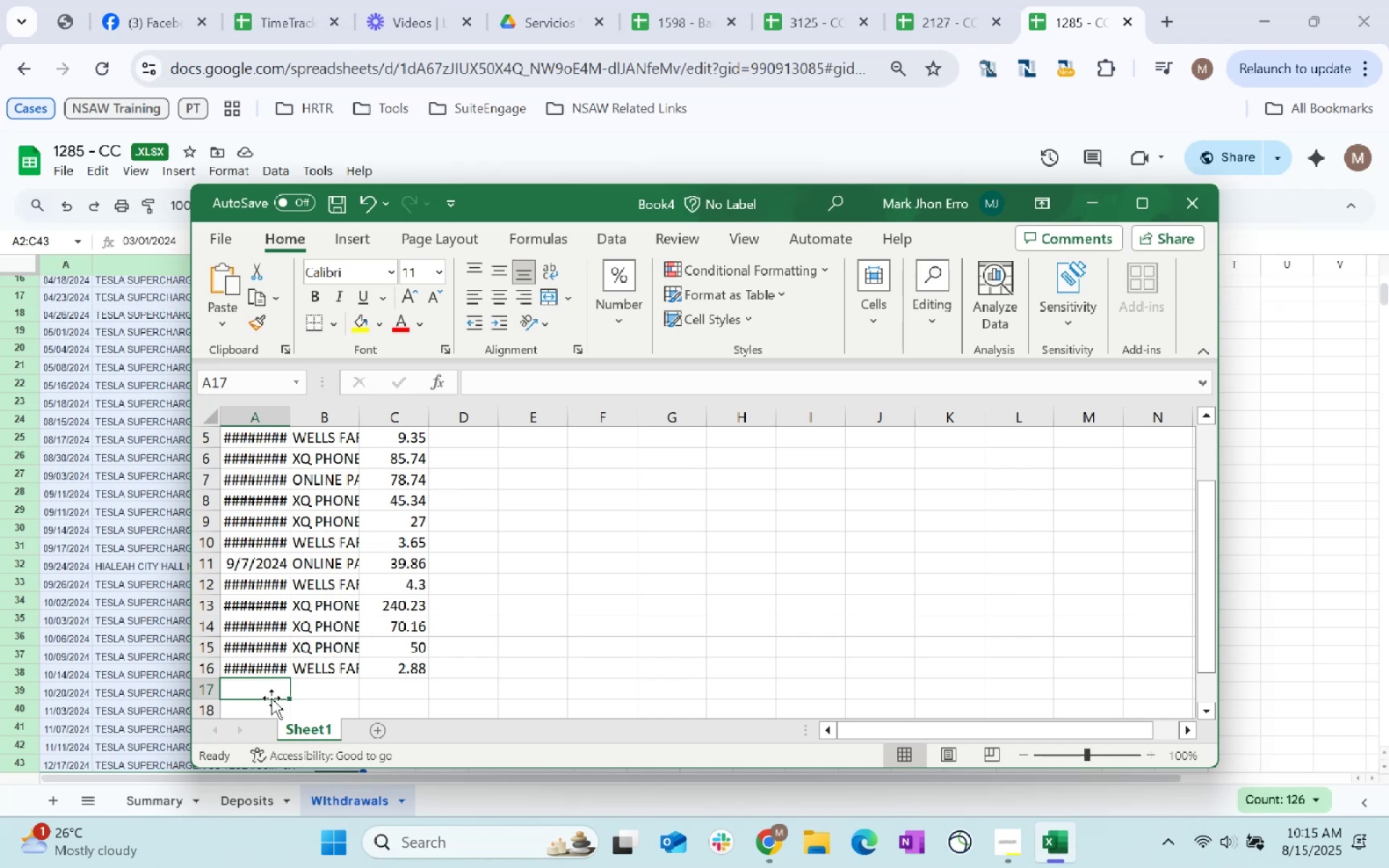 
double_click([270, 694])
 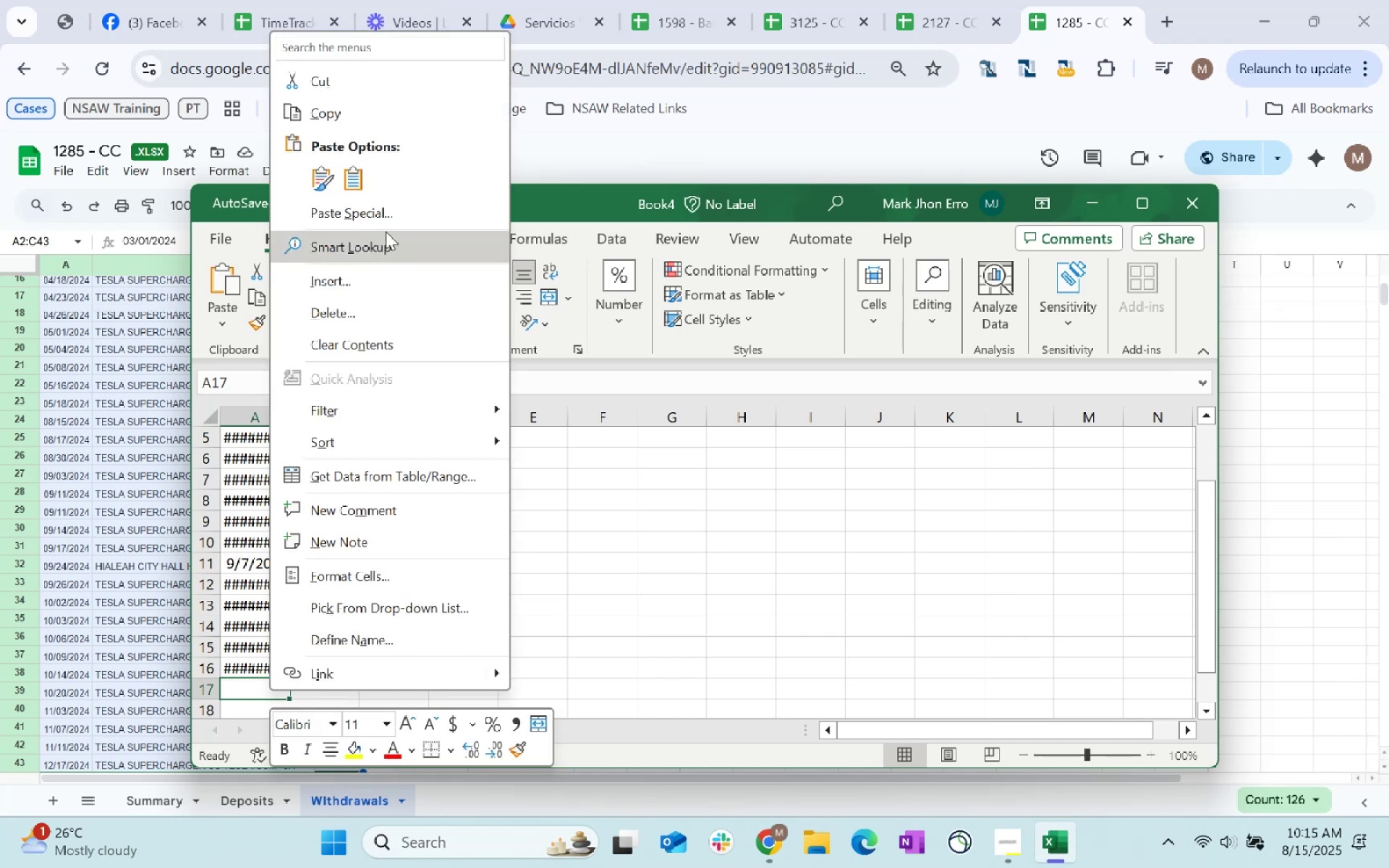 
left_click([358, 187])
 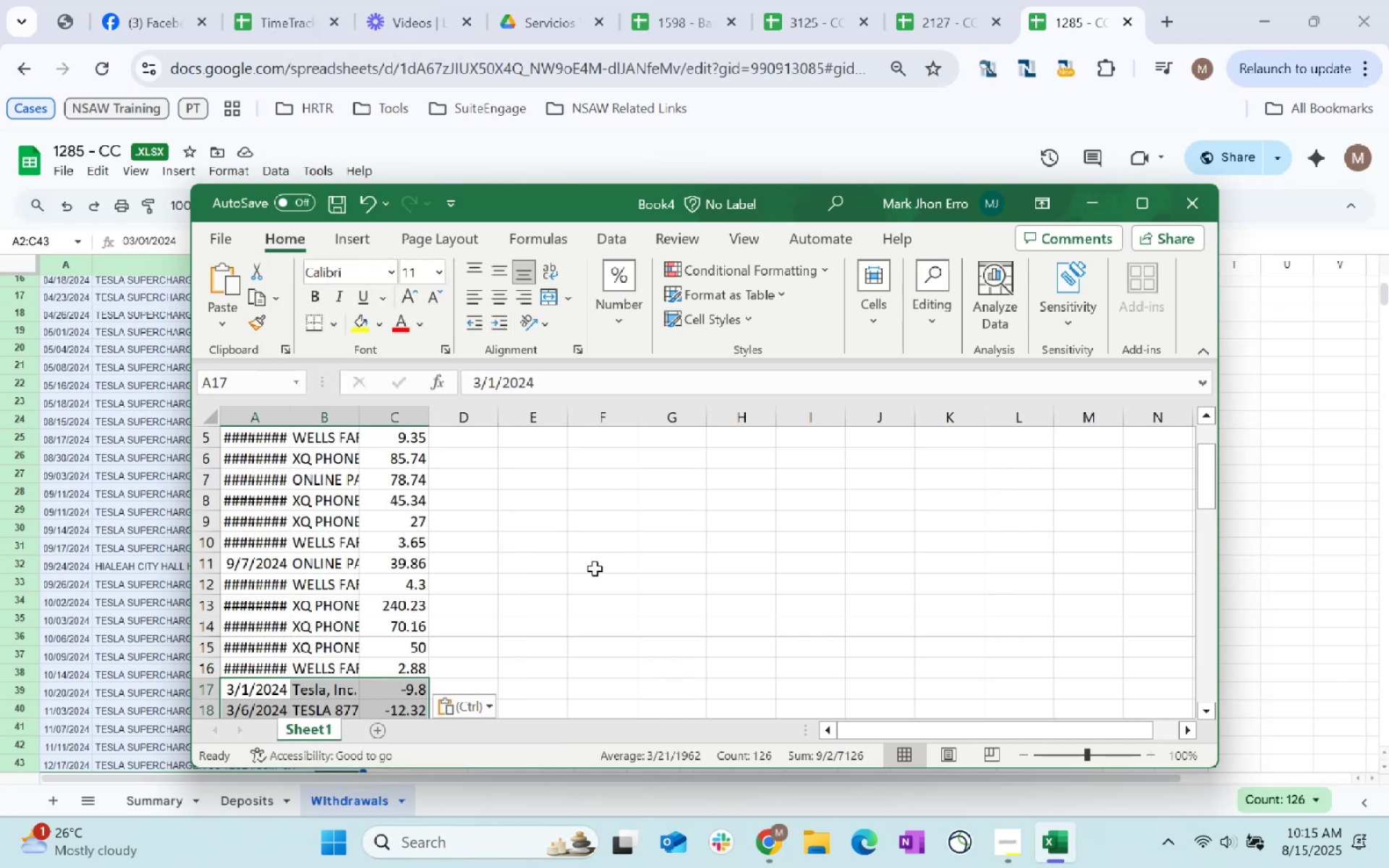 
double_click([431, 601])
 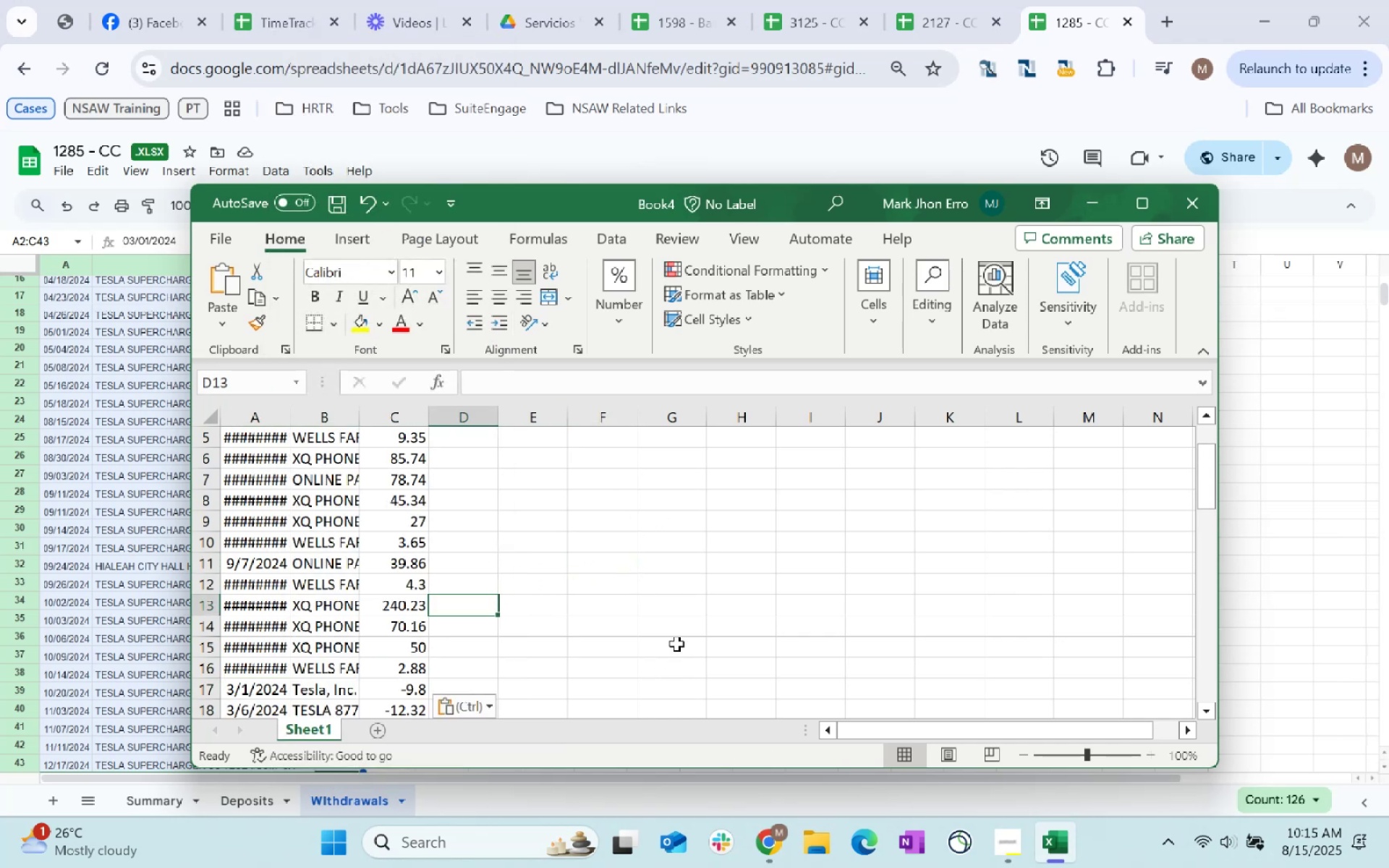 
key(Control+S)
 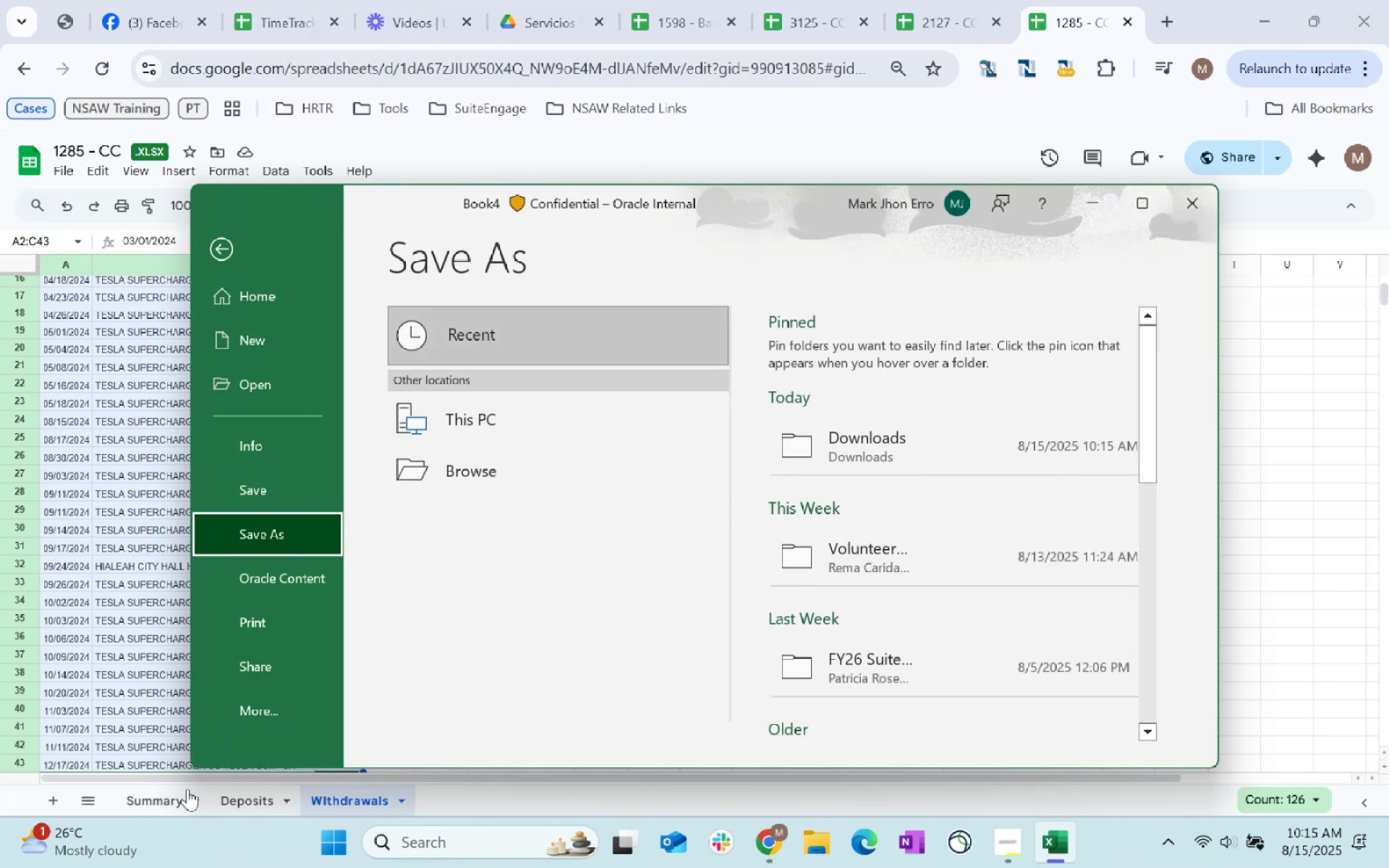 
left_click([168, 804])
 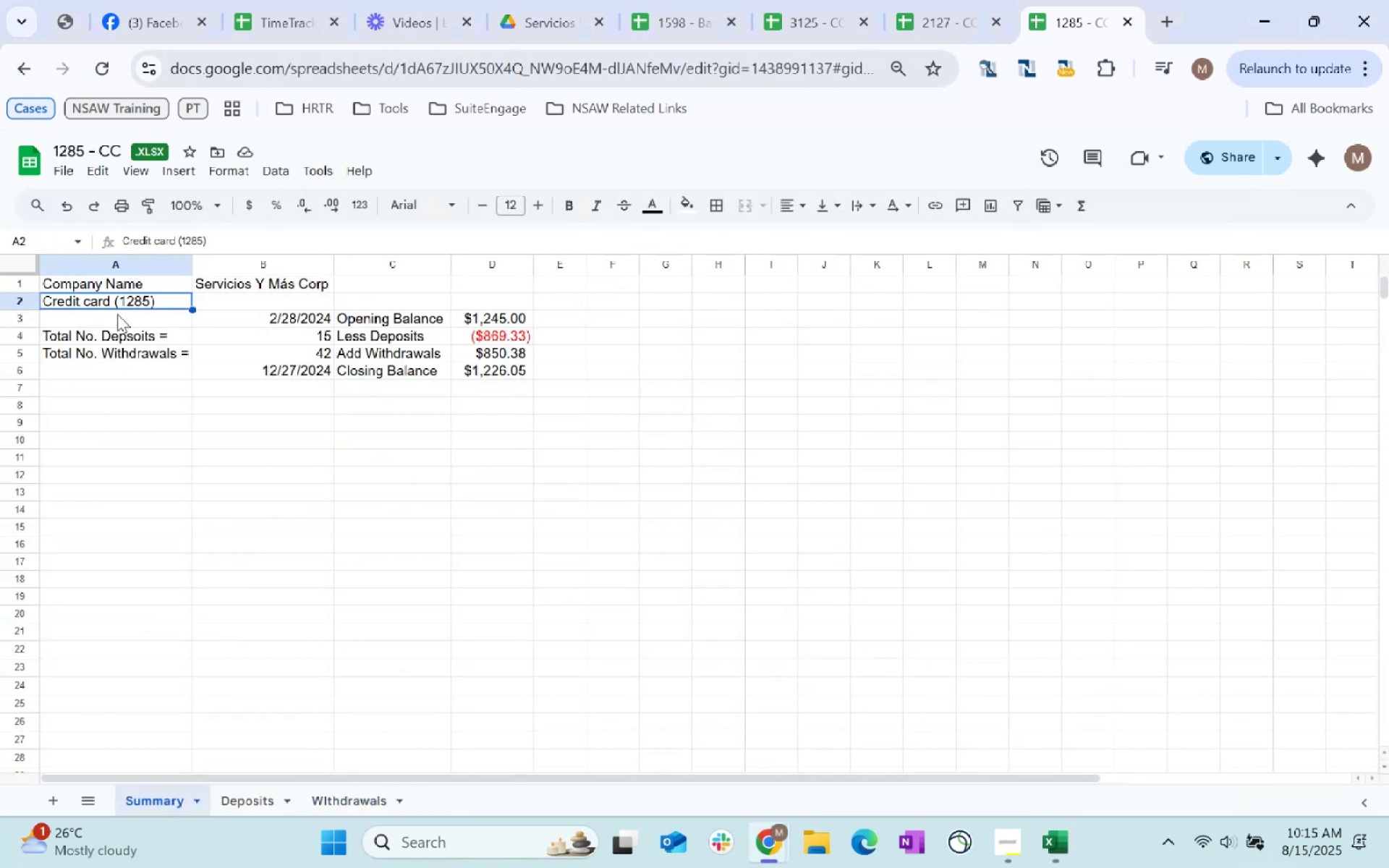 
key(Control+C)
 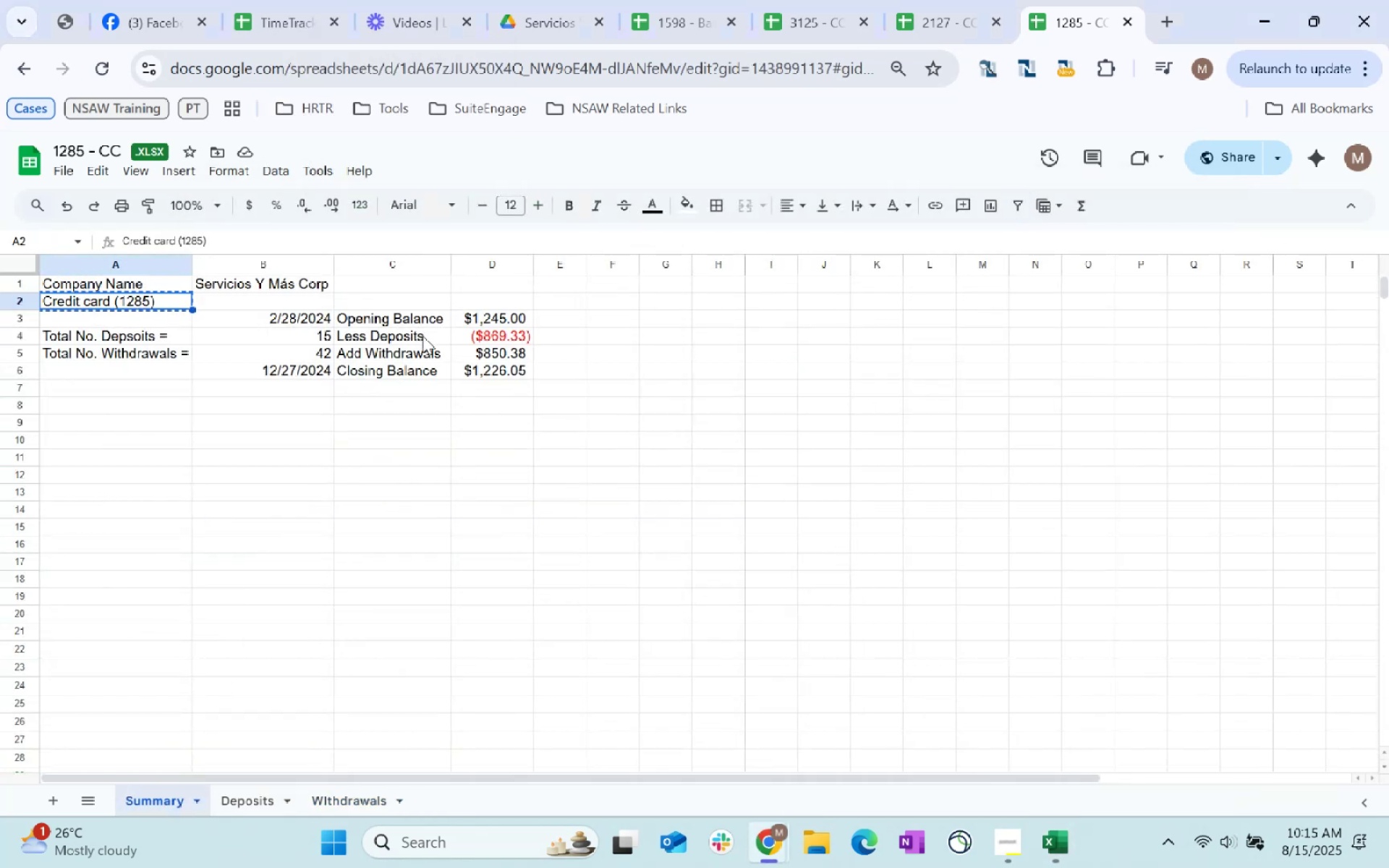 
key(Alt+AltLeft)
 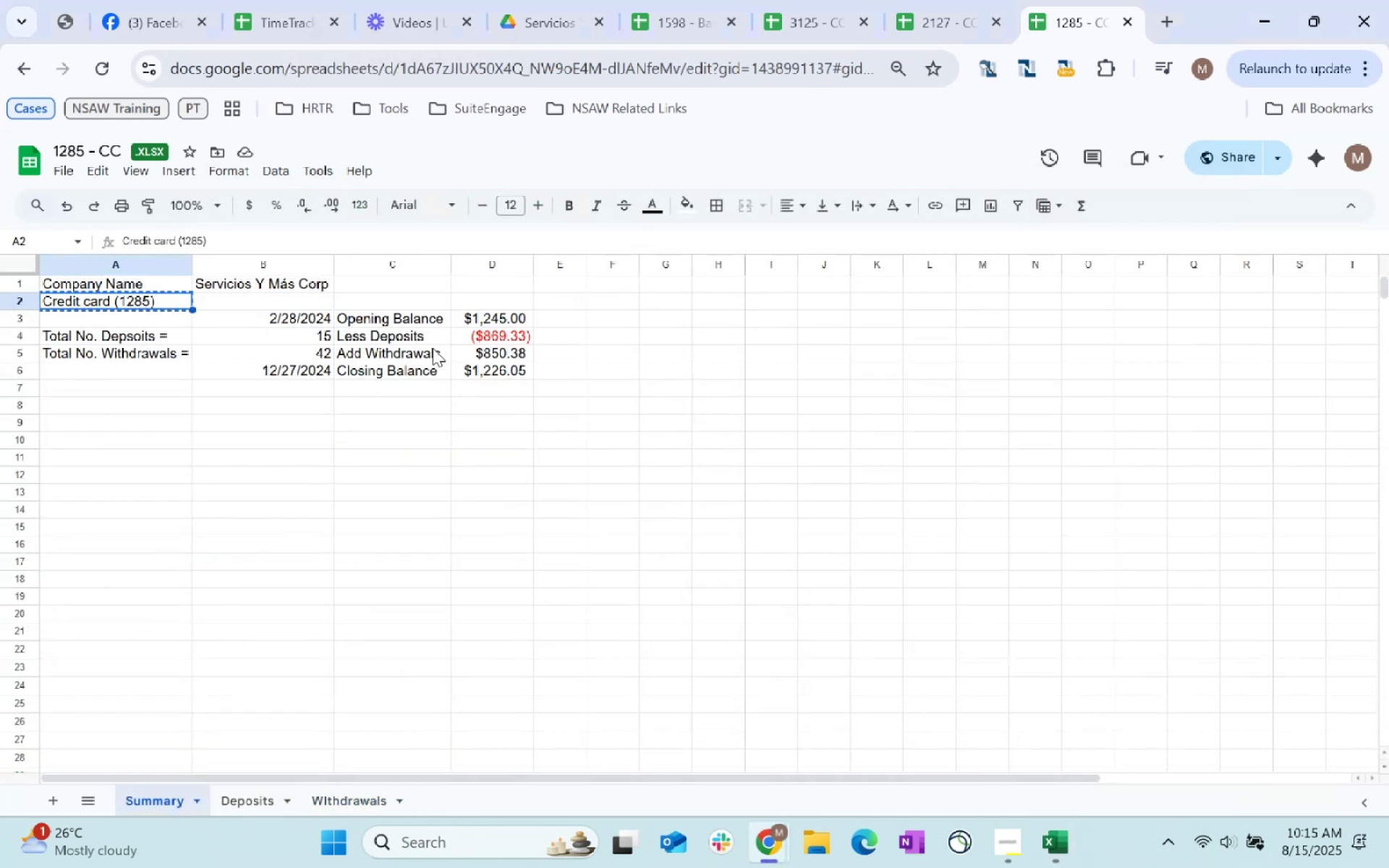 
key(Alt+Tab)
 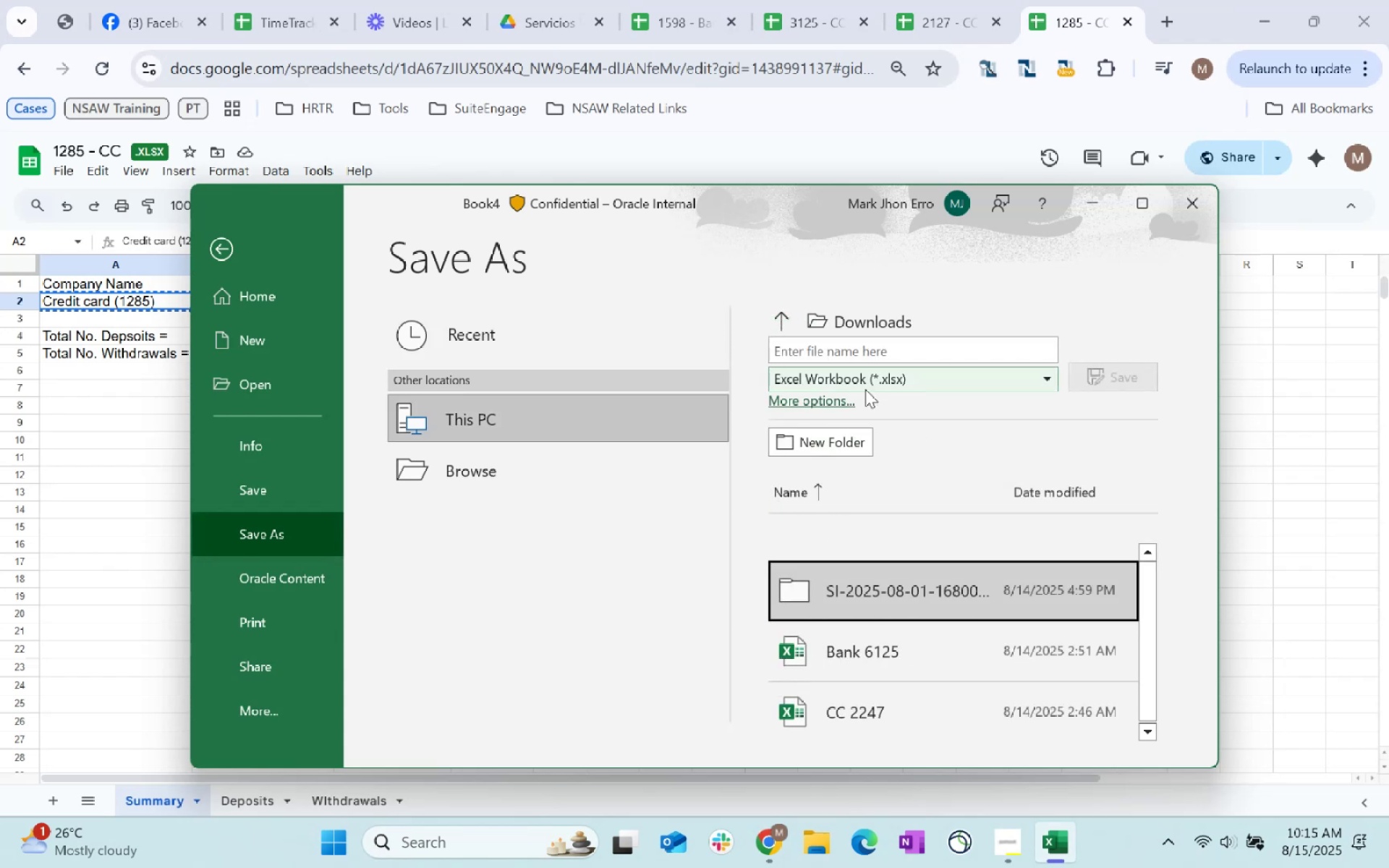 
key(Control+ControlLeft)
 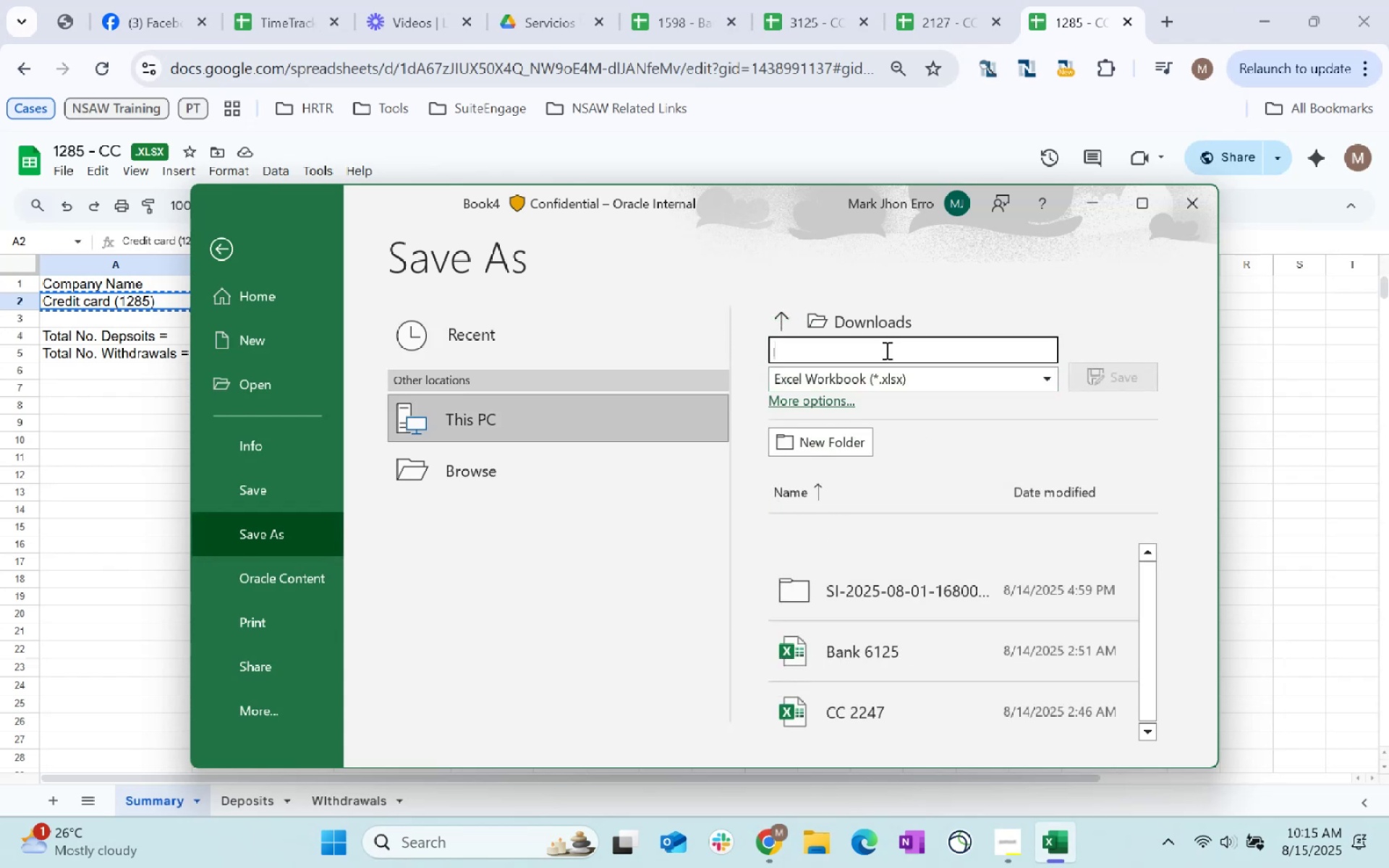 
key(Control+V)
 